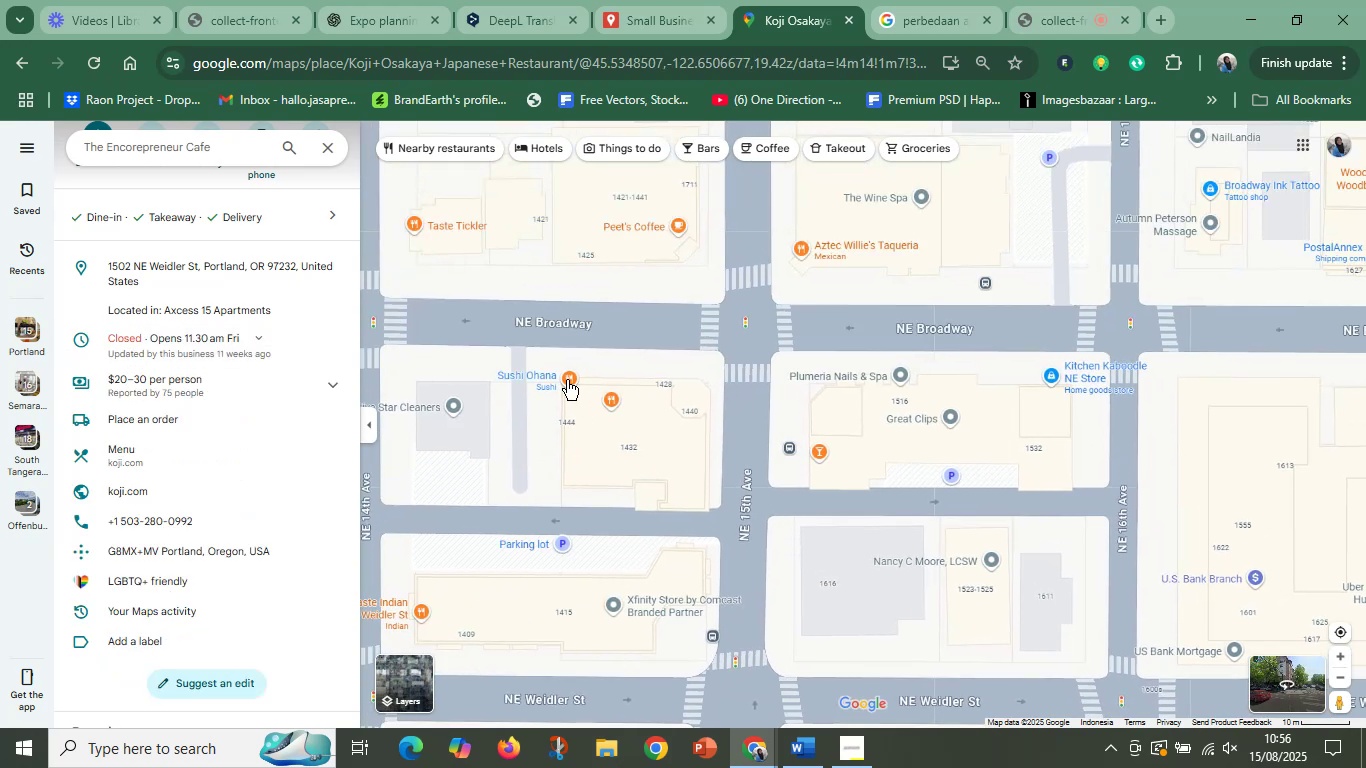 
left_click([567, 378])
 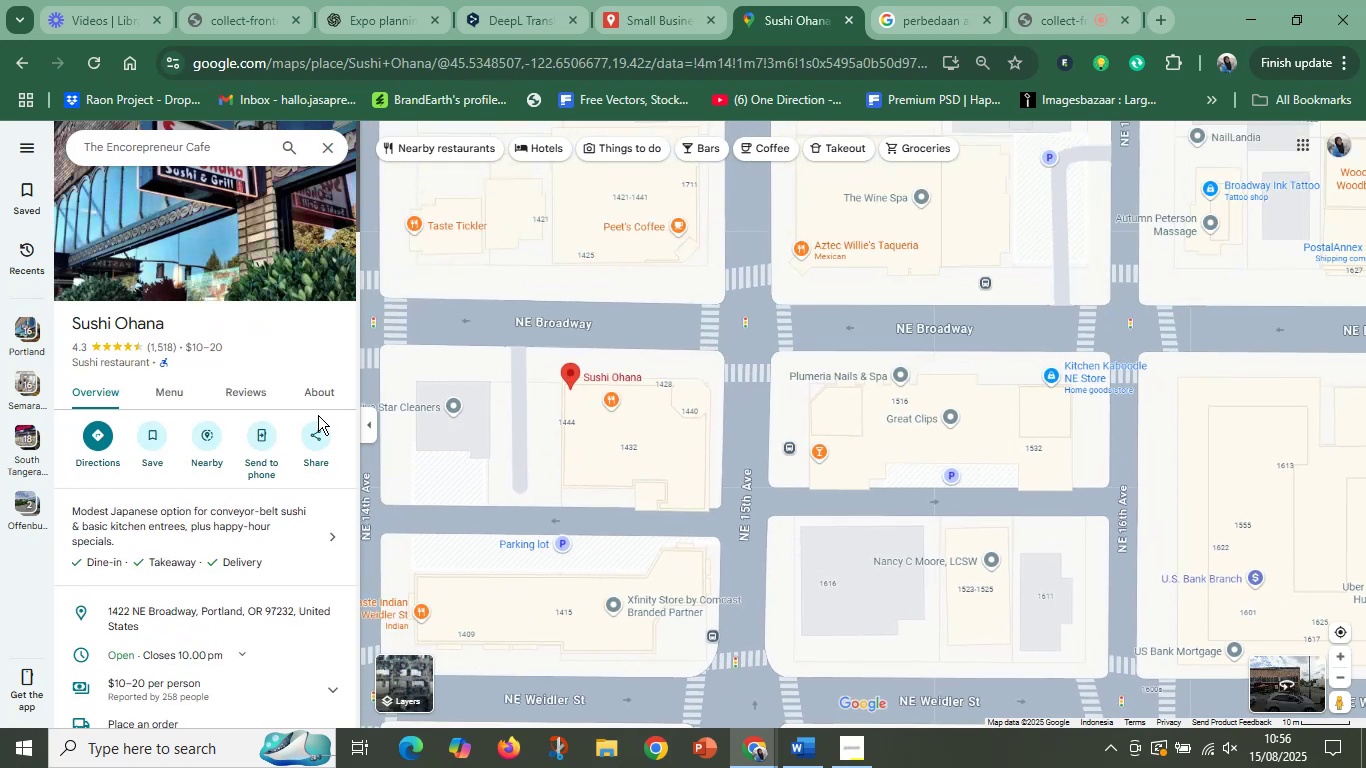 
scroll: coordinate [190, 641], scroll_direction: down, amount: 1.0
 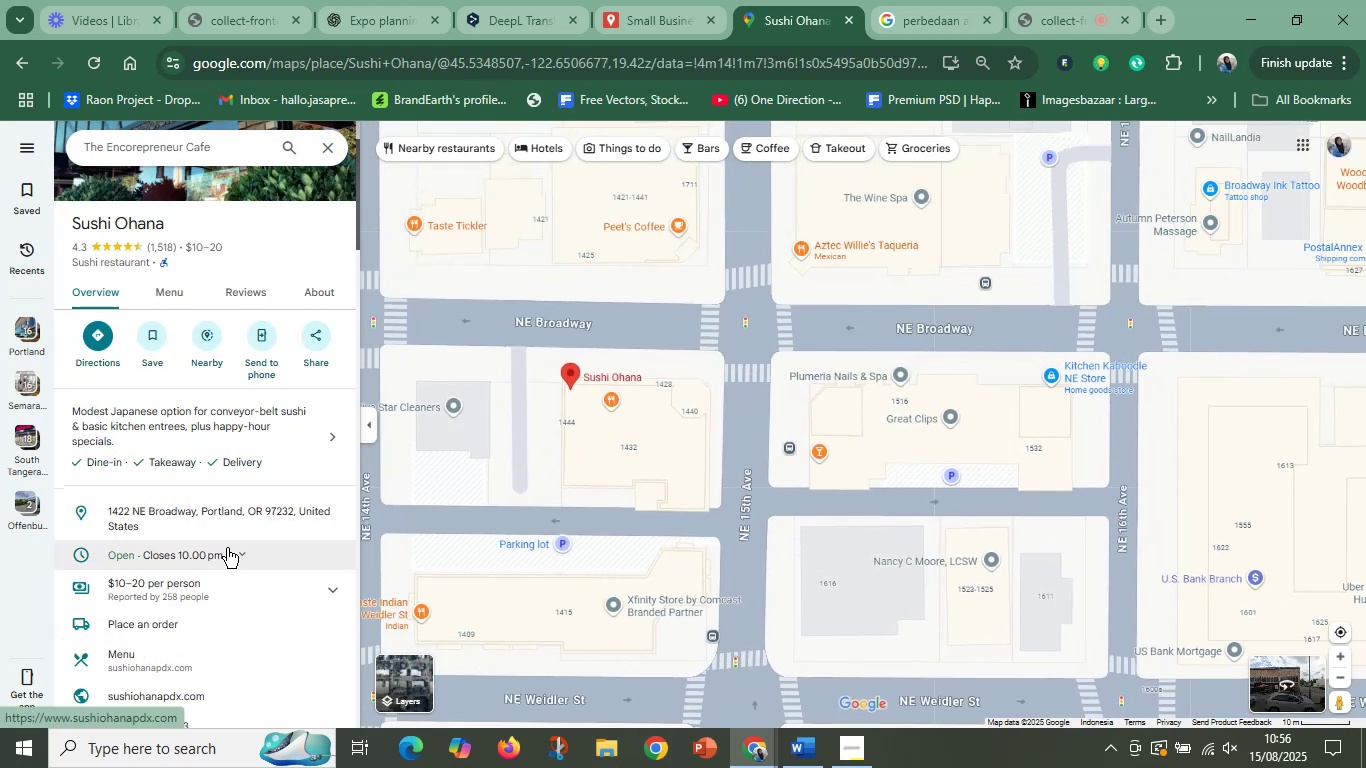 
left_click([229, 549])
 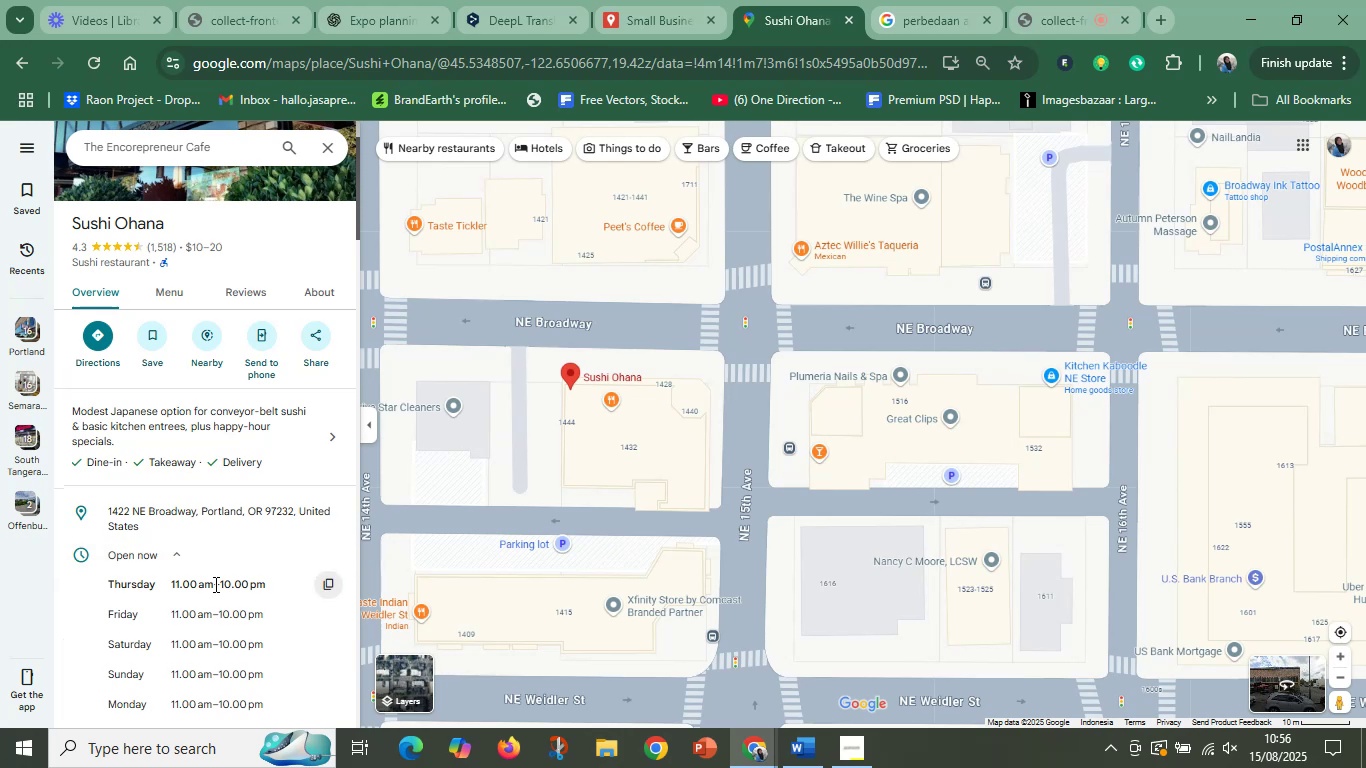 
left_click_drag(start_coordinate=[172, 581], to_coordinate=[279, 581])
 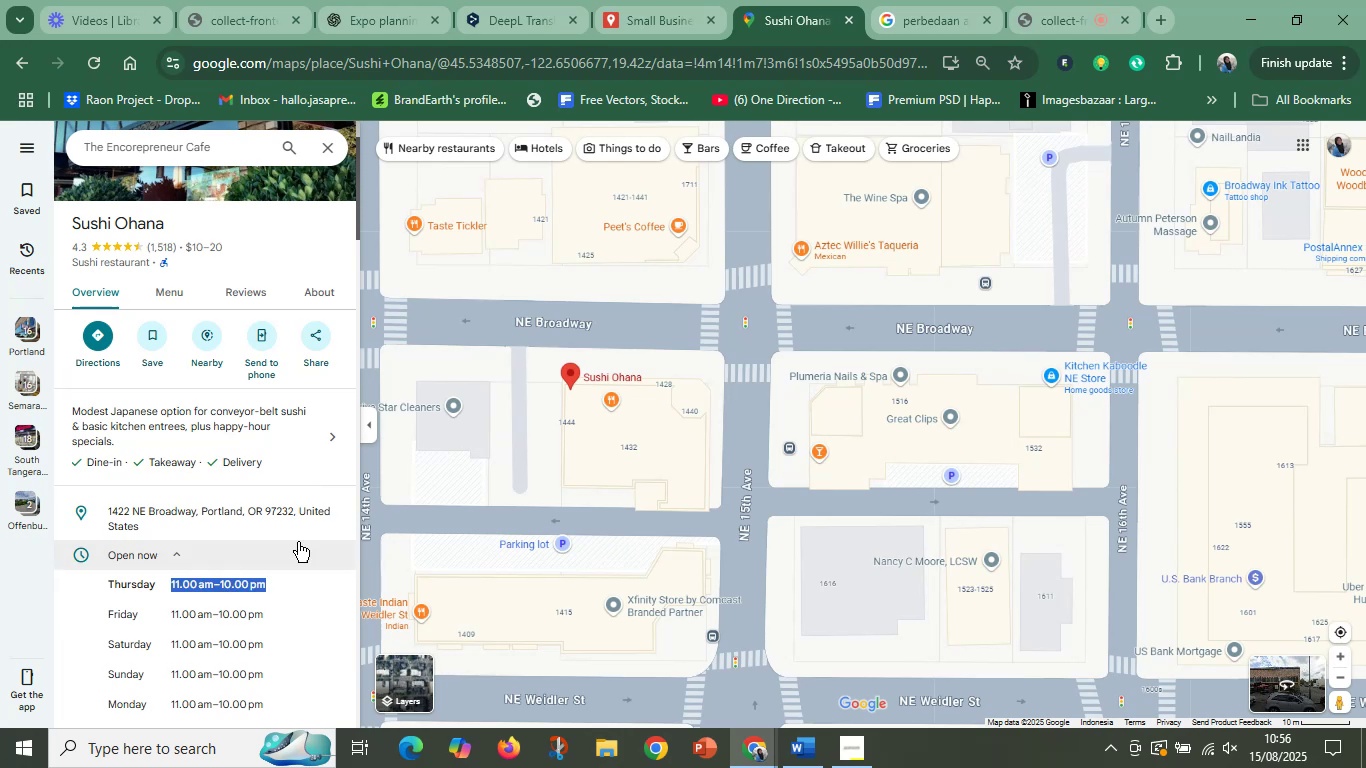 
key(Control+C)
 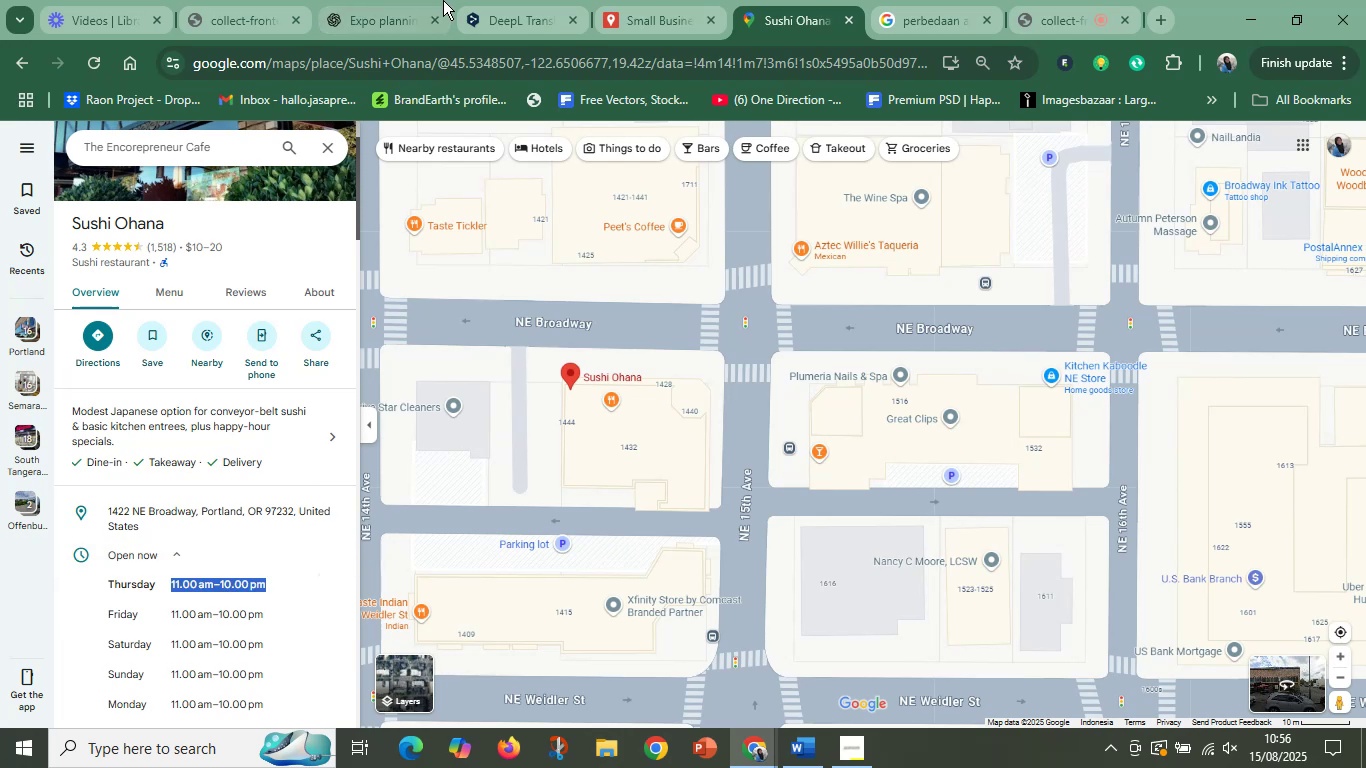 
left_click([443, 0])
 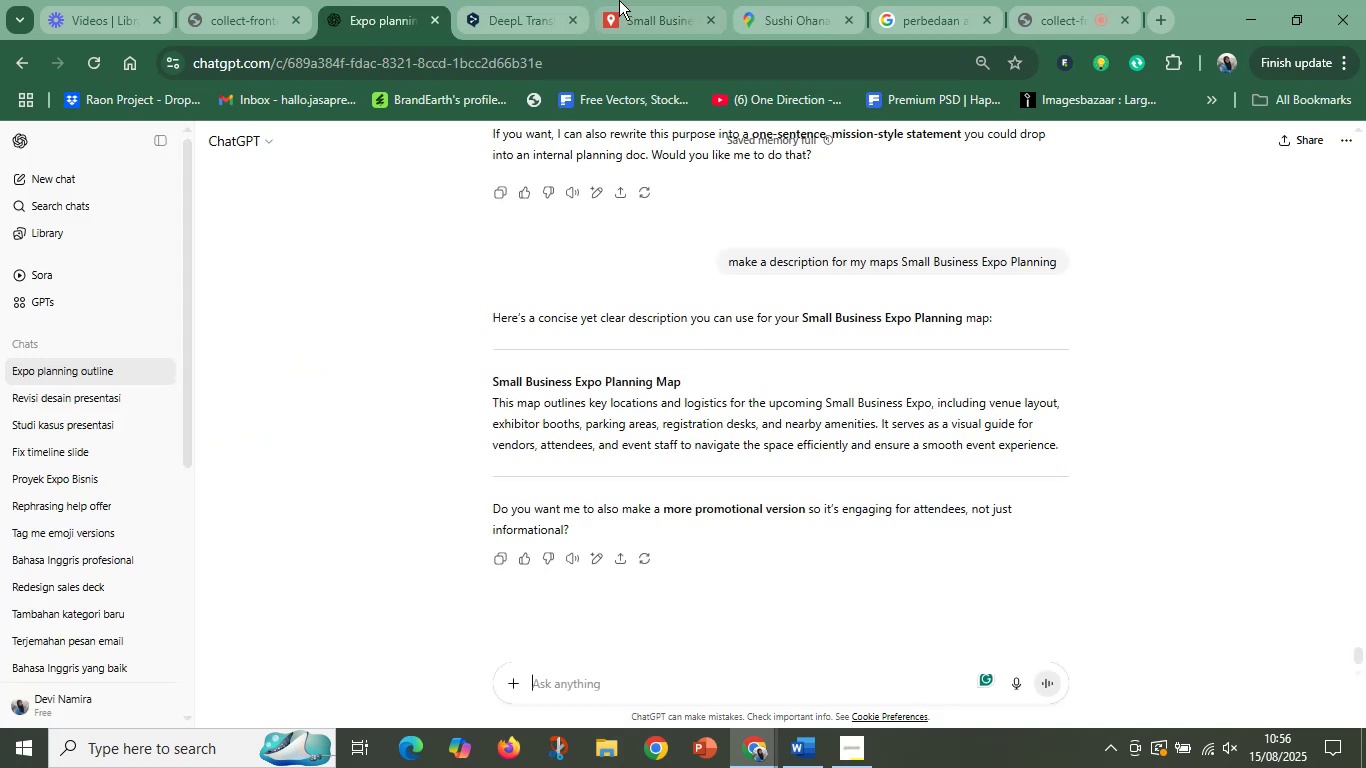 
left_click([619, 0])
 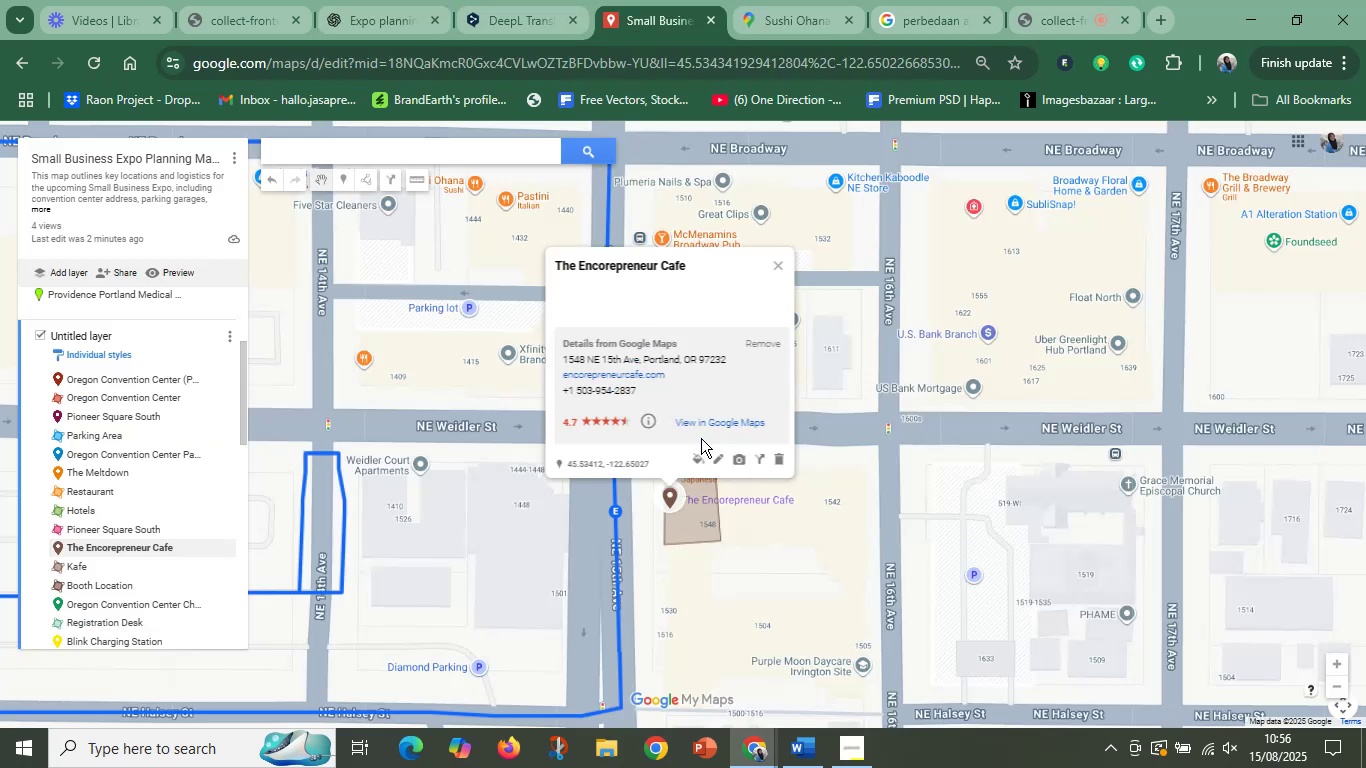 
left_click([722, 458])
 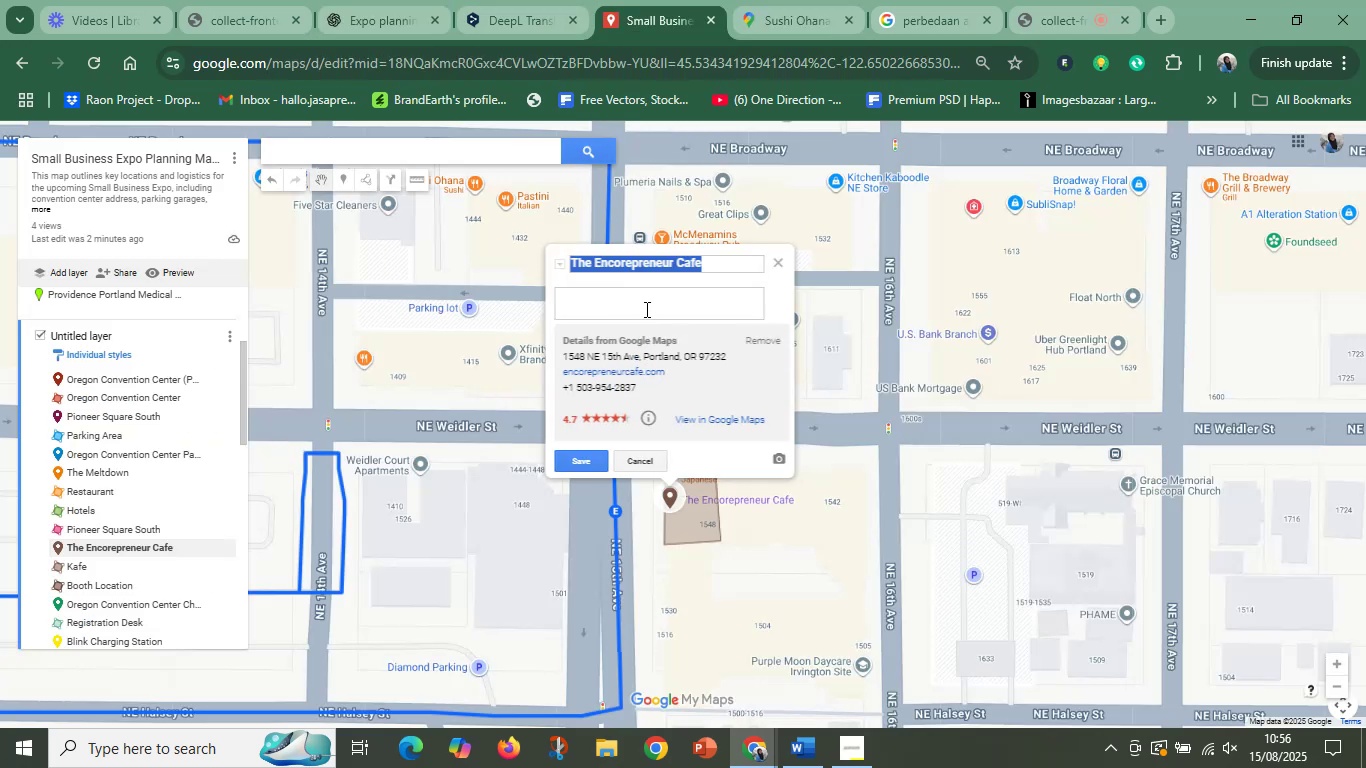 
left_click([638, 302])
 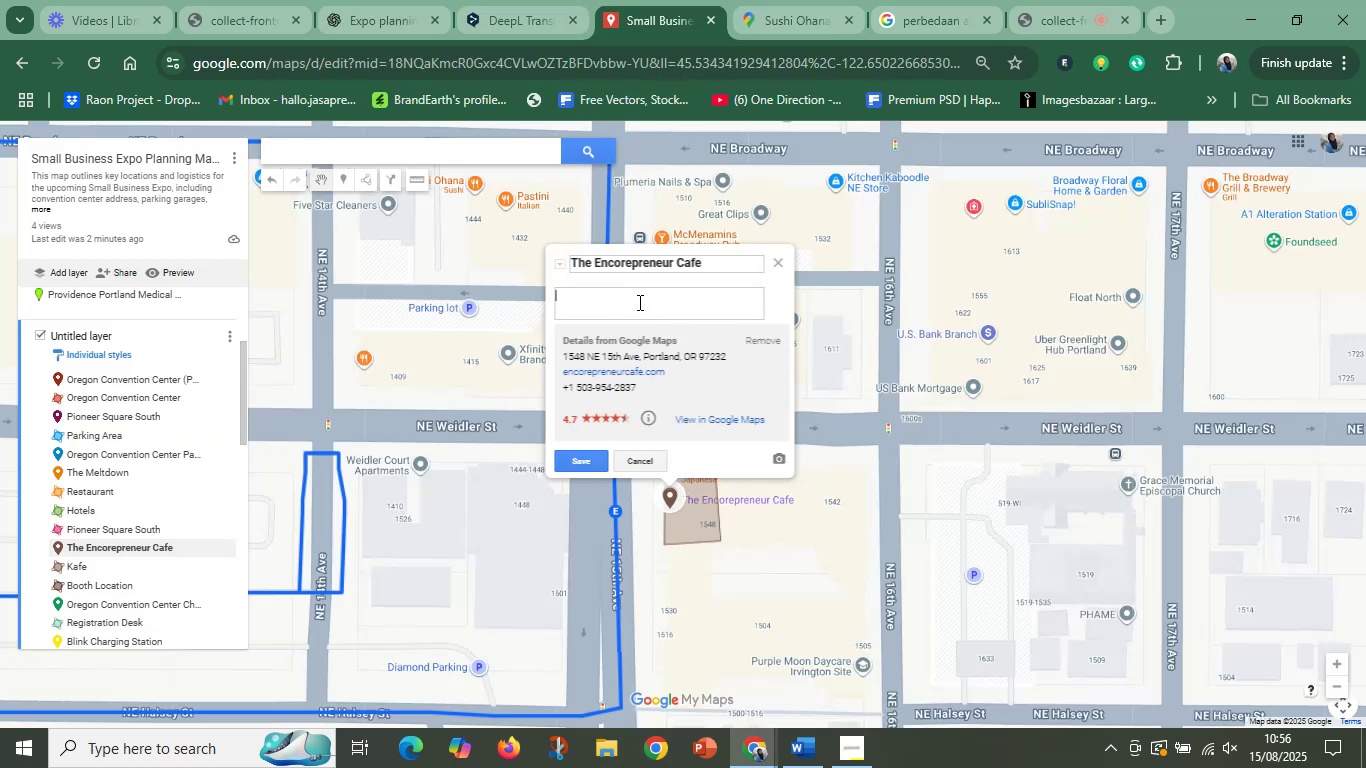 
key(Control+V)
 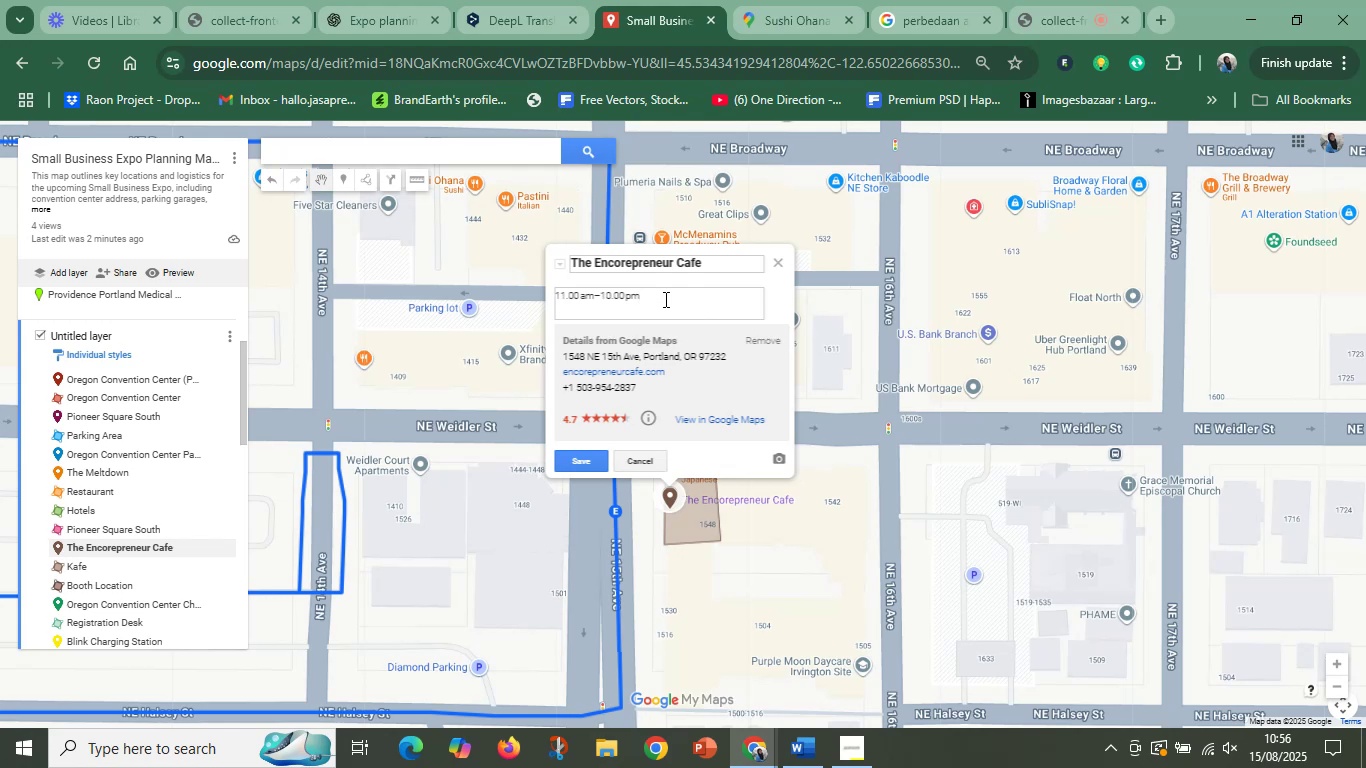 
key(Enter)
 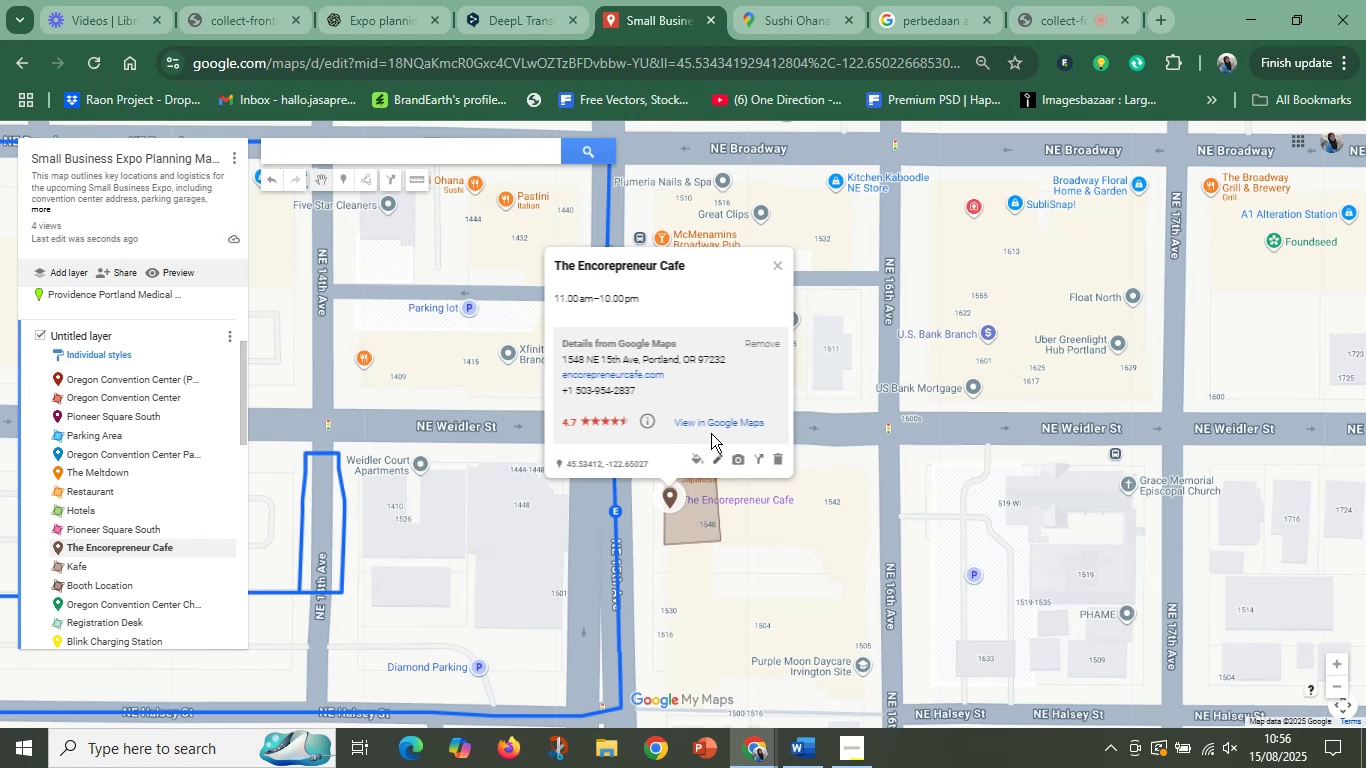 
left_click([714, 459])
 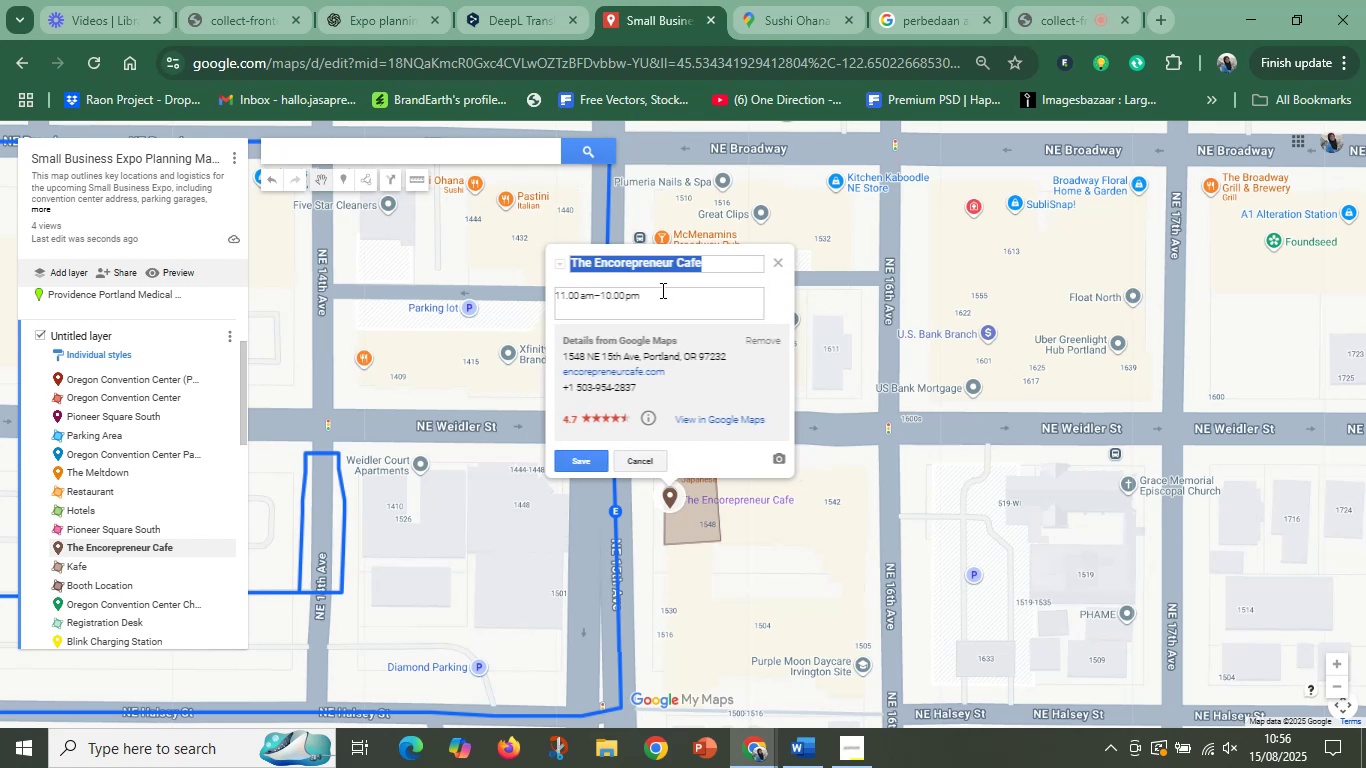 
left_click([661, 287])
 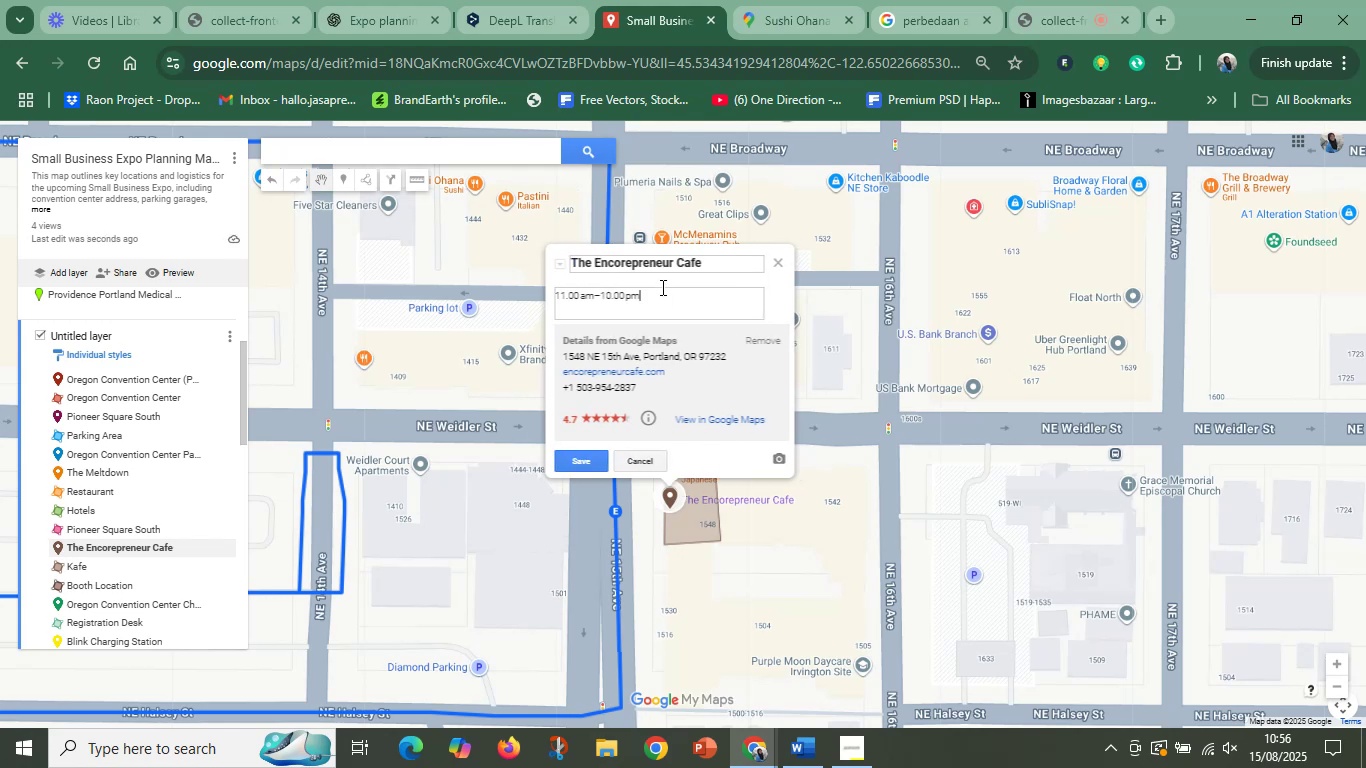 
key(Shift+Enter)
 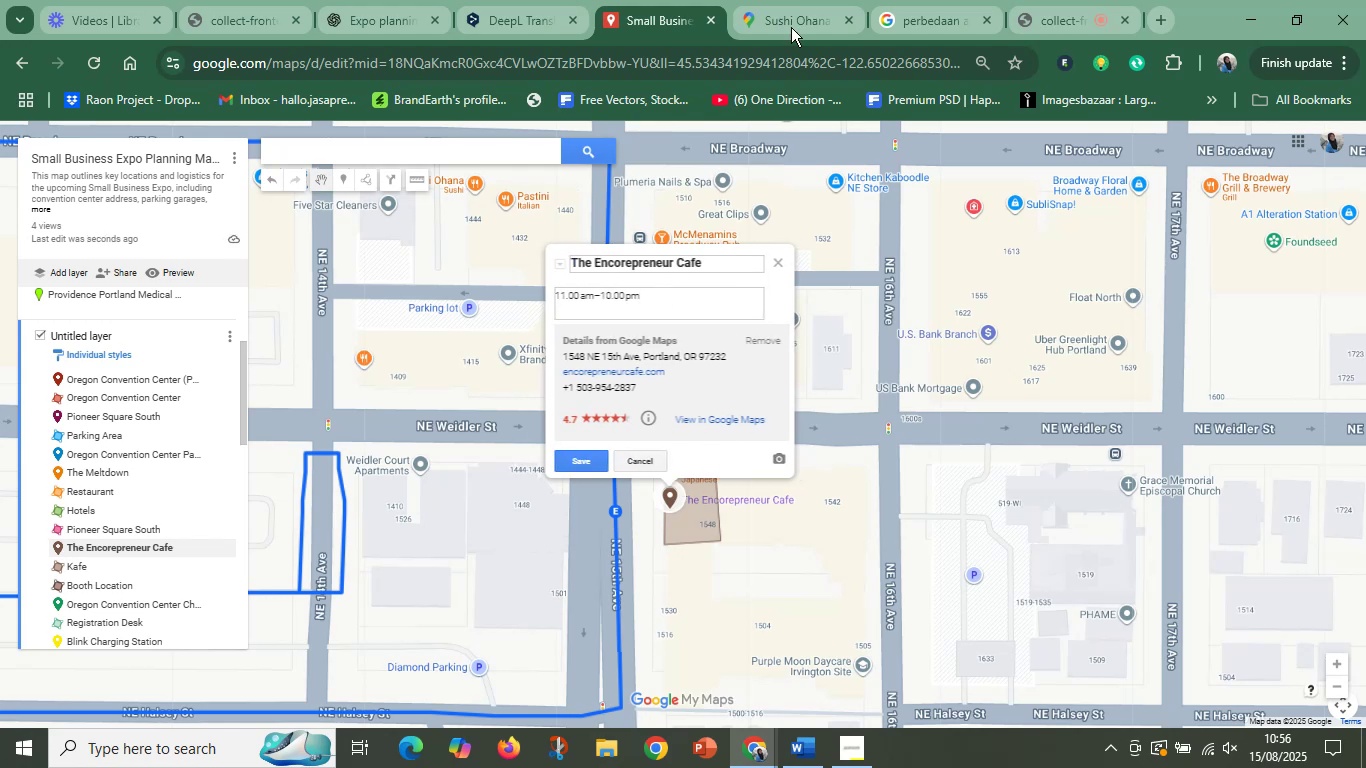 
left_click([790, 0])
 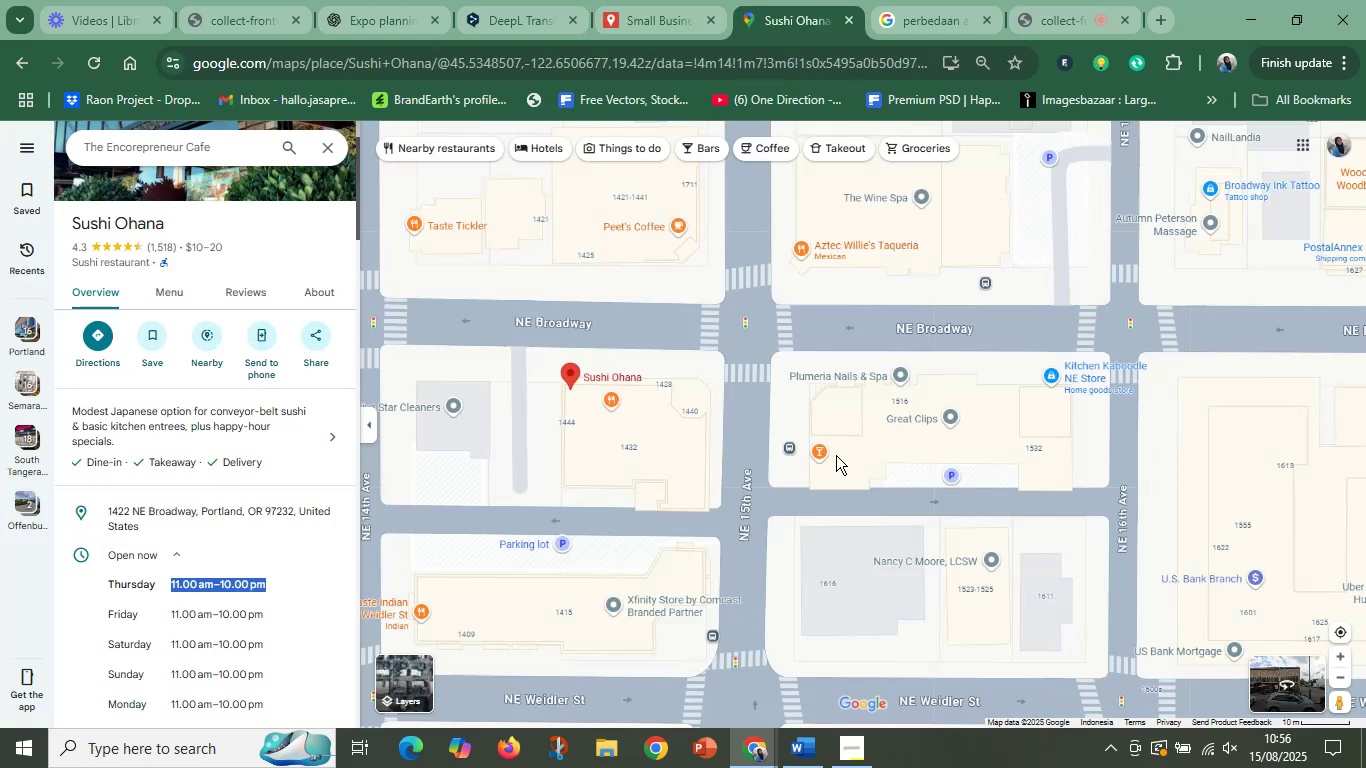 
scroll: coordinate [862, 508], scroll_direction: down, amount: 2.0
 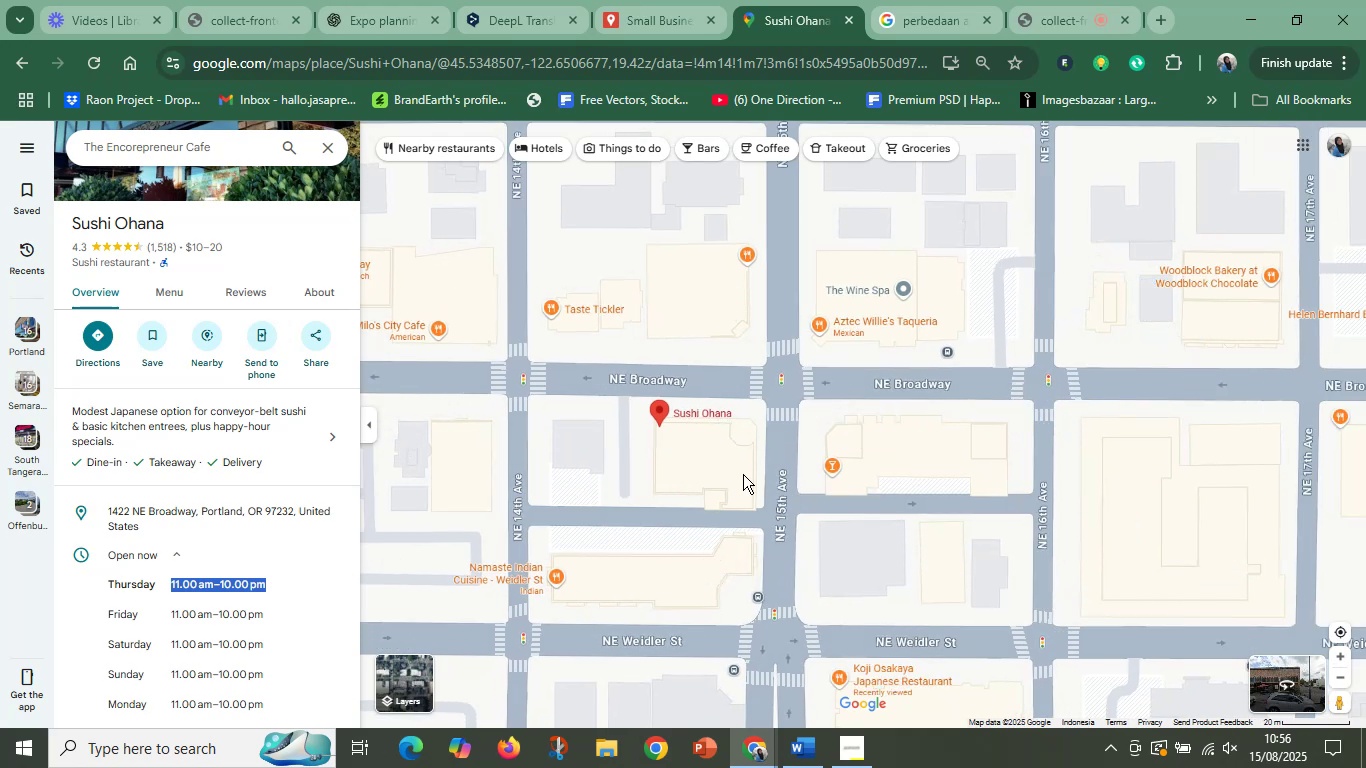 
left_click_drag(start_coordinate=[872, 484], to_coordinate=[801, 478])
 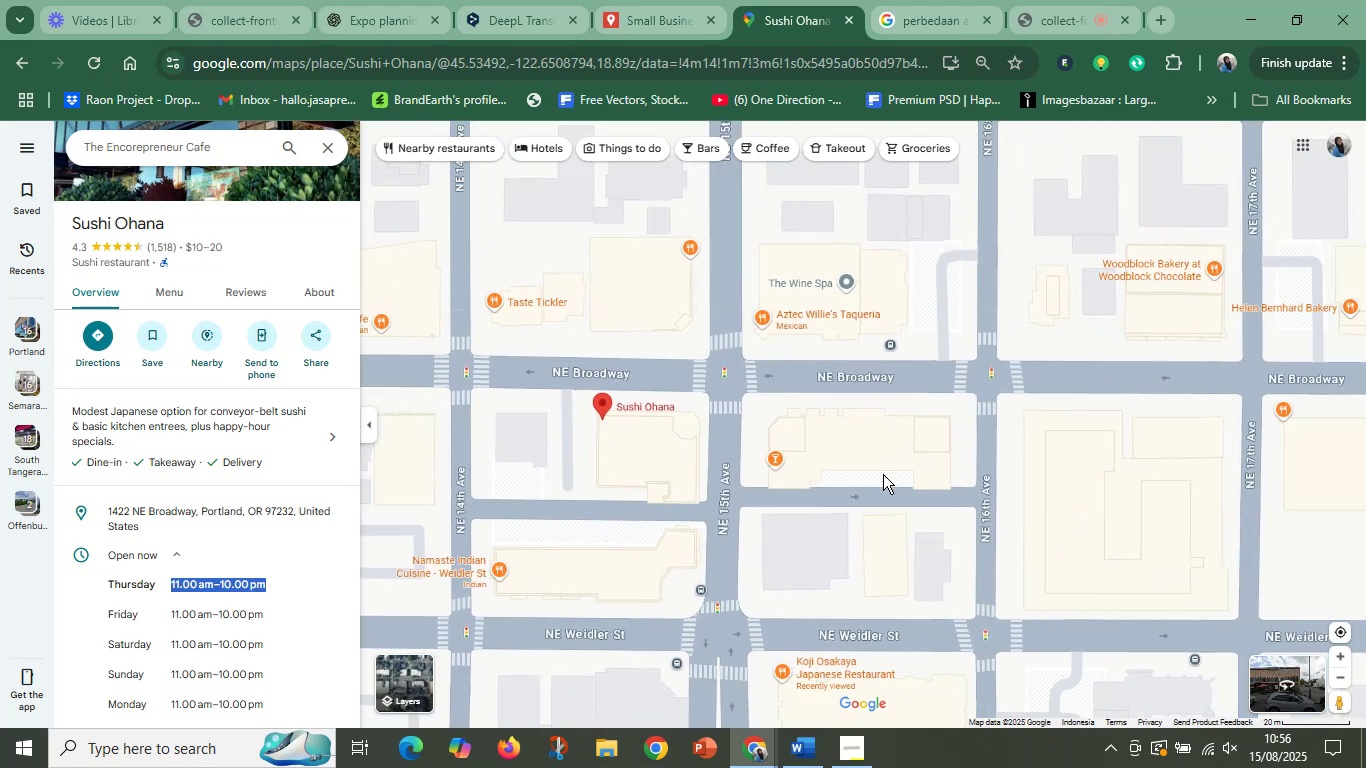 
left_click_drag(start_coordinate=[881, 474], to_coordinate=[560, 441])
 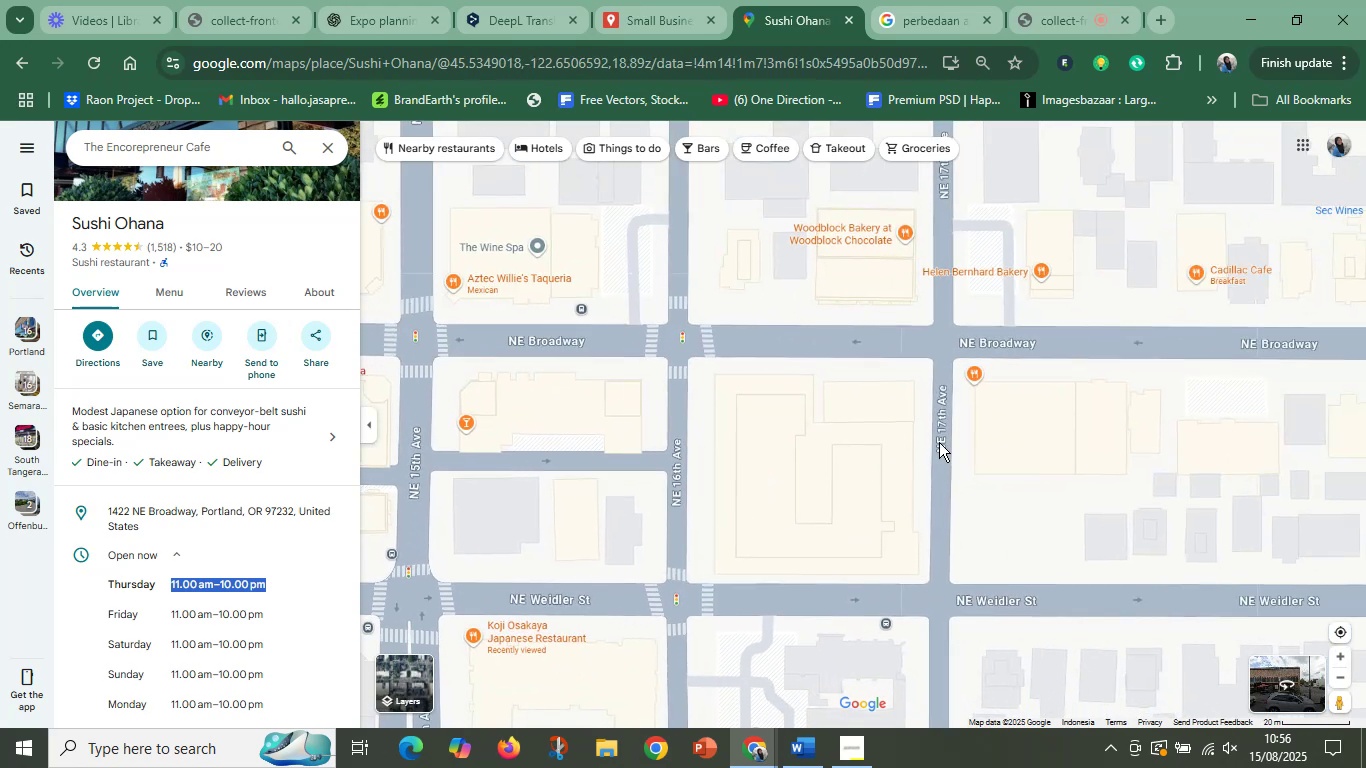 
scroll: coordinate [974, 452], scroll_direction: down, amount: 3.0
 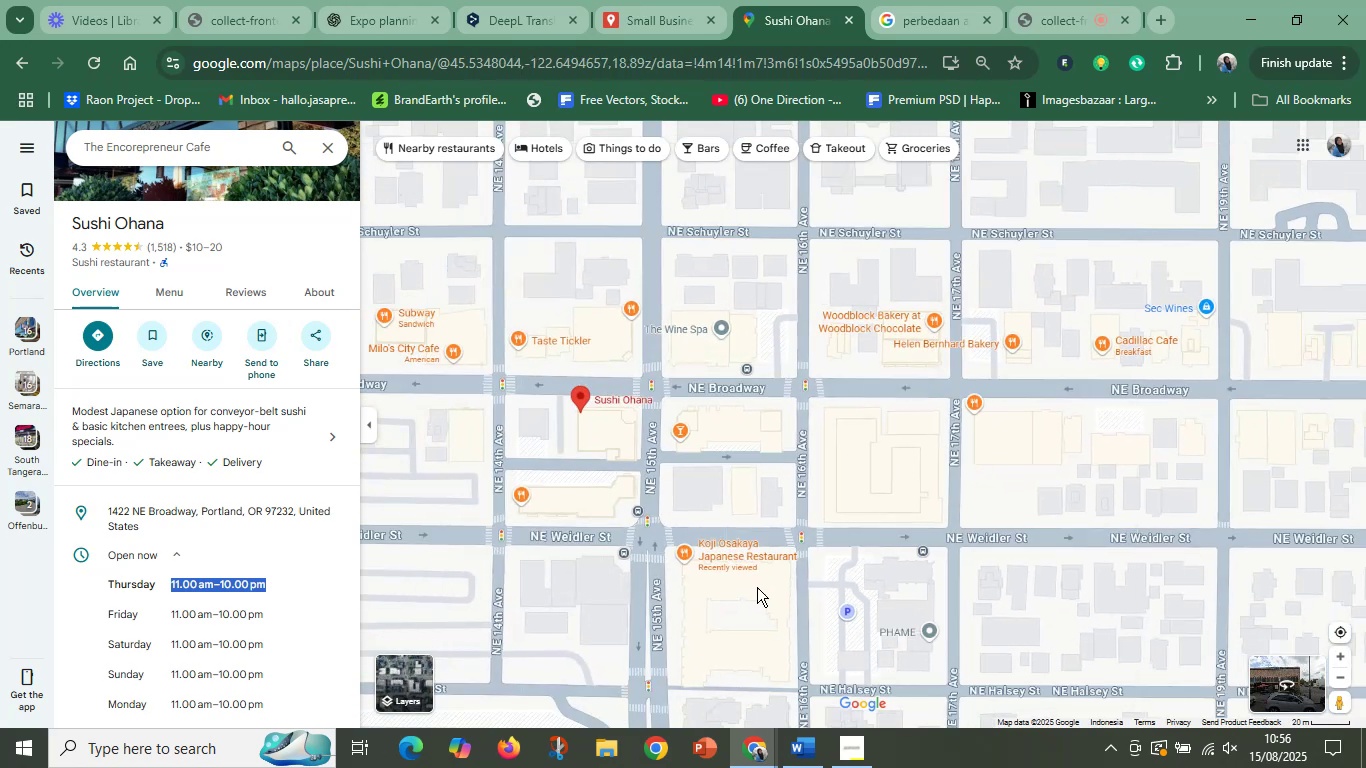 
left_click_drag(start_coordinate=[757, 587], to_coordinate=[795, 550])
 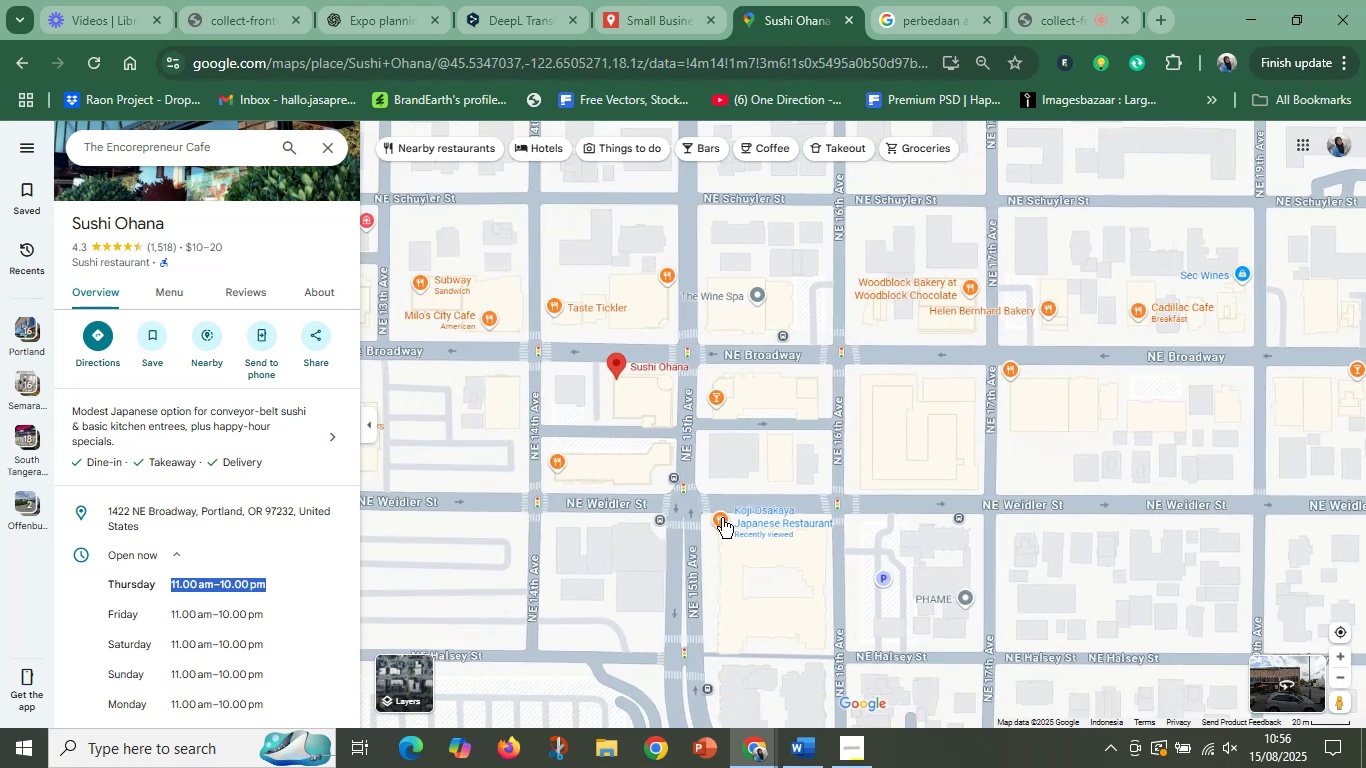 
left_click([722, 518])
 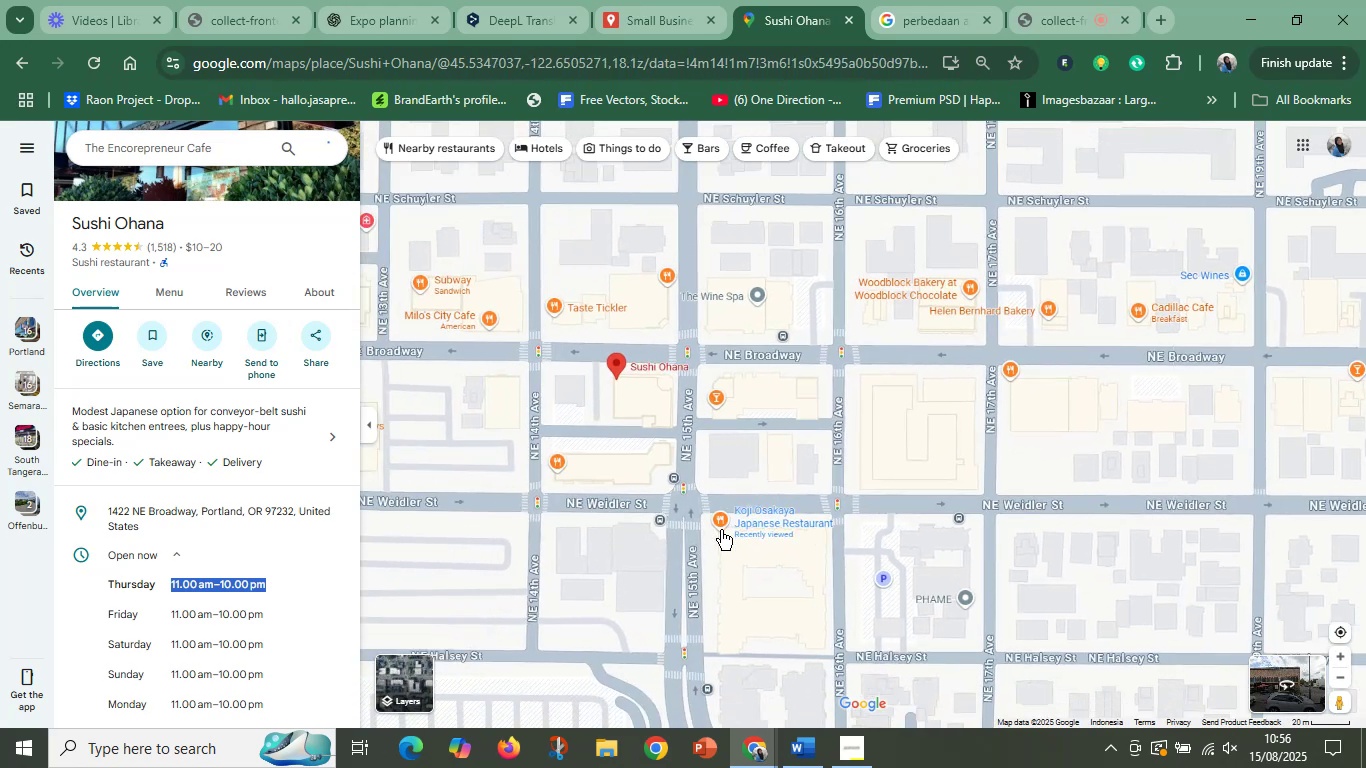 
scroll: coordinate [719, 534], scroll_direction: up, amount: 8.0
 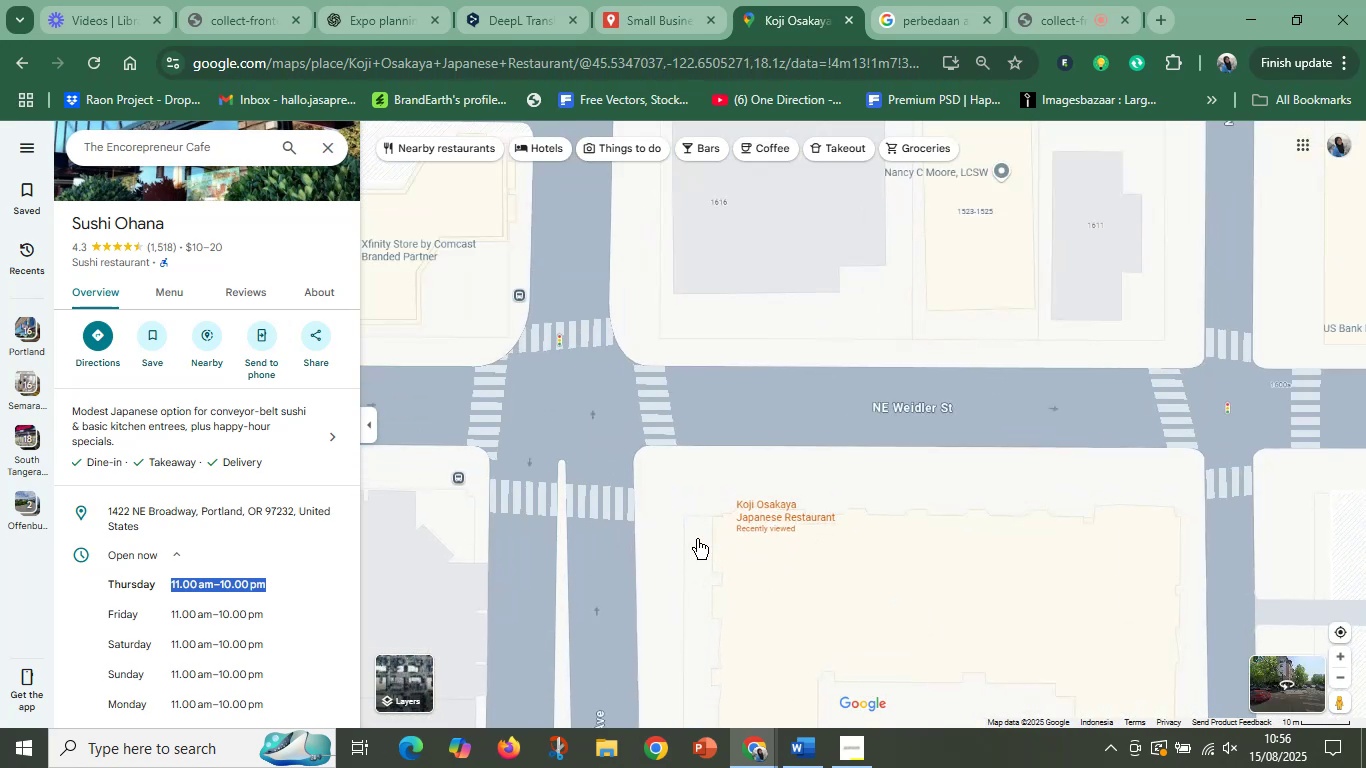 
left_click_drag(start_coordinate=[634, 542], to_coordinate=[775, 541])
 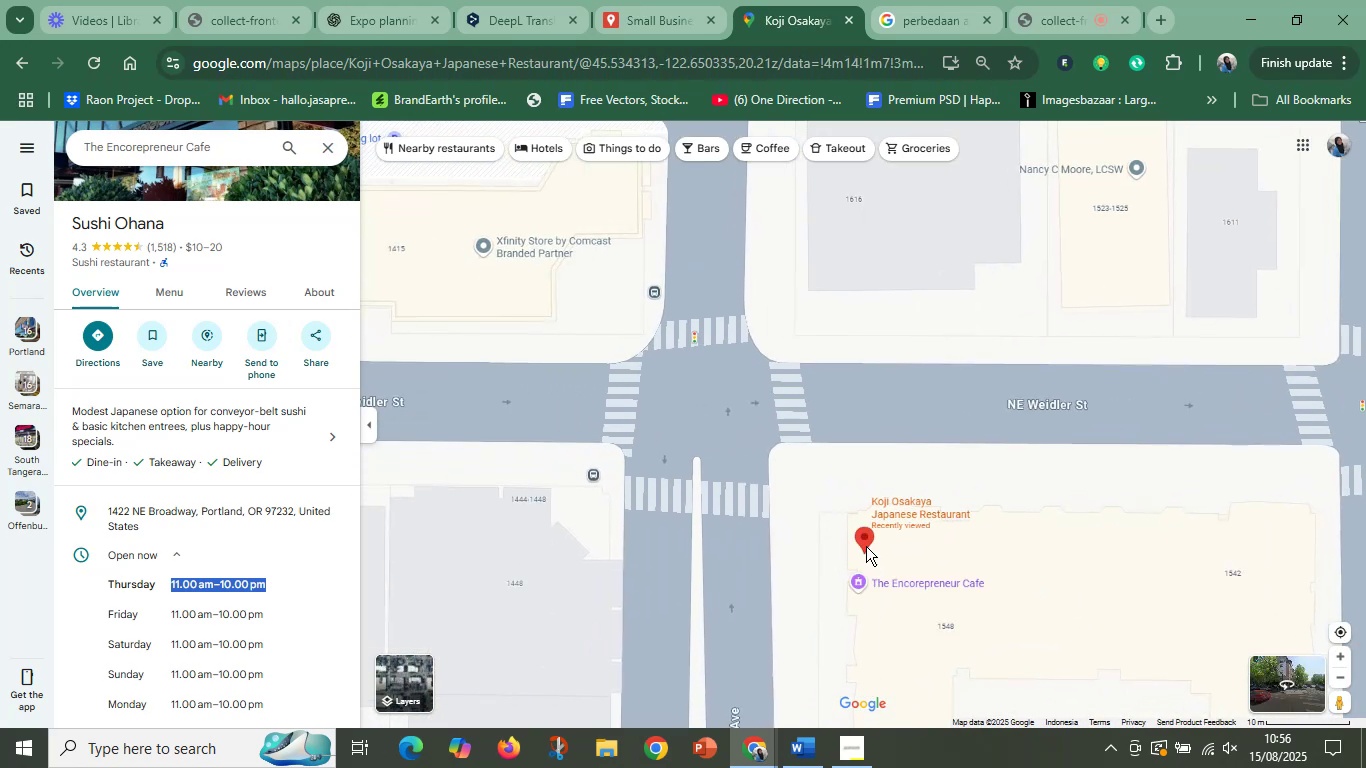 
scroll: coordinate [839, 551], scroll_direction: up, amount: 8.0
 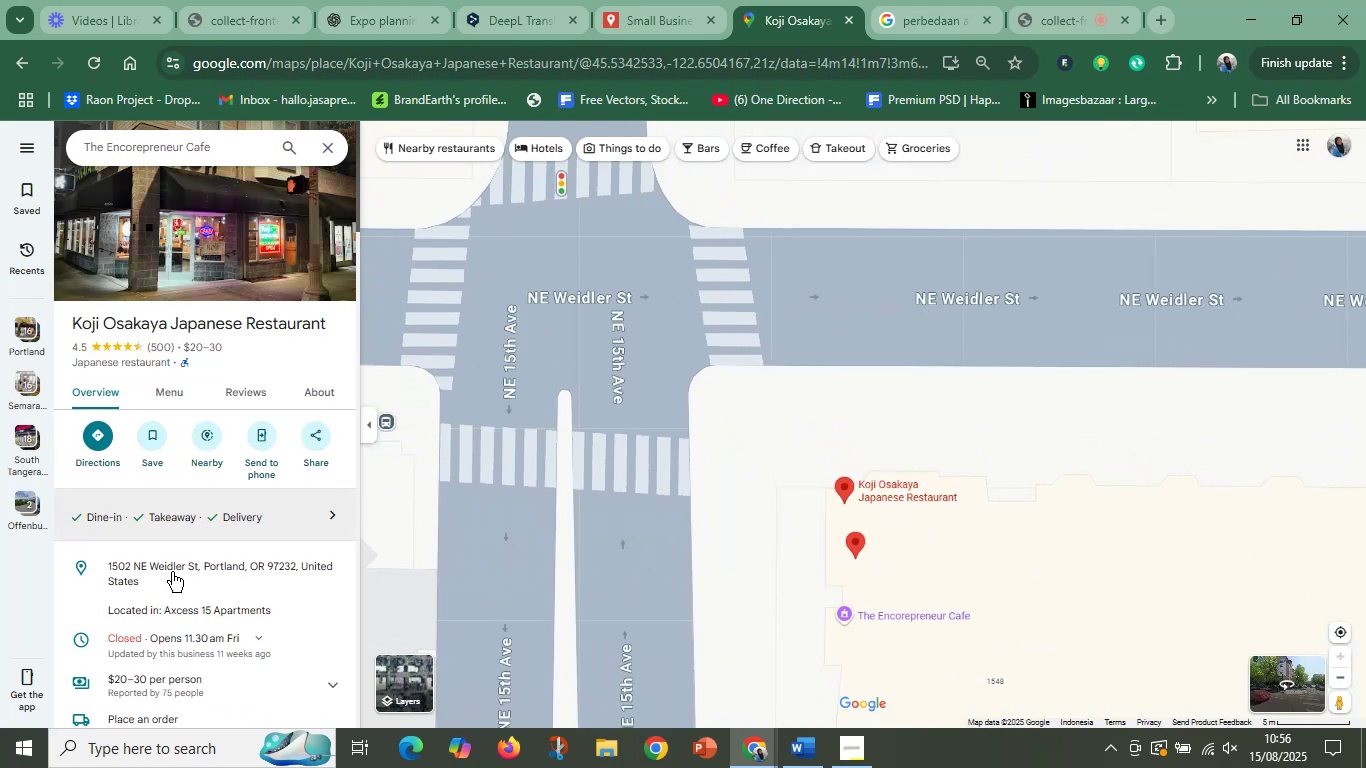 
scroll: coordinate [174, 587], scroll_direction: down, amount: 1.0
 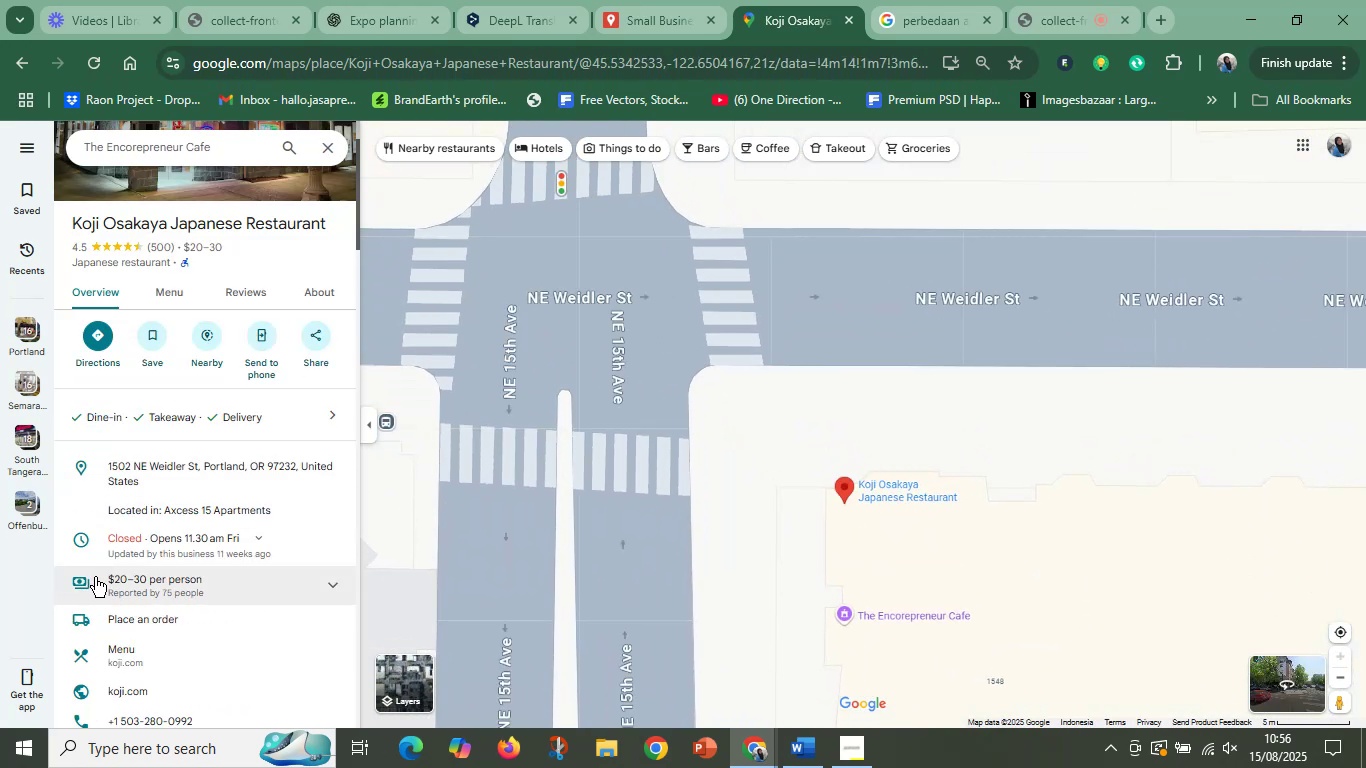 
left_click_drag(start_coordinate=[105, 581], to_coordinate=[147, 579])
 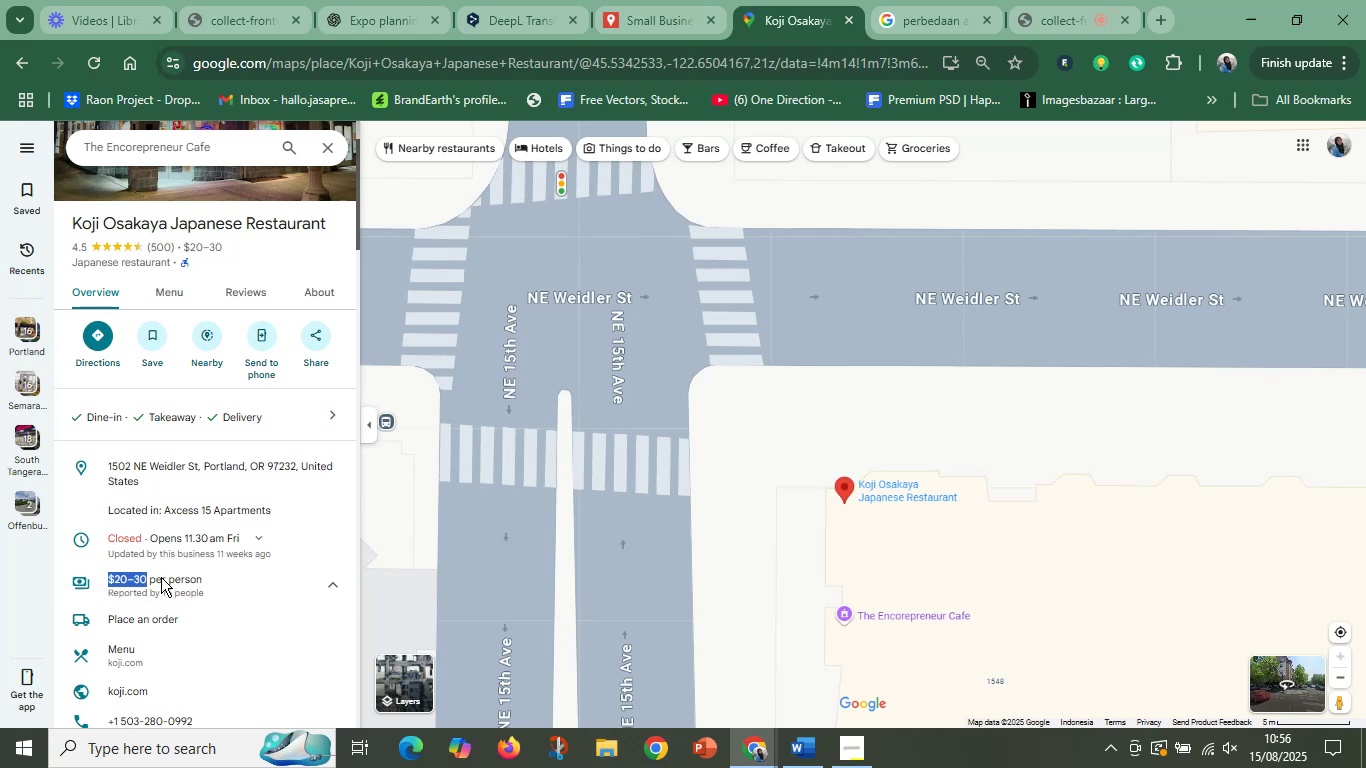 
key(Control+C)
 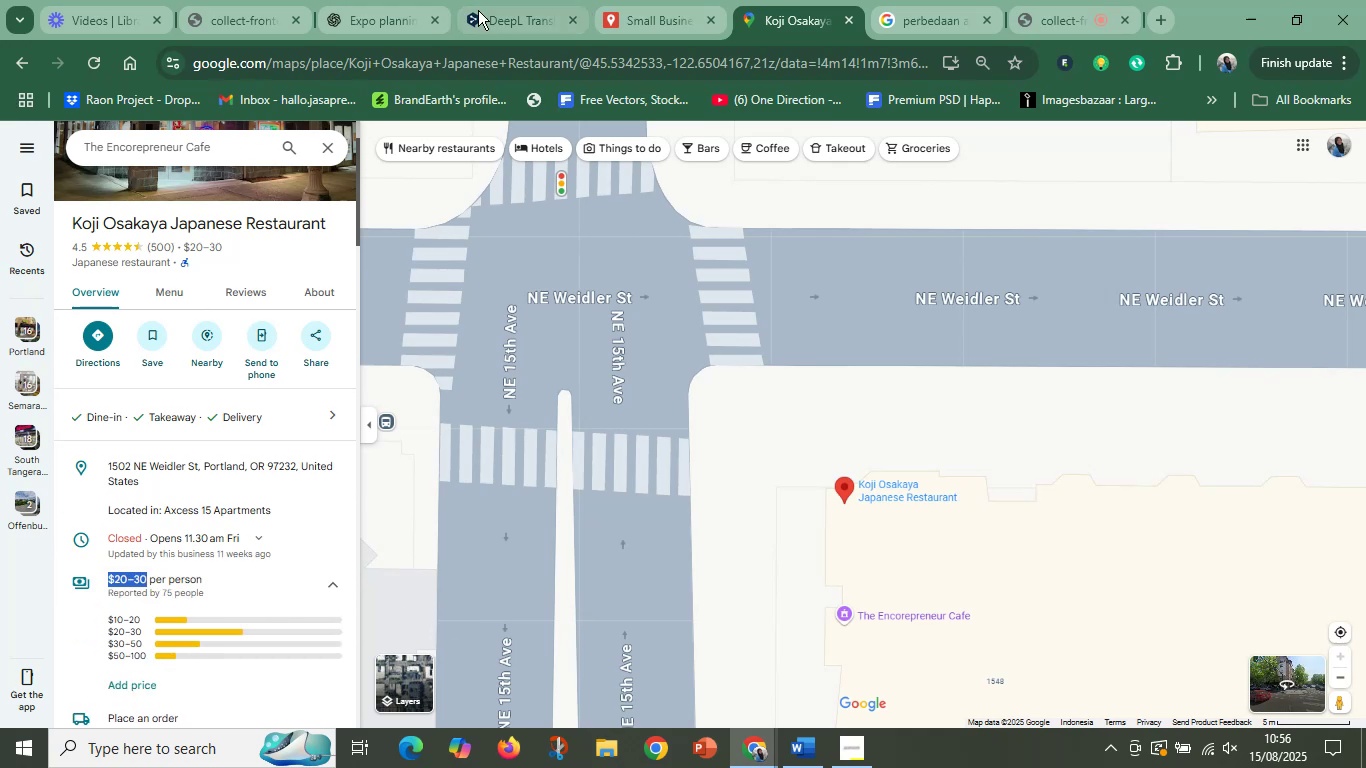 
left_click([641, 0])
 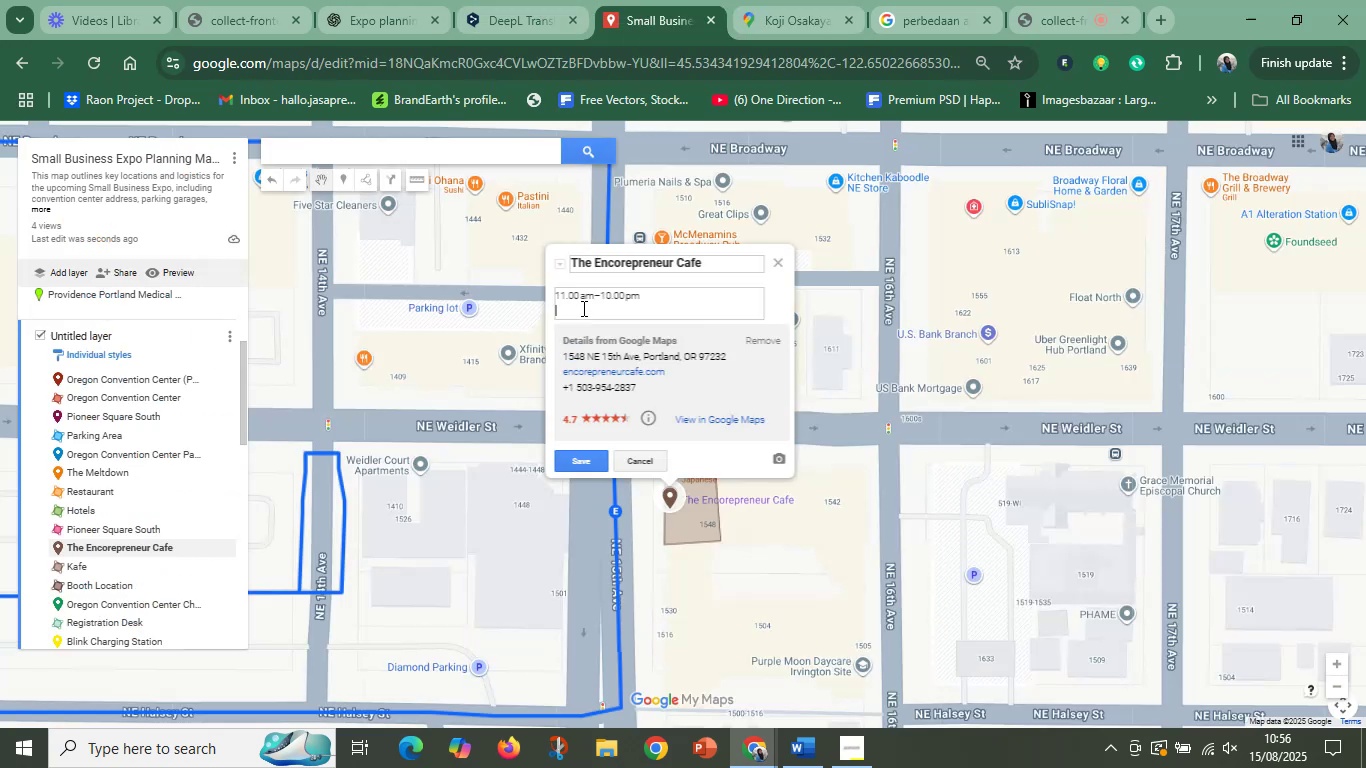 
left_click([585, 305])
 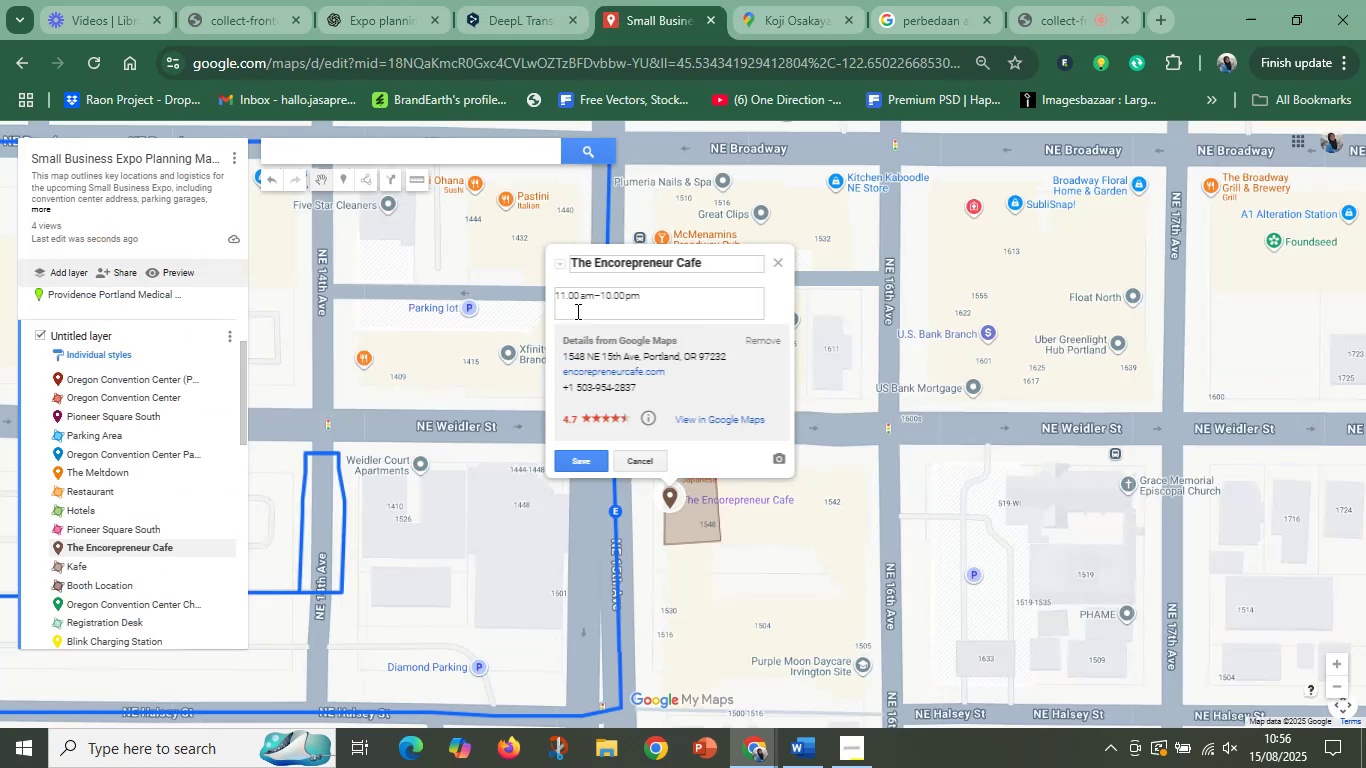 
key(Control+V)
 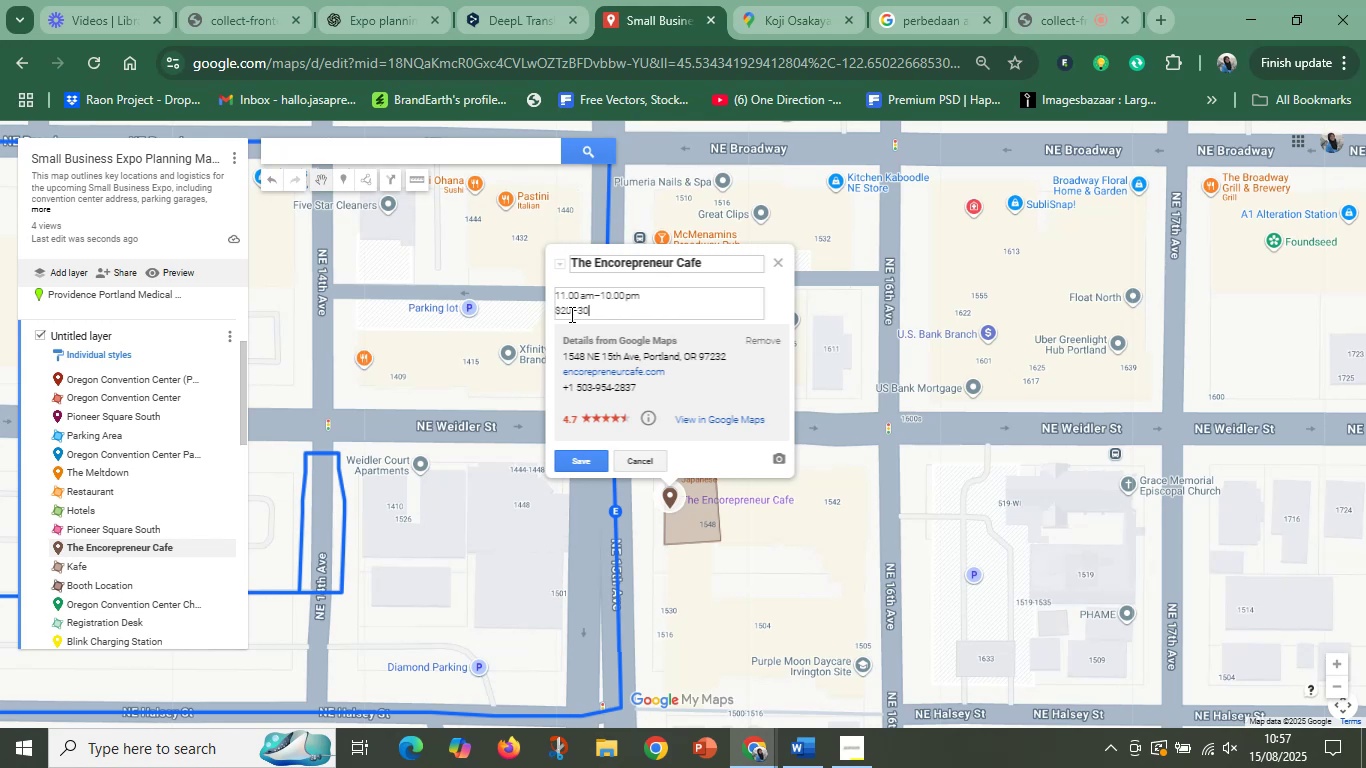 
wait(7.85)
 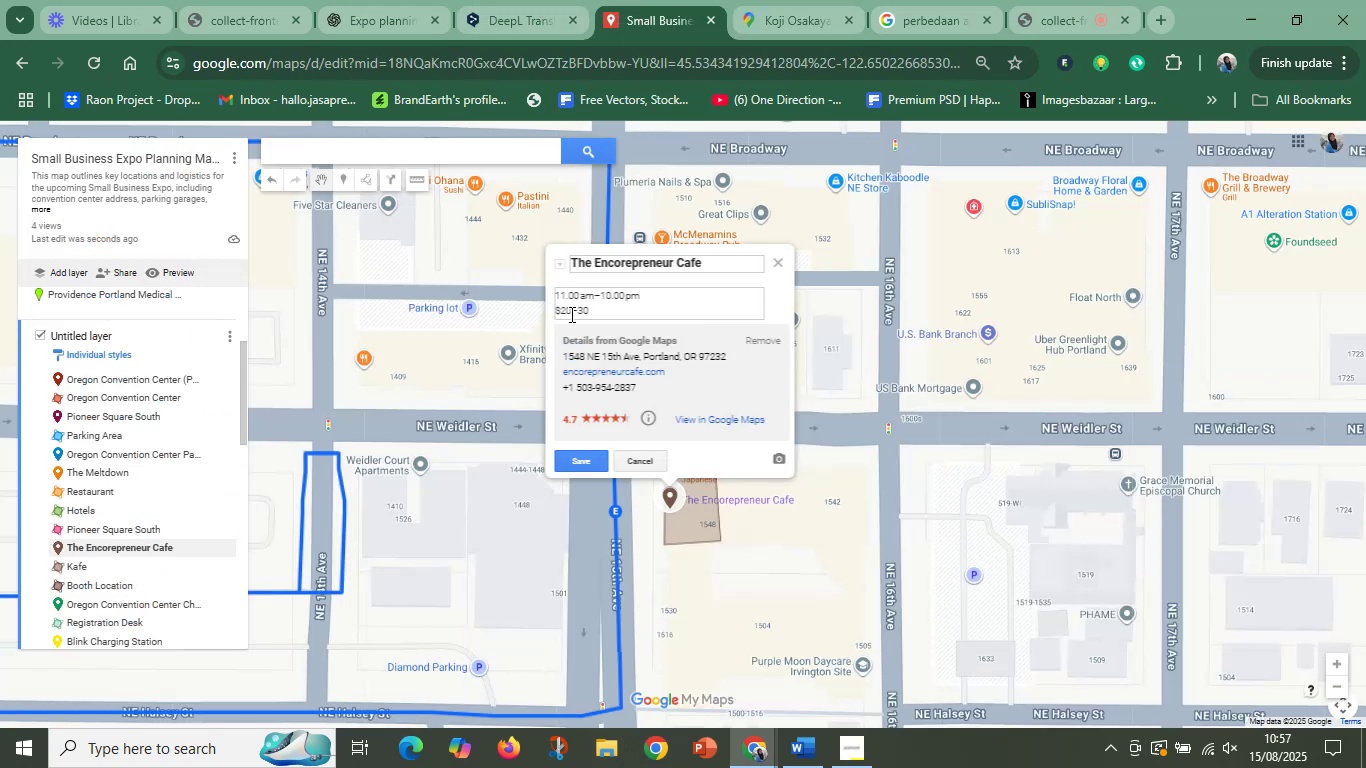 
left_click([591, 461])
 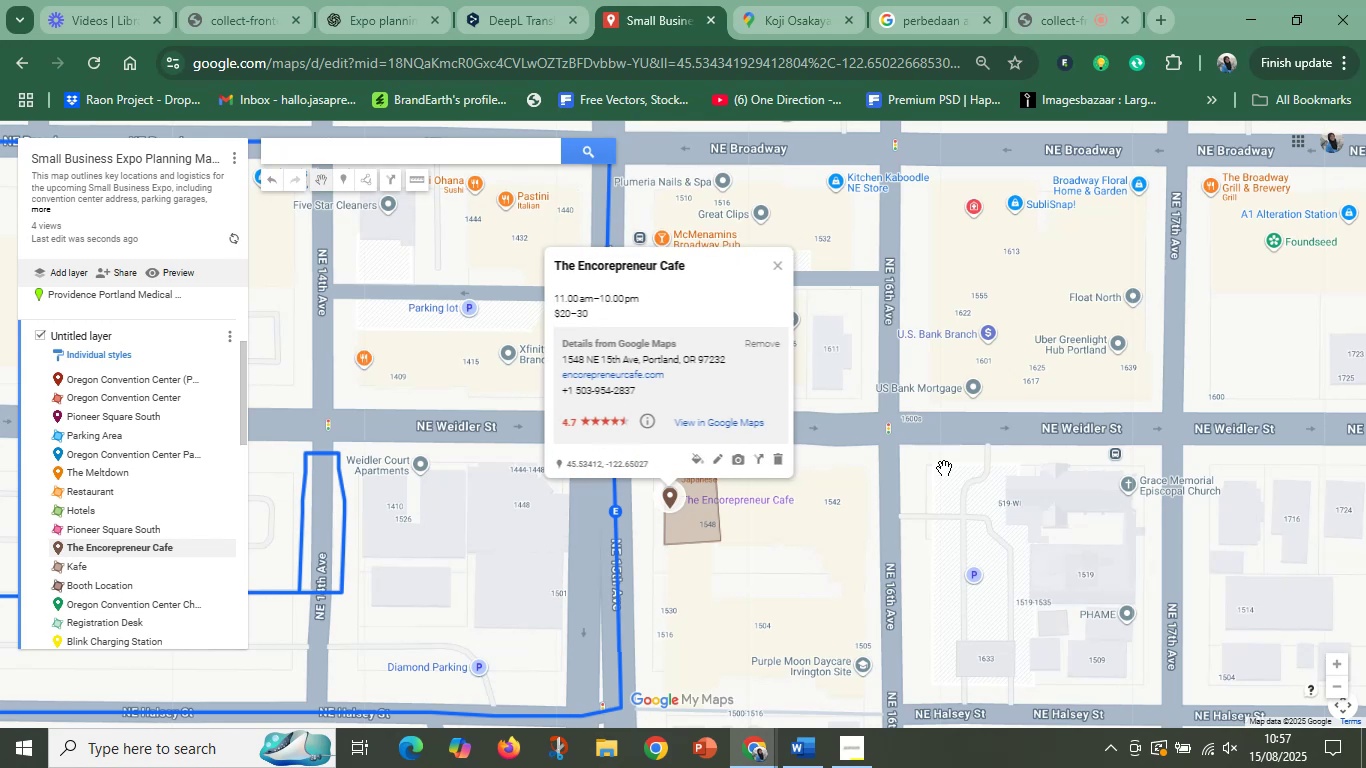 
left_click_drag(start_coordinate=[870, 496], to_coordinate=[873, 416])
 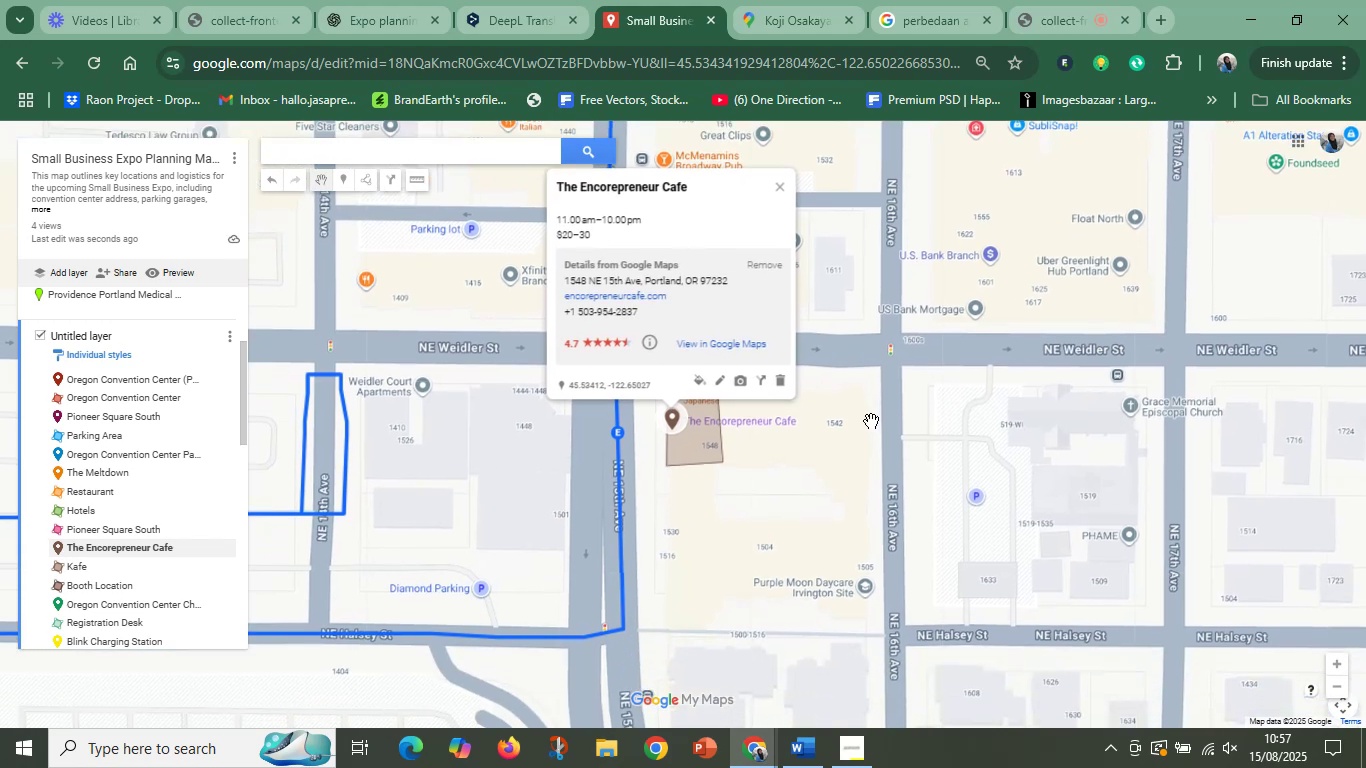 
mouse_move([856, 469])
 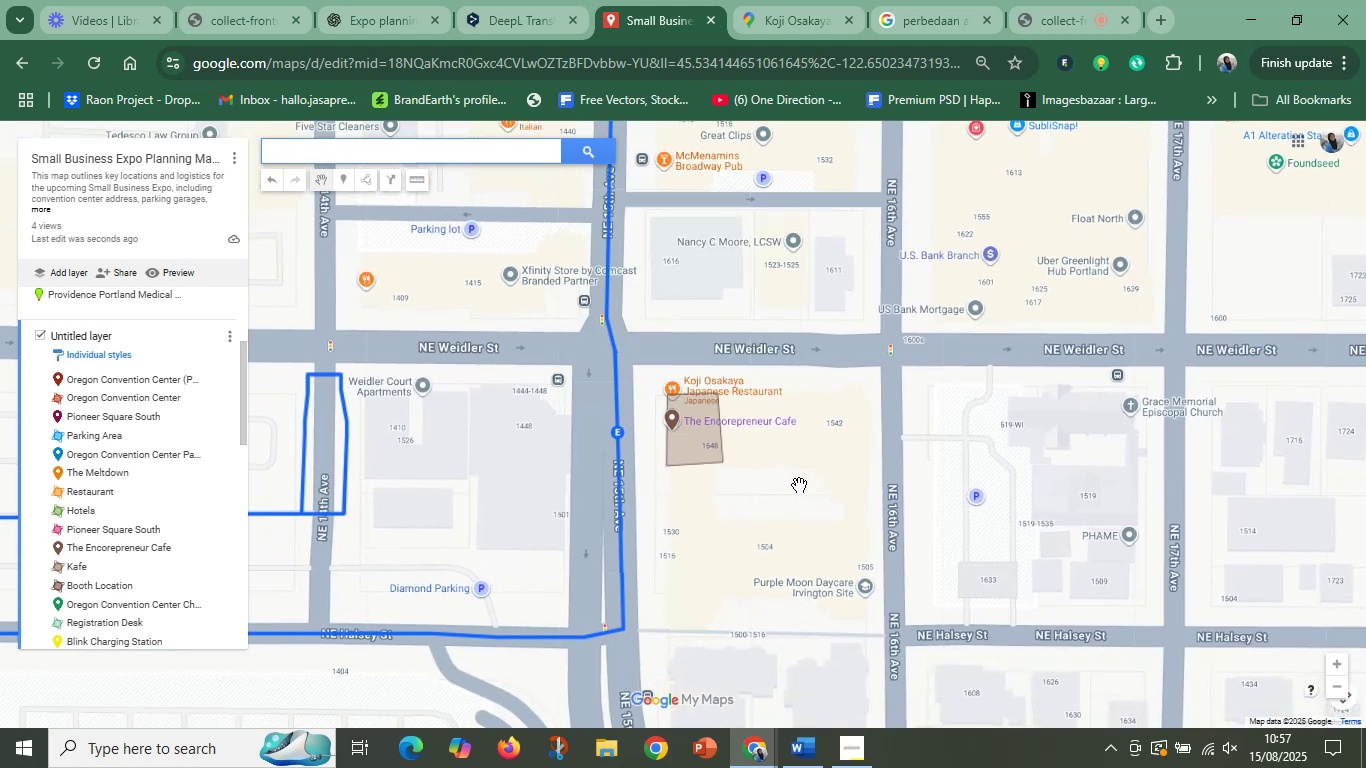 
left_click_drag(start_coordinate=[799, 485], to_coordinate=[782, 503])
 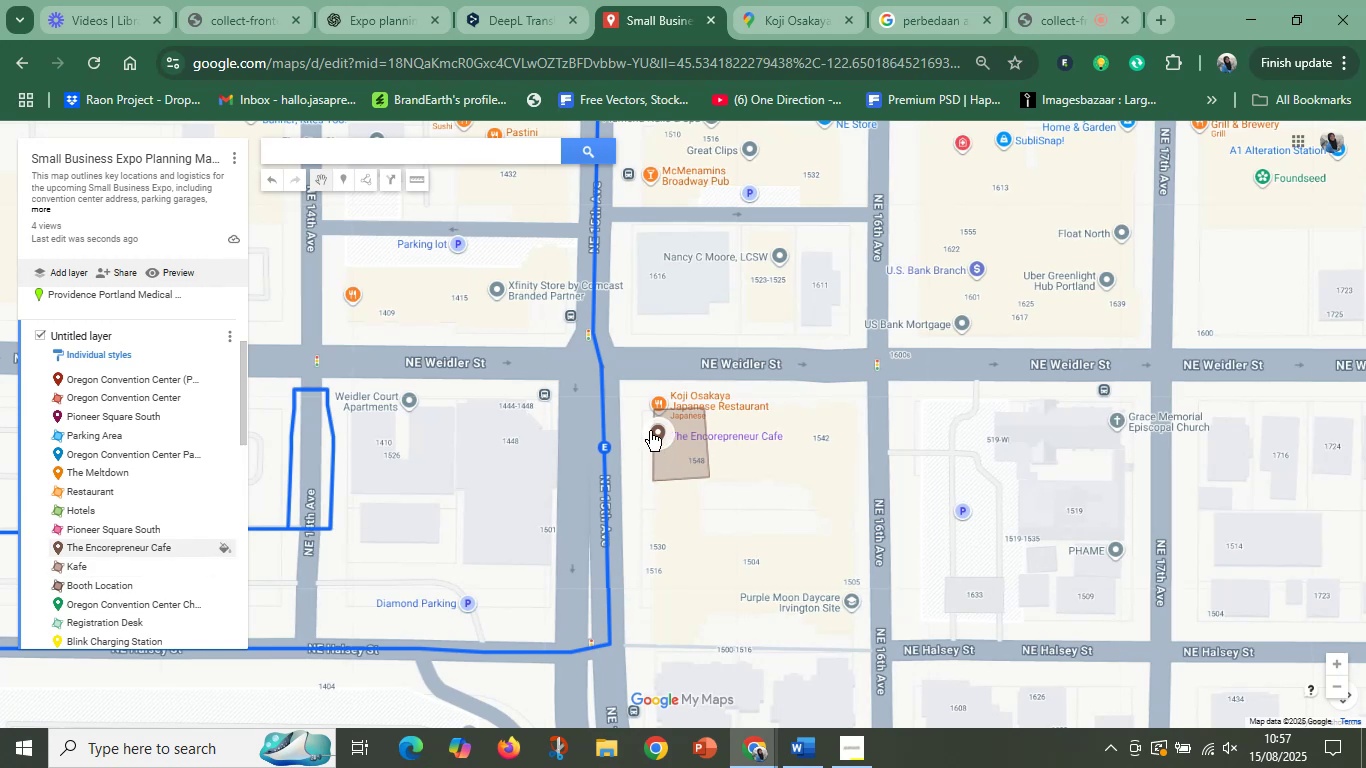 
left_click([656, 429])
 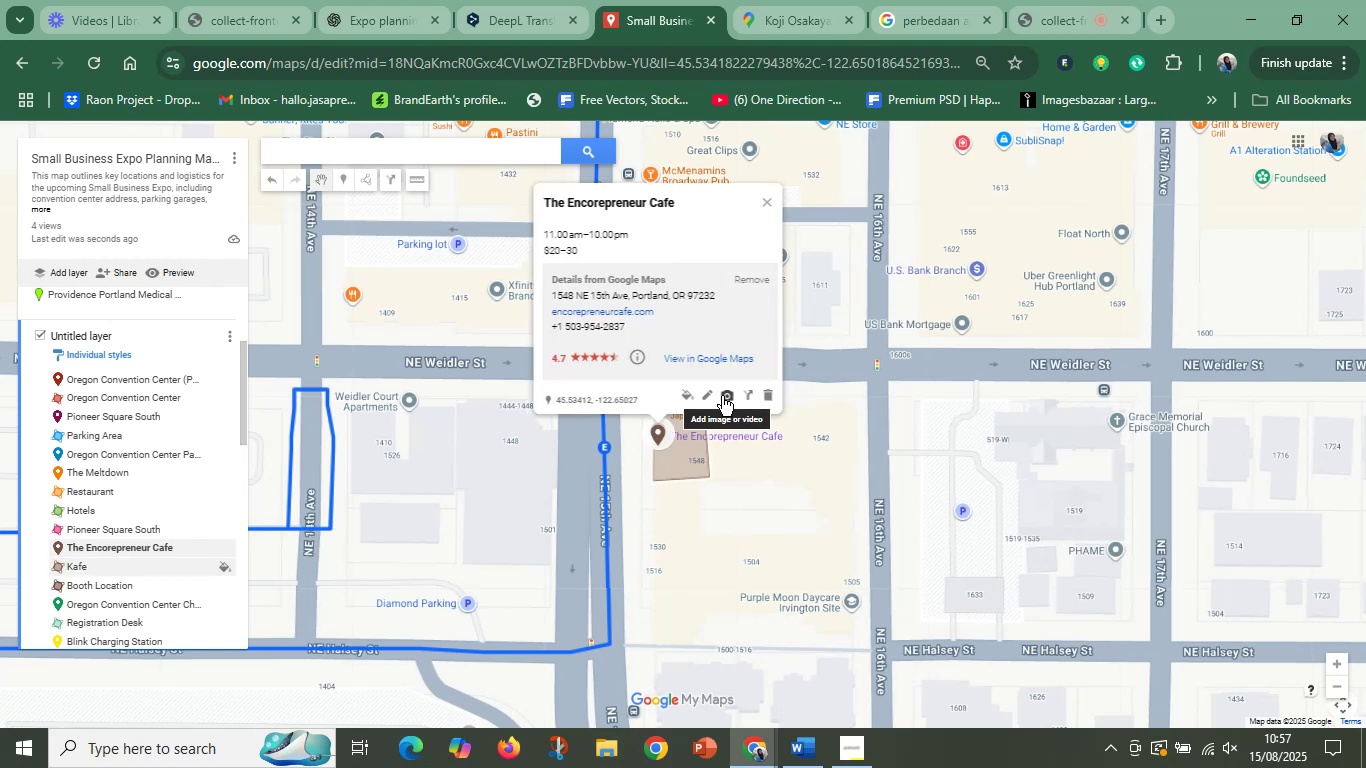 
left_click([722, 396])
 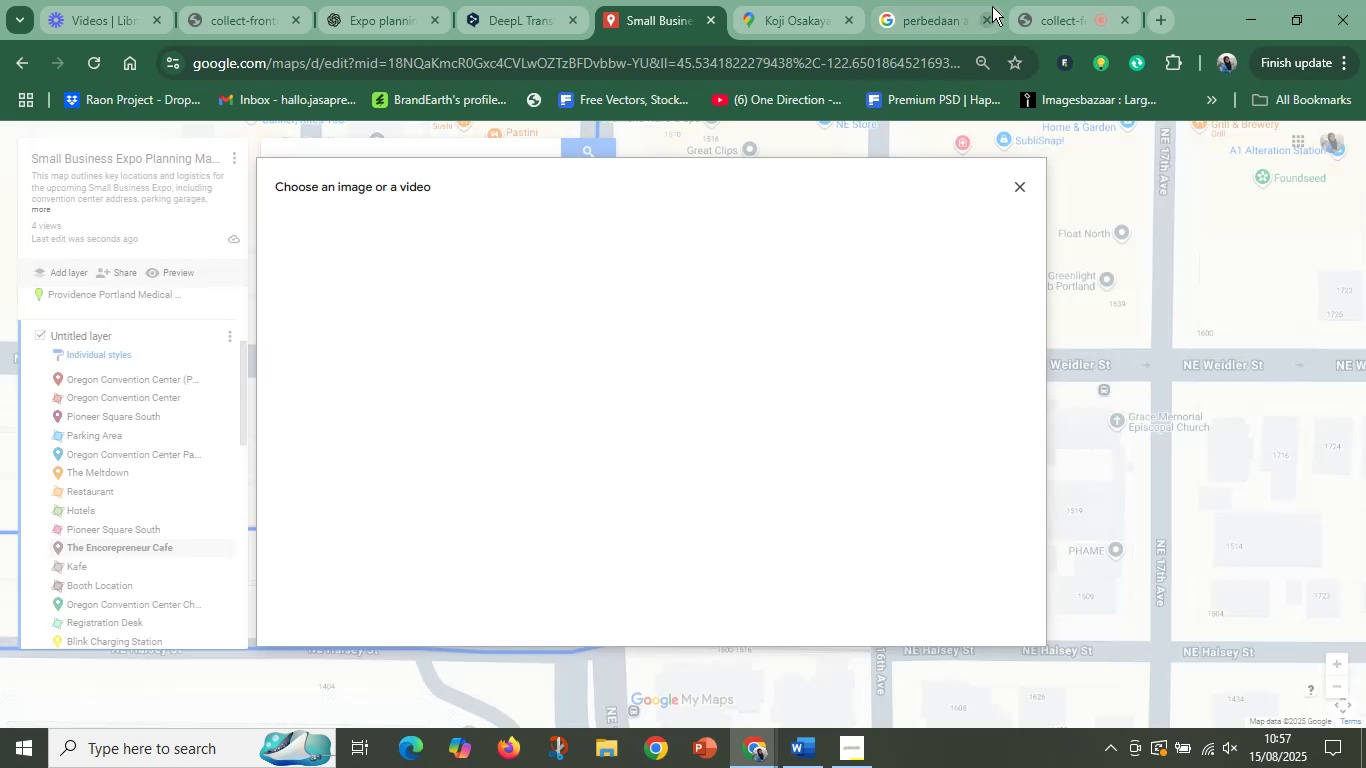 
left_click([1043, 0])
 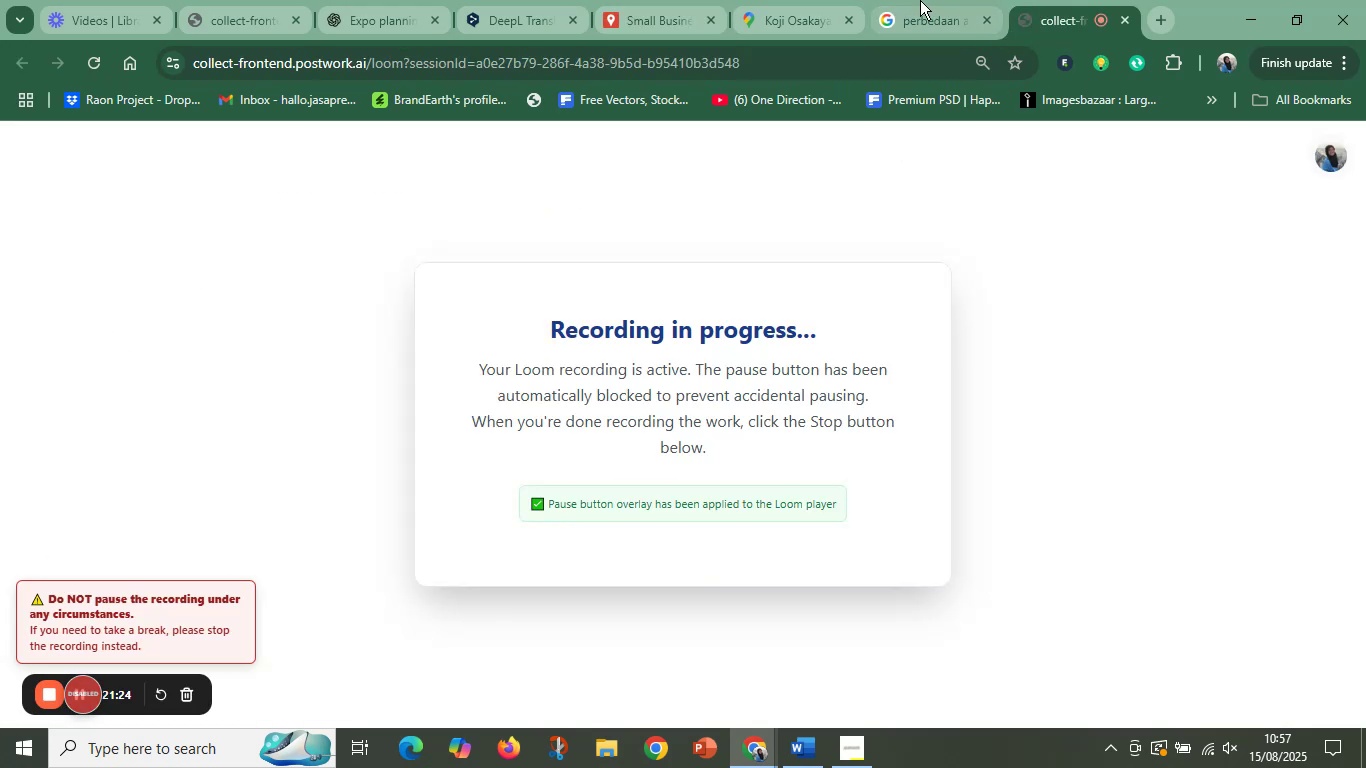 
left_click([920, 0])
 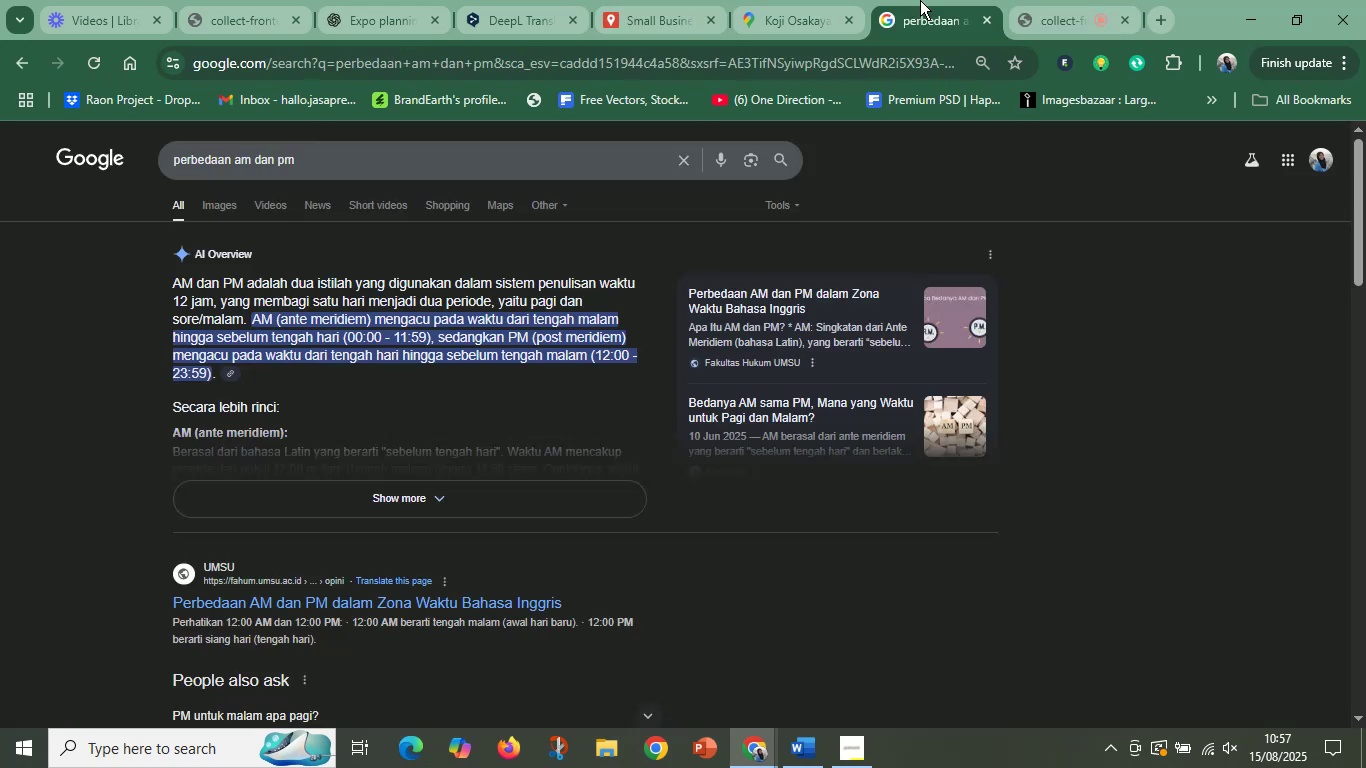 
mouse_move([806, -2])
 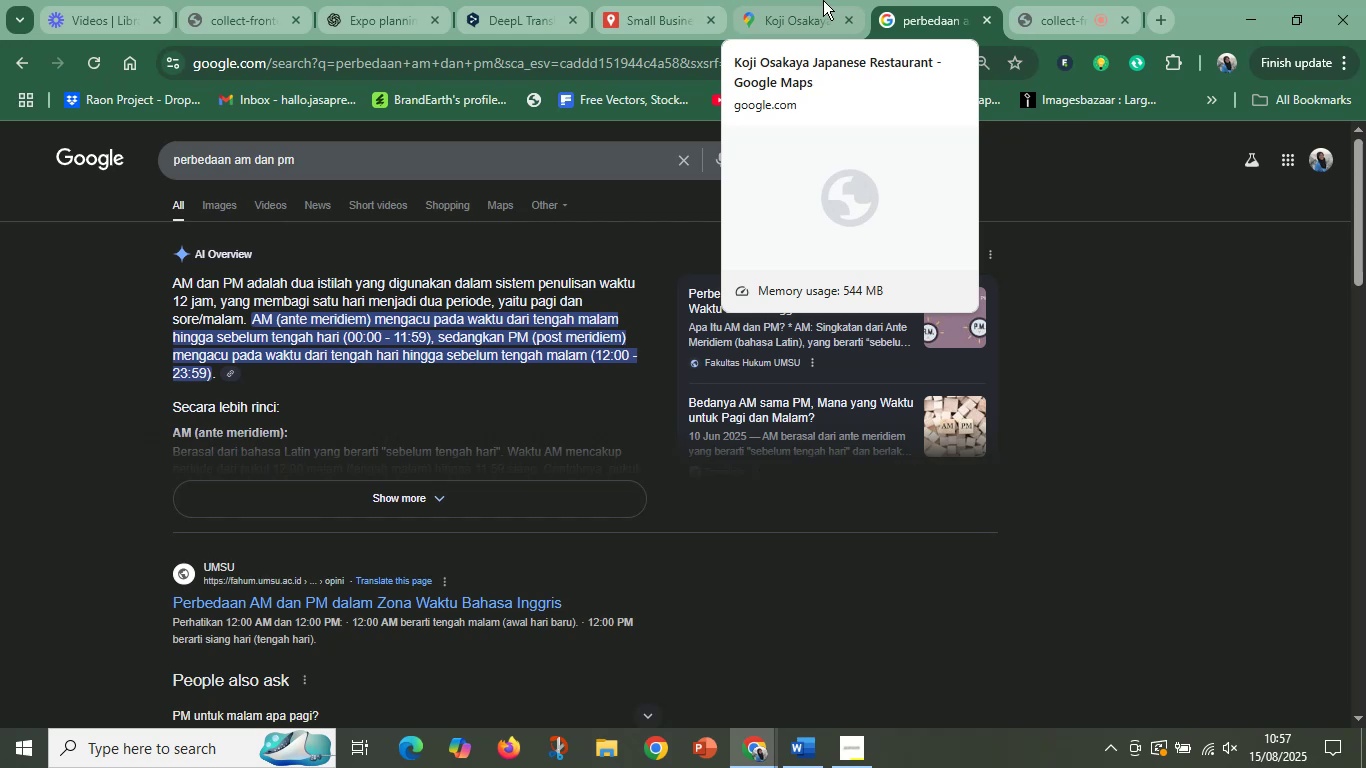 
left_click([823, 0])
 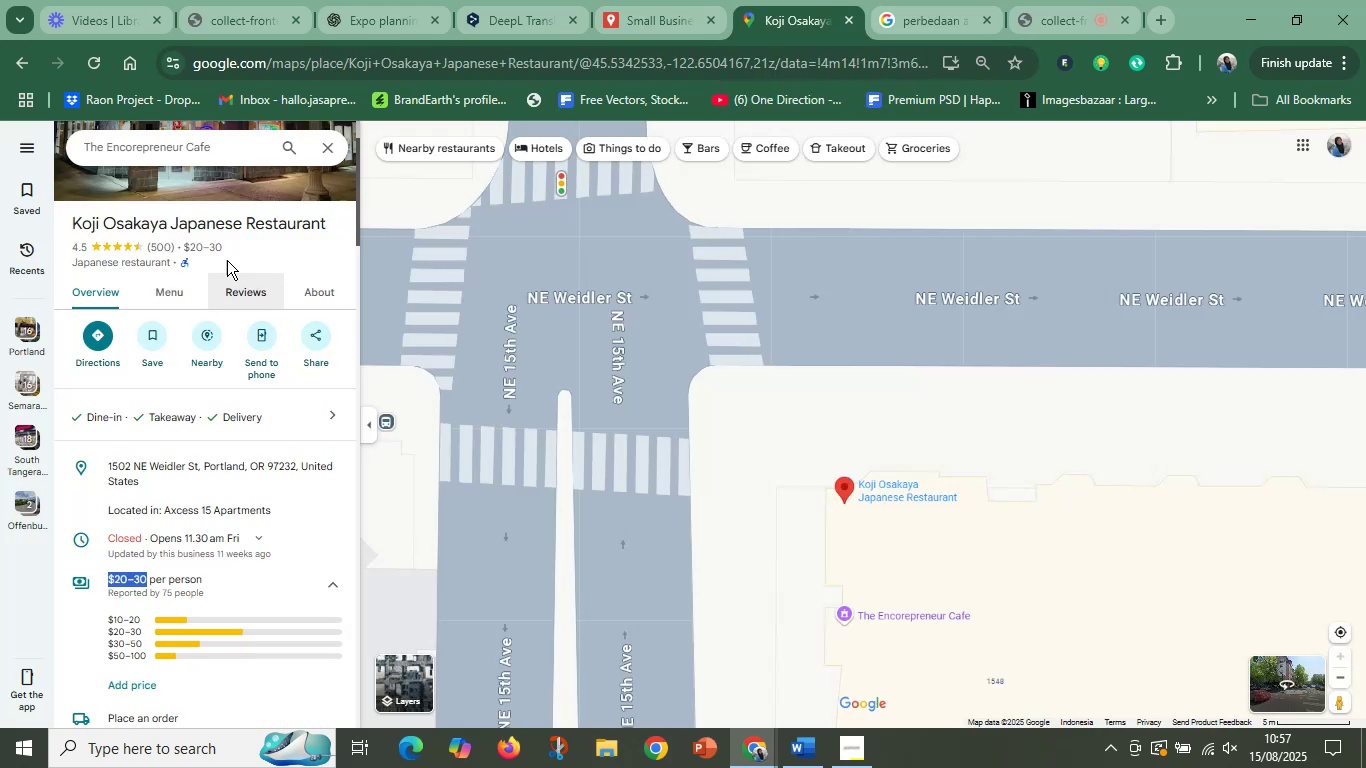 
scroll: coordinate [189, 231], scroll_direction: up, amount: 2.0
 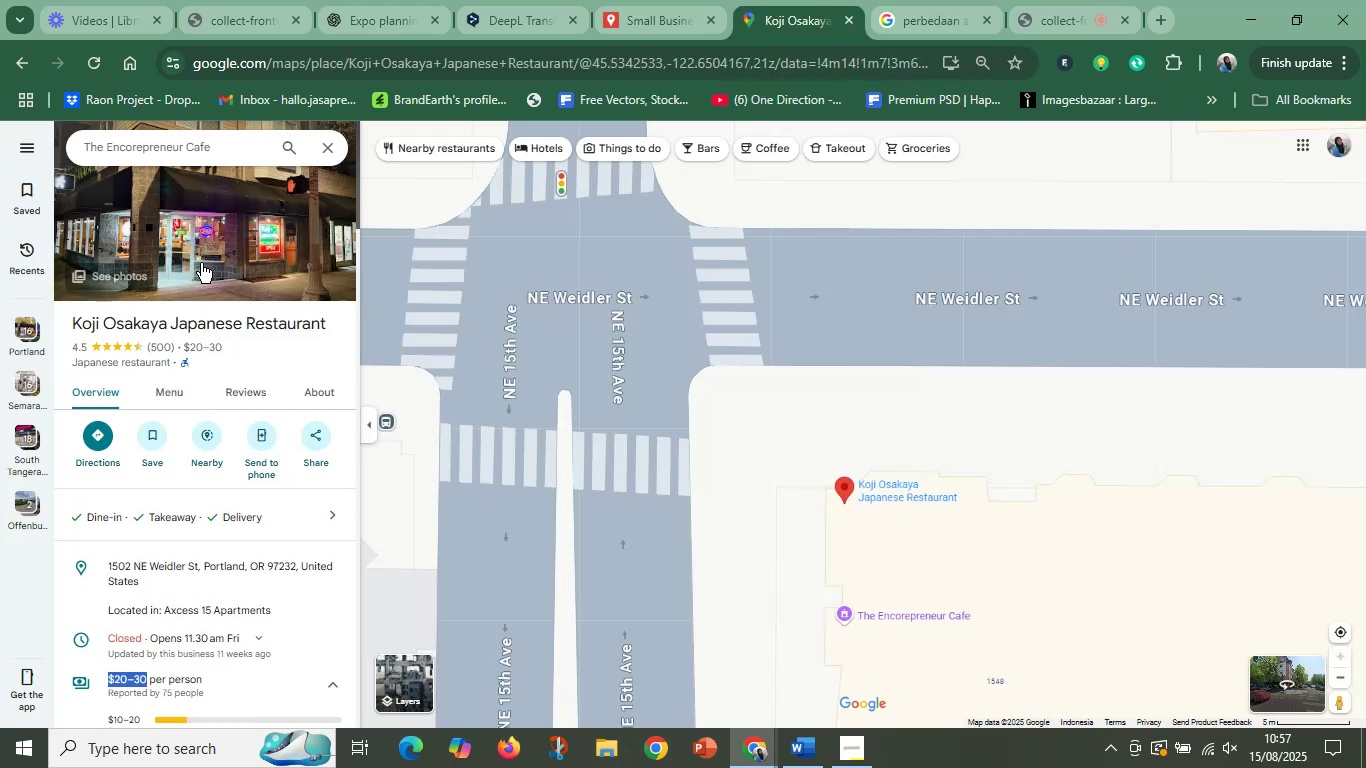 
left_click_drag(start_coordinate=[231, 265], to_coordinate=[660, 395])
 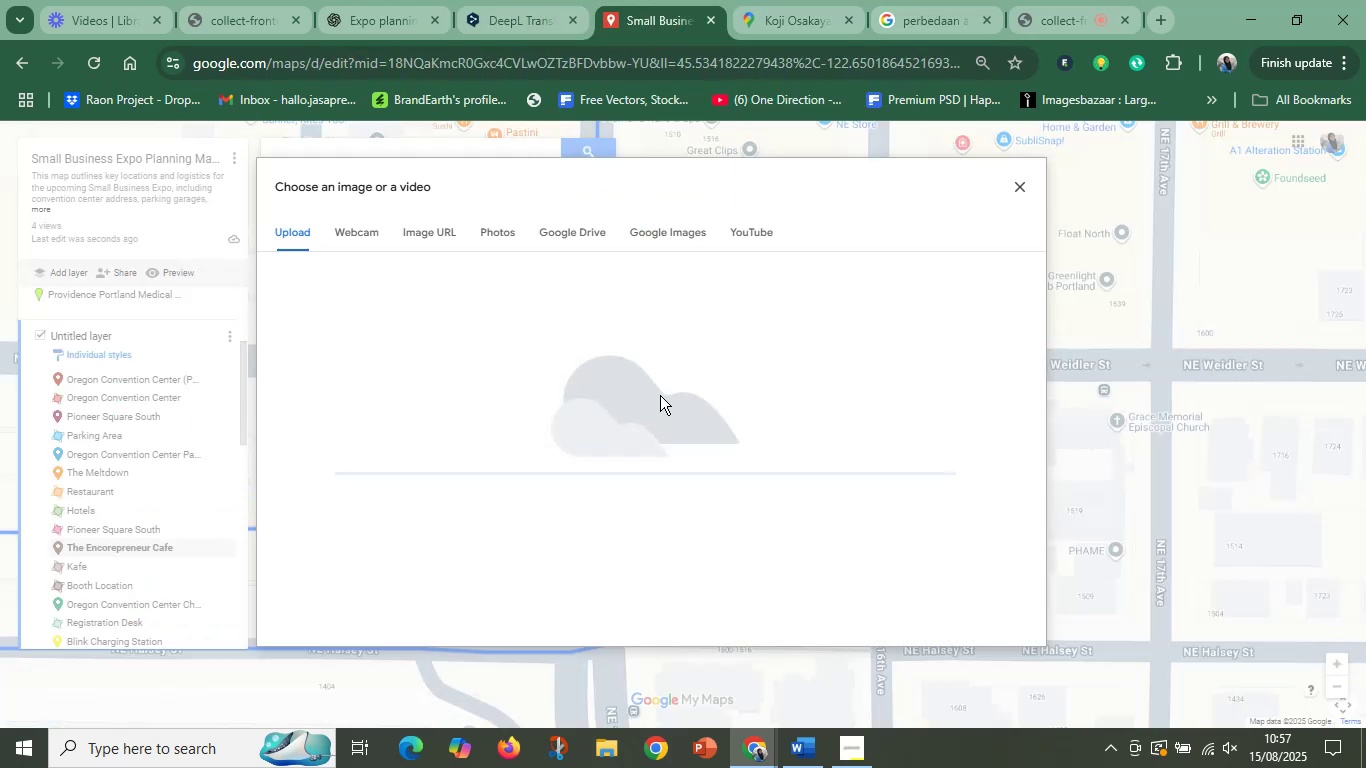 
mouse_move([651, 336])
 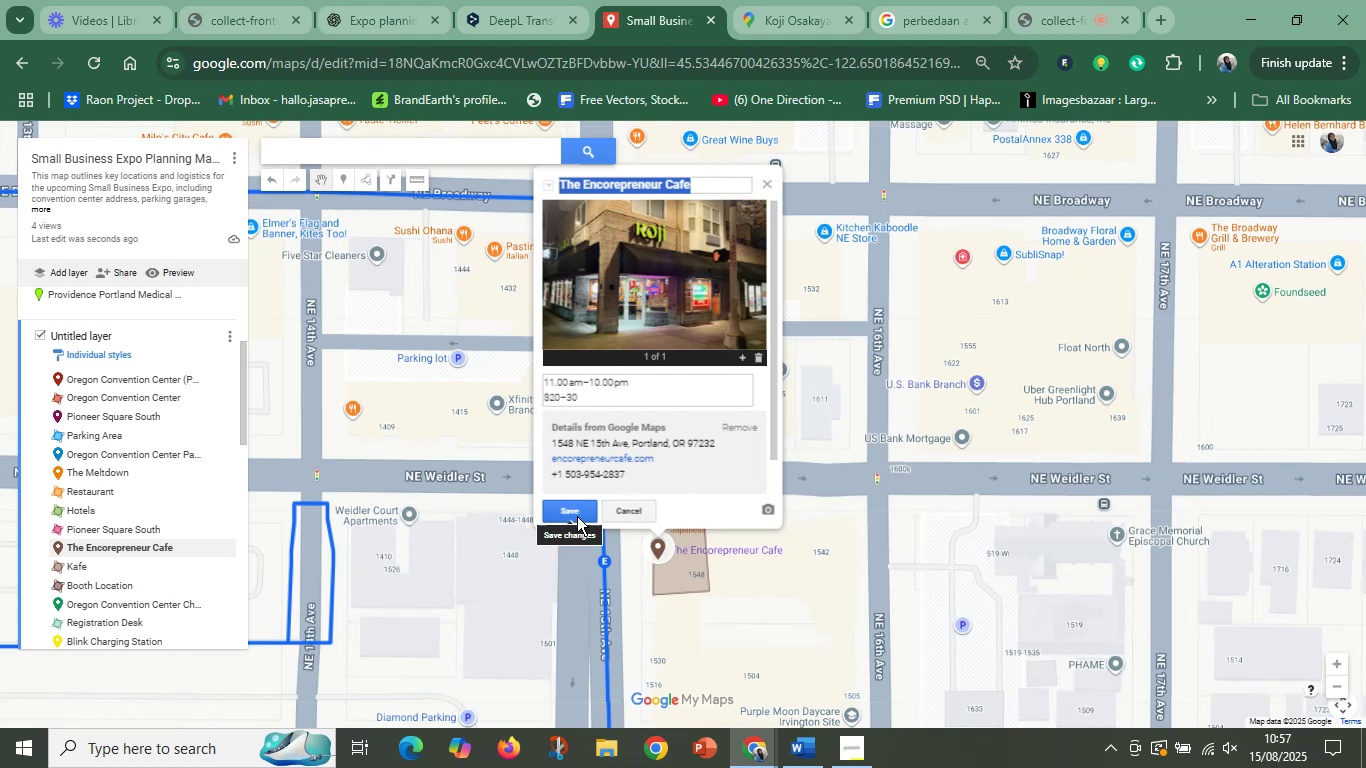 
left_click([577, 516])
 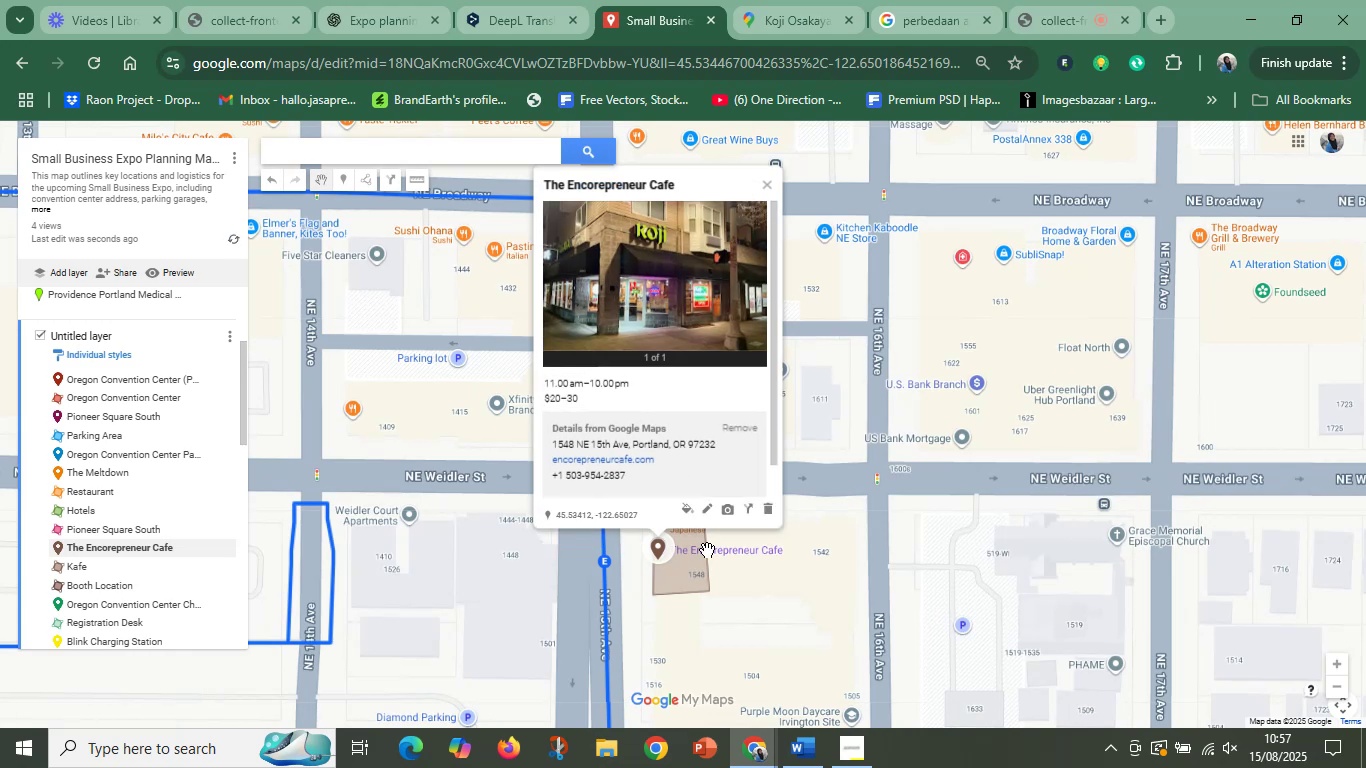 
left_click([896, 604])
 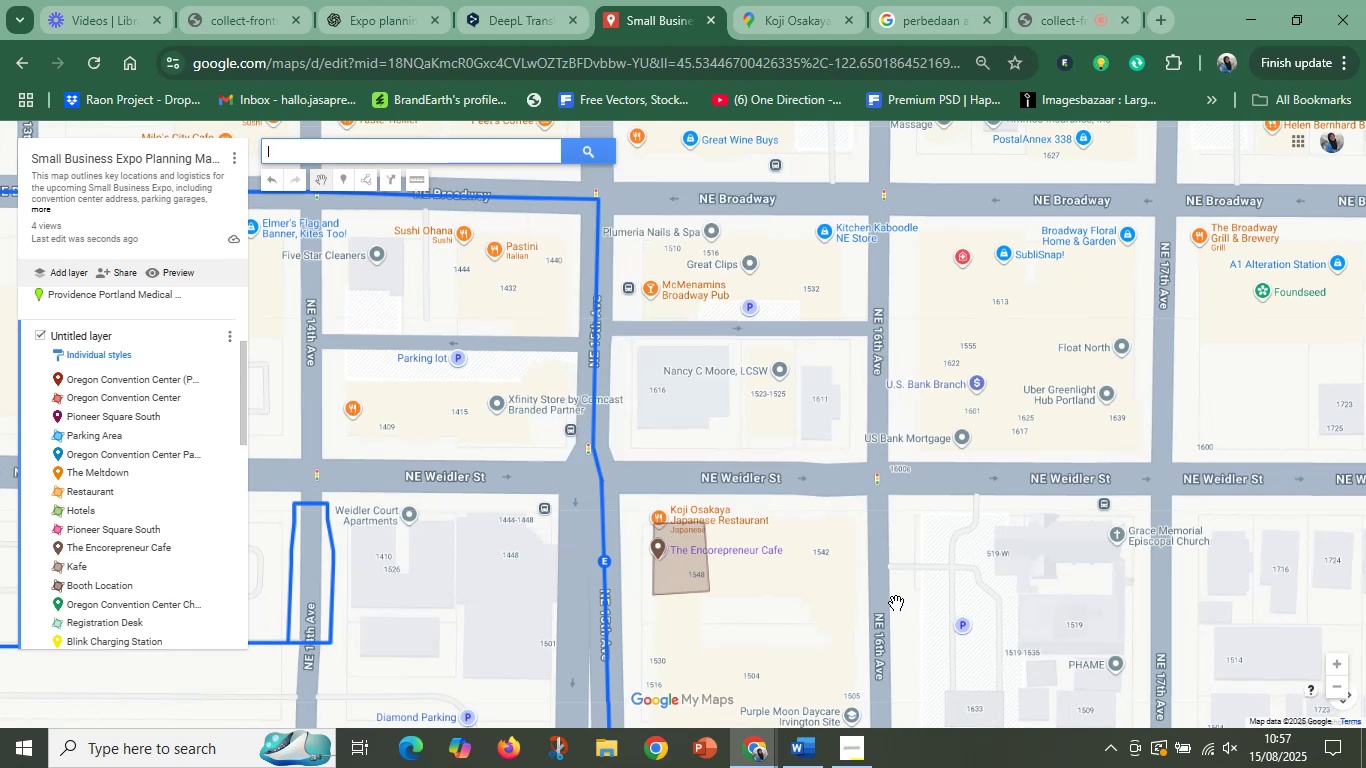 
scroll: coordinate [889, 606], scroll_direction: down, amount: 6.0
 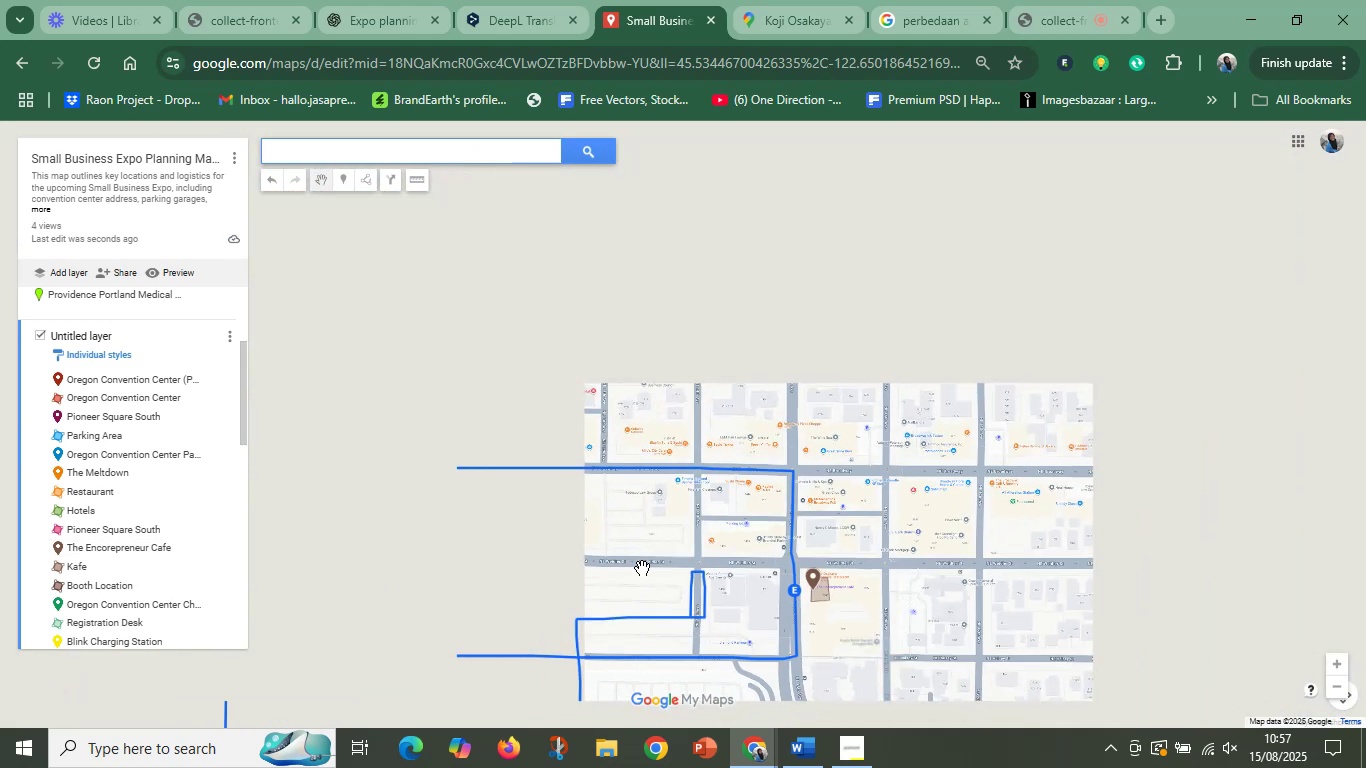 
left_click_drag(start_coordinate=[559, 573], to_coordinate=[1289, 492])
 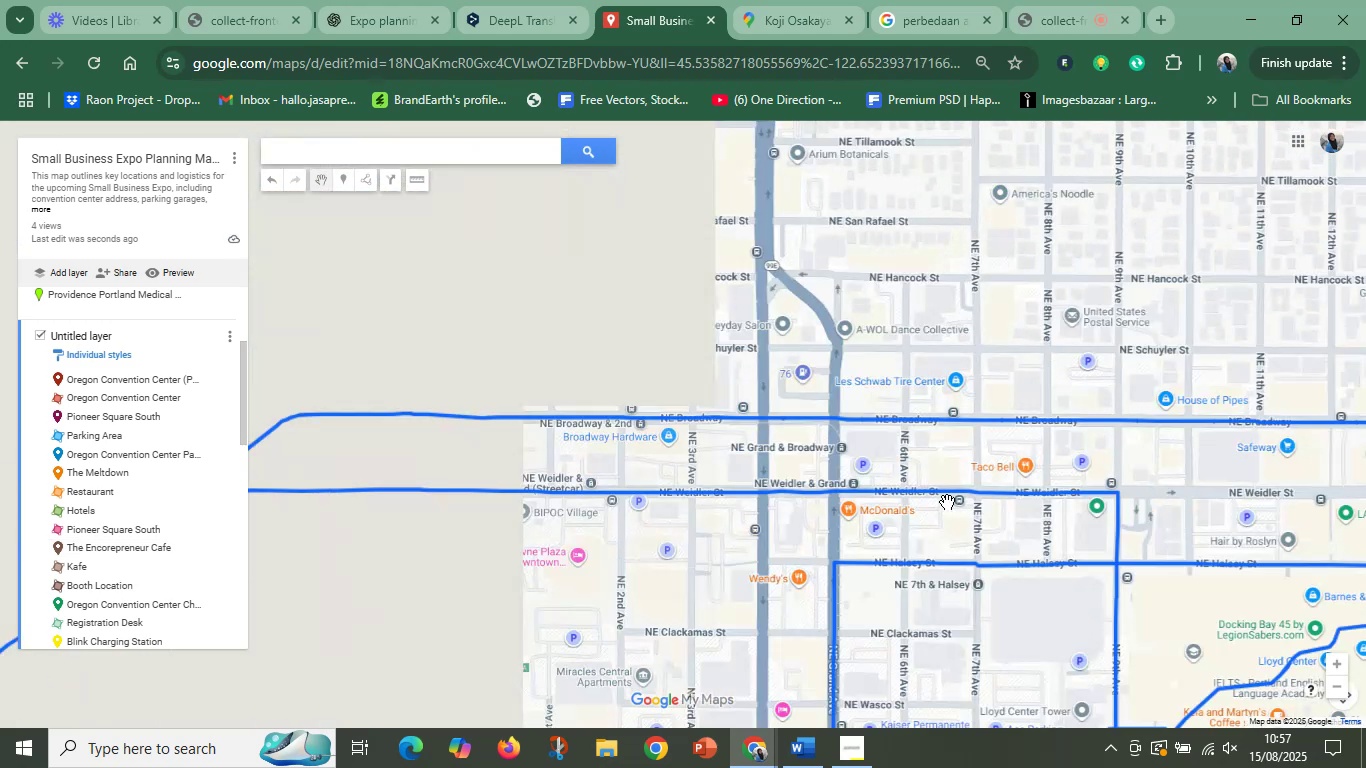 
left_click_drag(start_coordinate=[855, 498], to_coordinate=[1365, 511])
 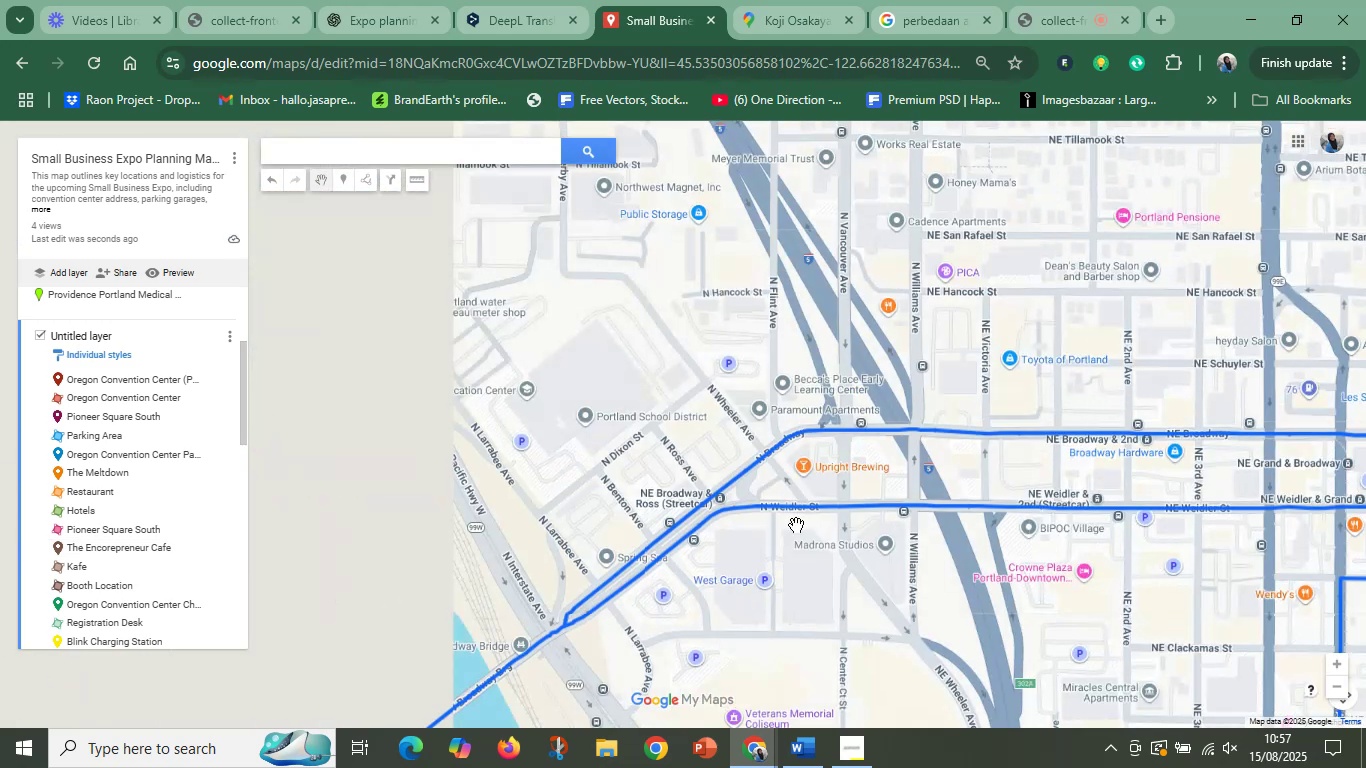 
left_click_drag(start_coordinate=[685, 527], to_coordinate=[1273, 449])
 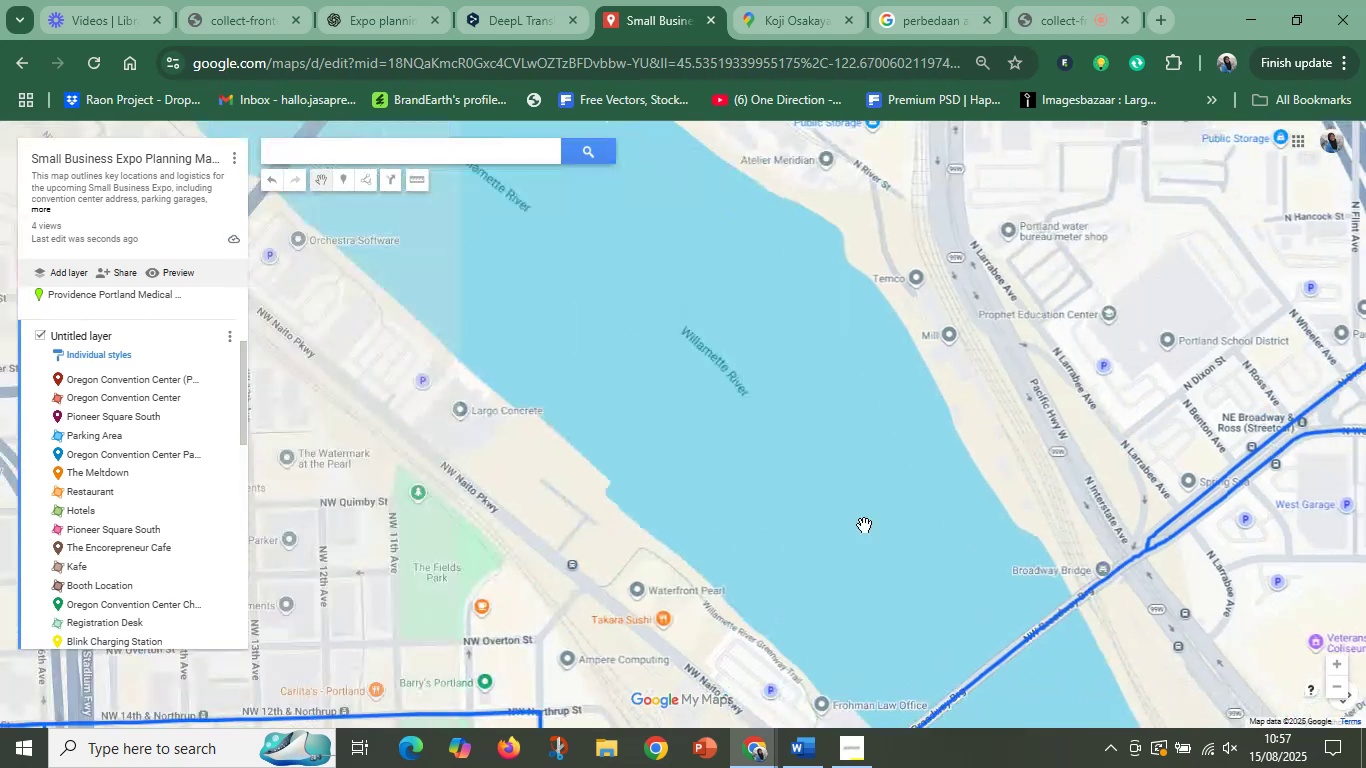 
left_click_drag(start_coordinate=[660, 524], to_coordinate=[1307, 389])
 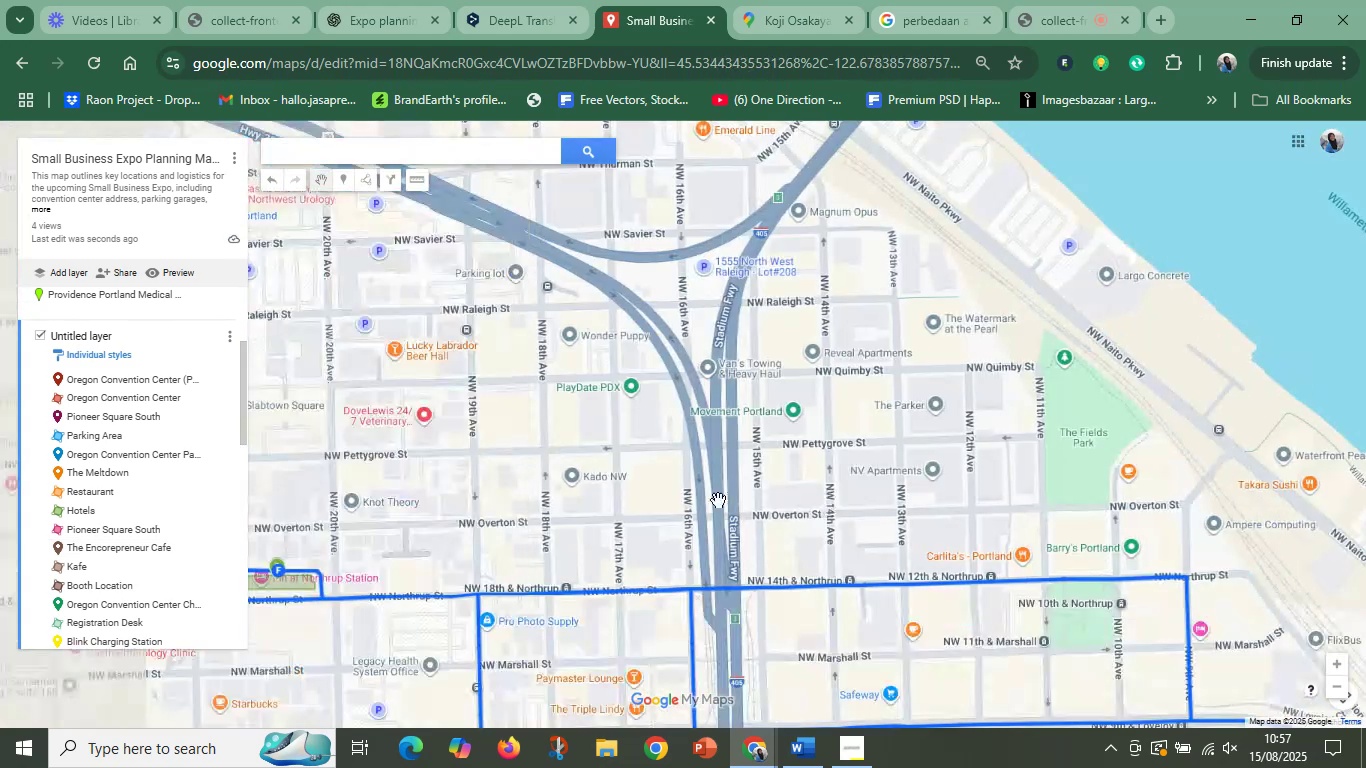 
left_click_drag(start_coordinate=[568, 514], to_coordinate=[1284, 403])
 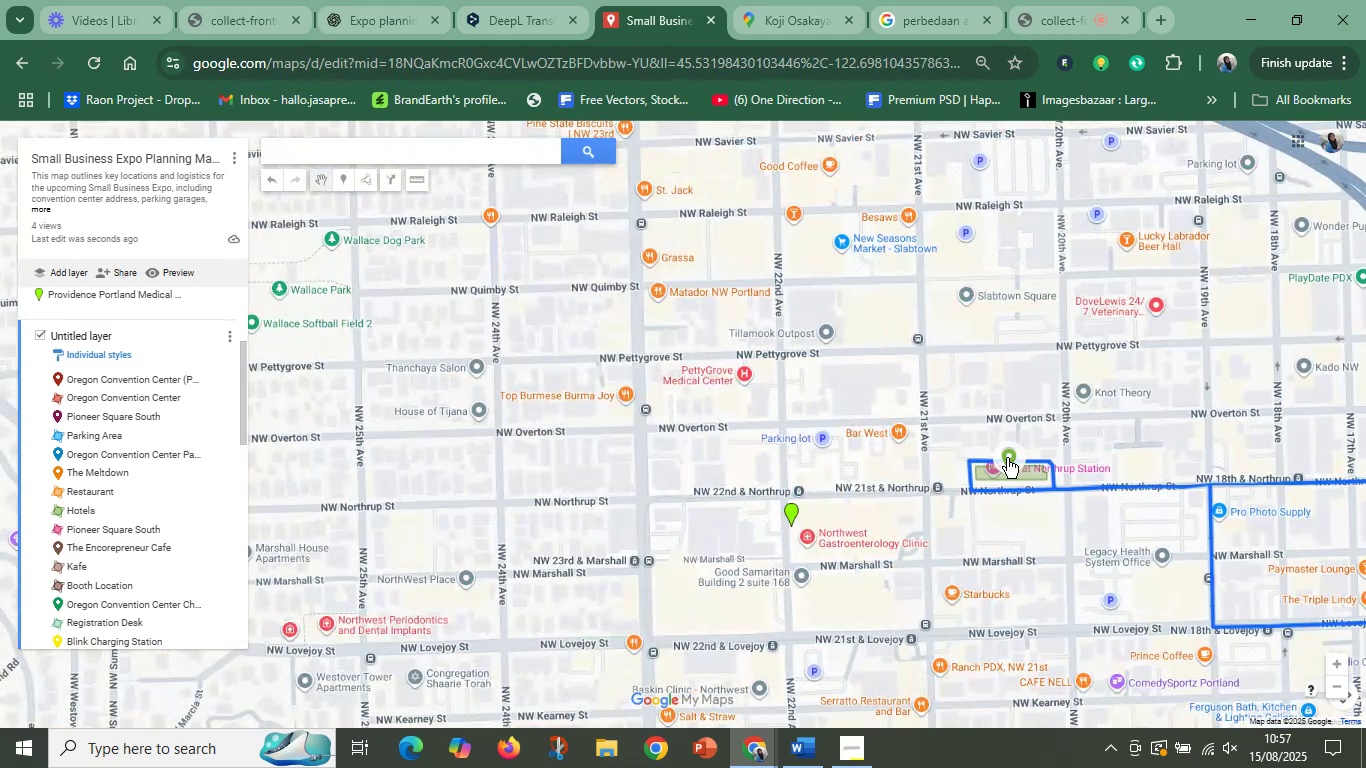 
left_click([1007, 460])
 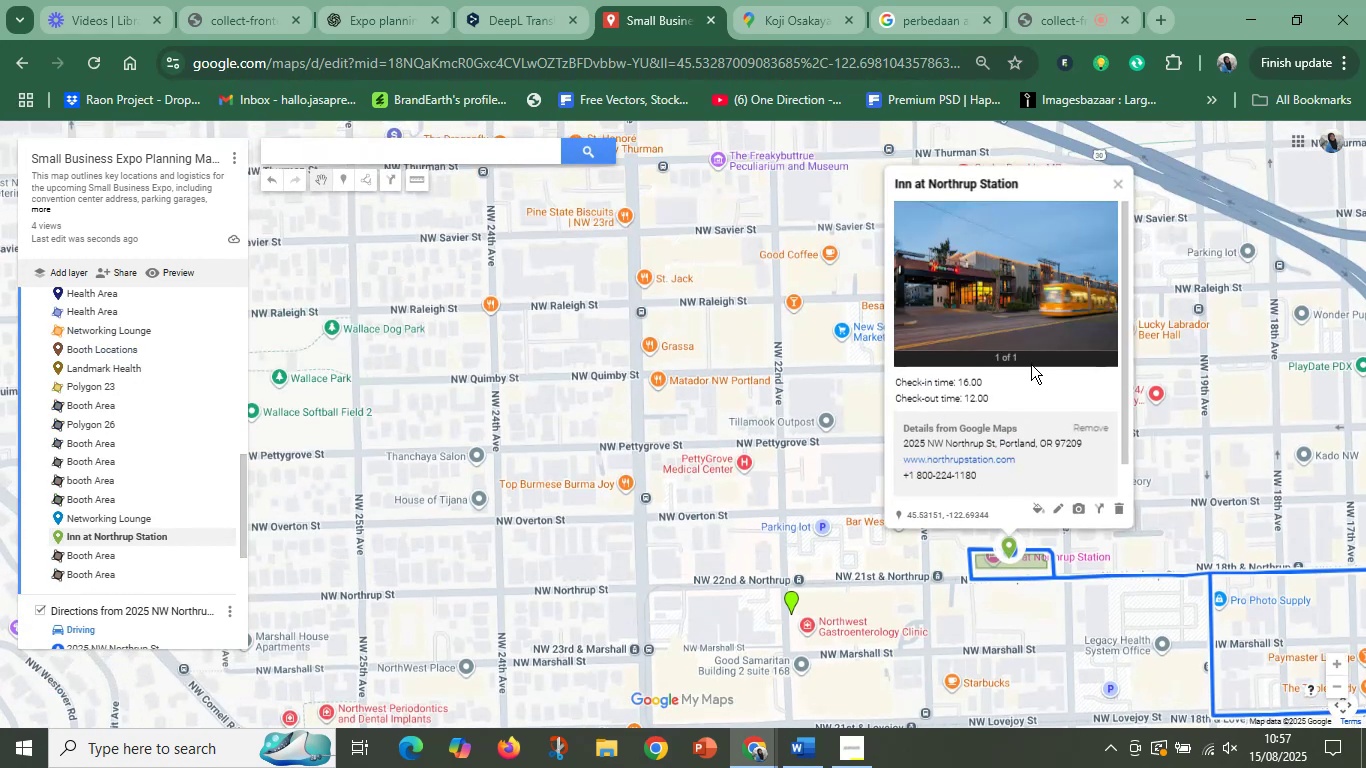 
left_click([578, 491])
 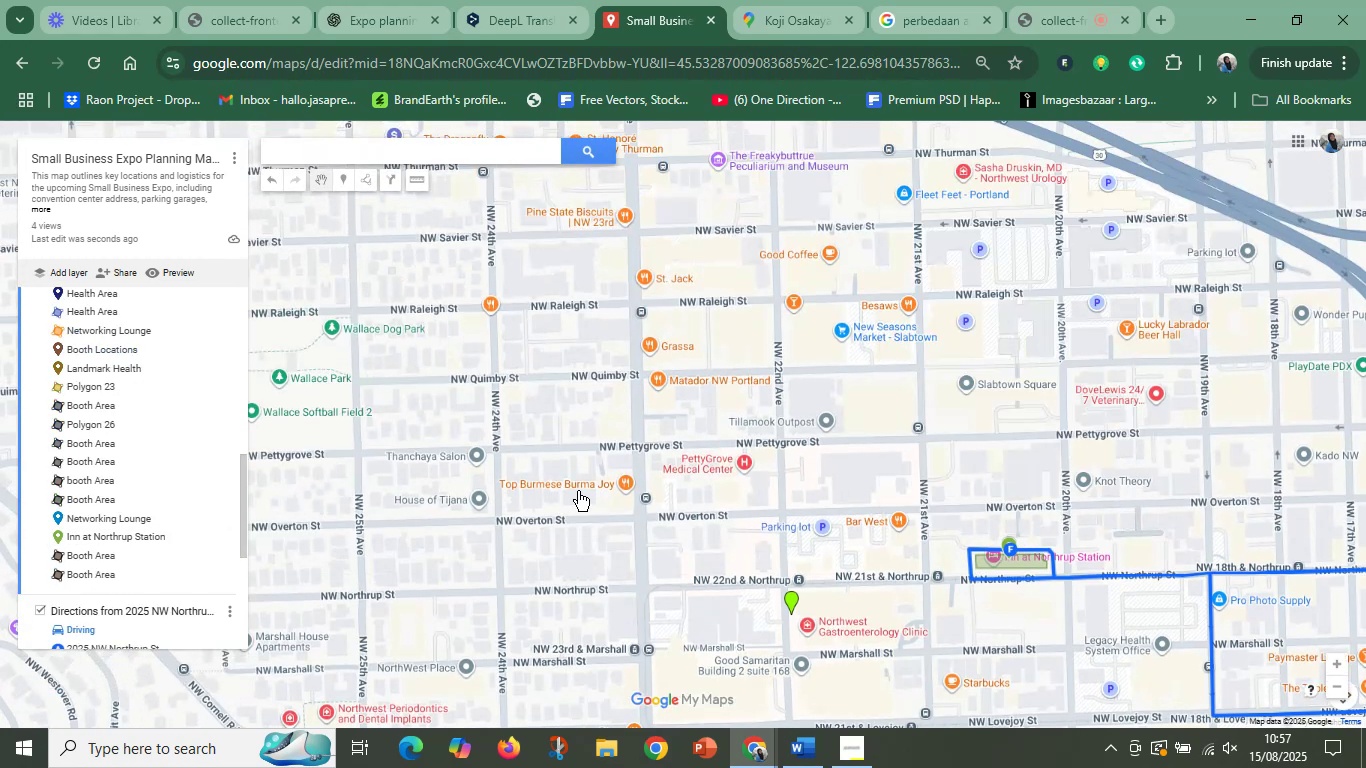 
scroll: coordinate [580, 497], scroll_direction: down, amount: 6.0
 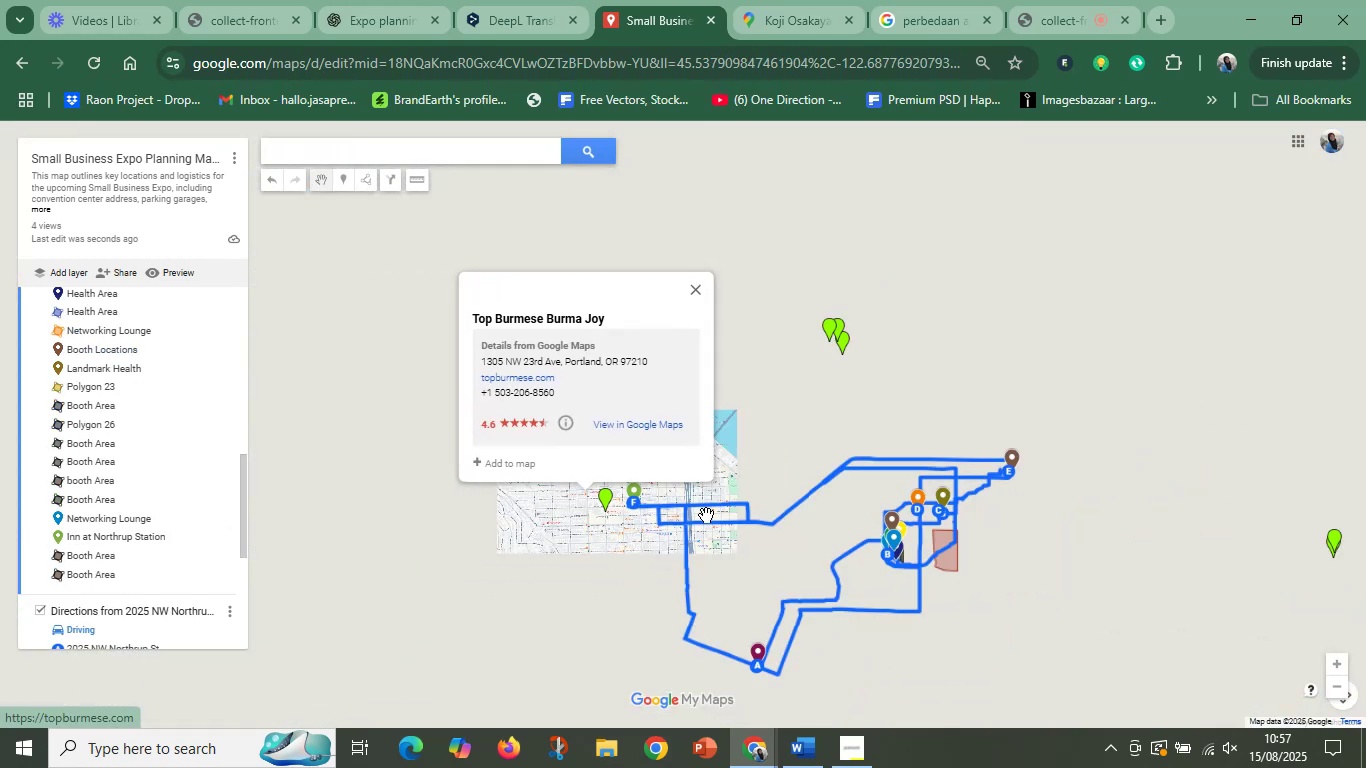 
left_click_drag(start_coordinate=[970, 571], to_coordinate=[816, 562])
 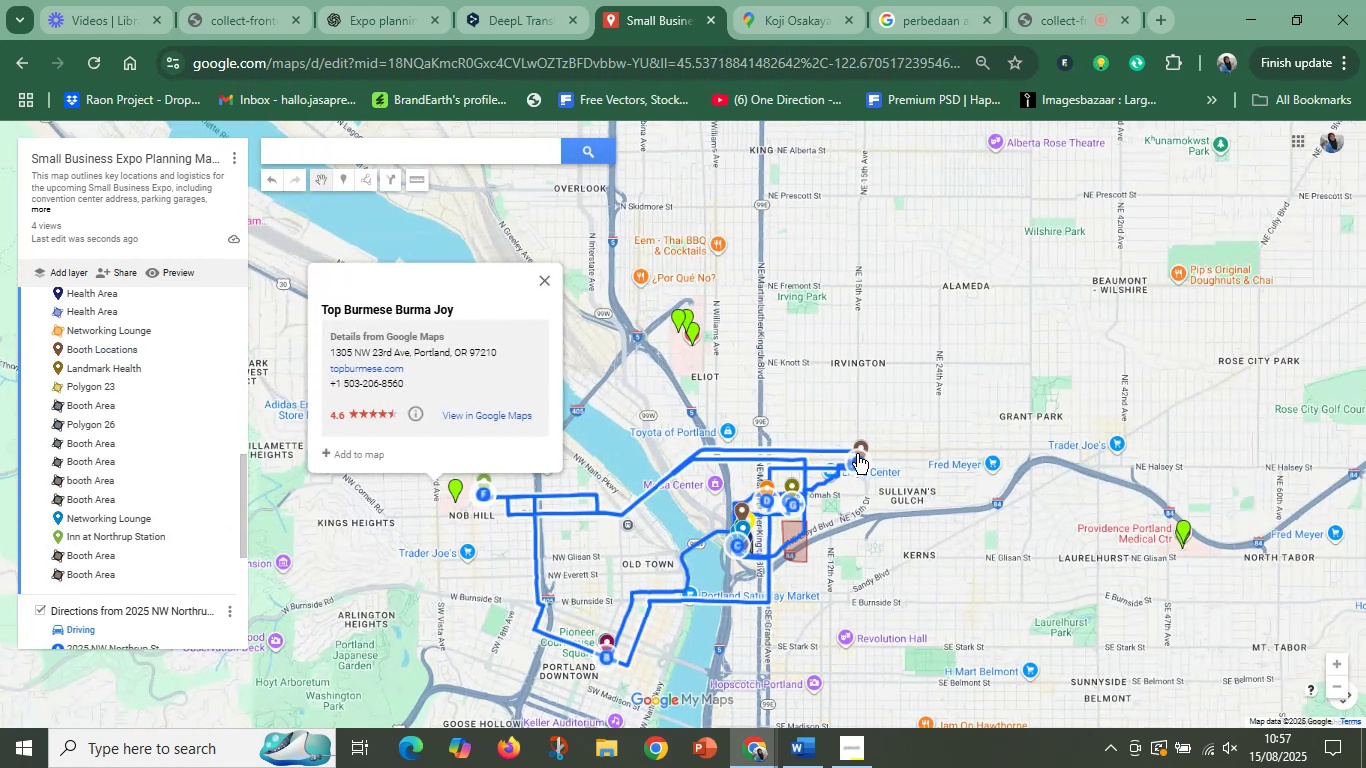 
left_click([859, 455])
 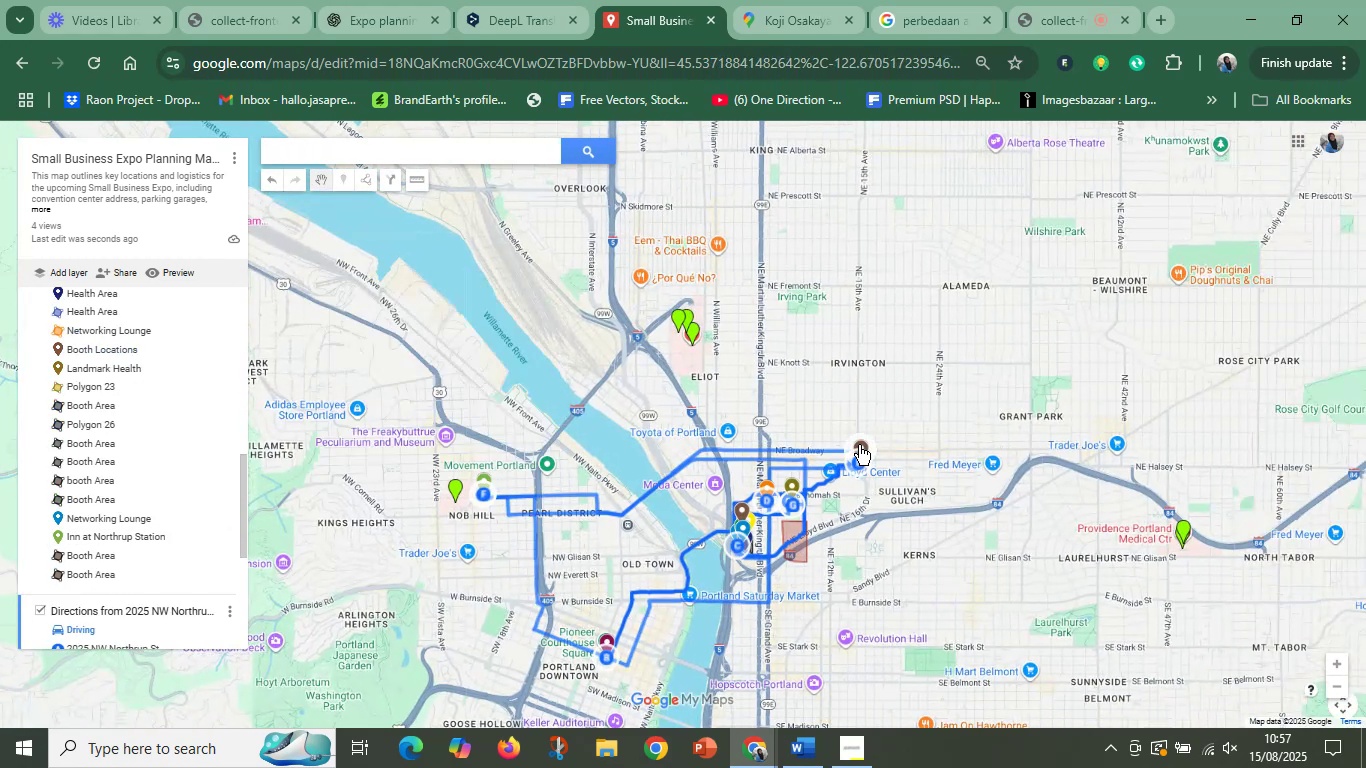 
left_click([859, 445])
 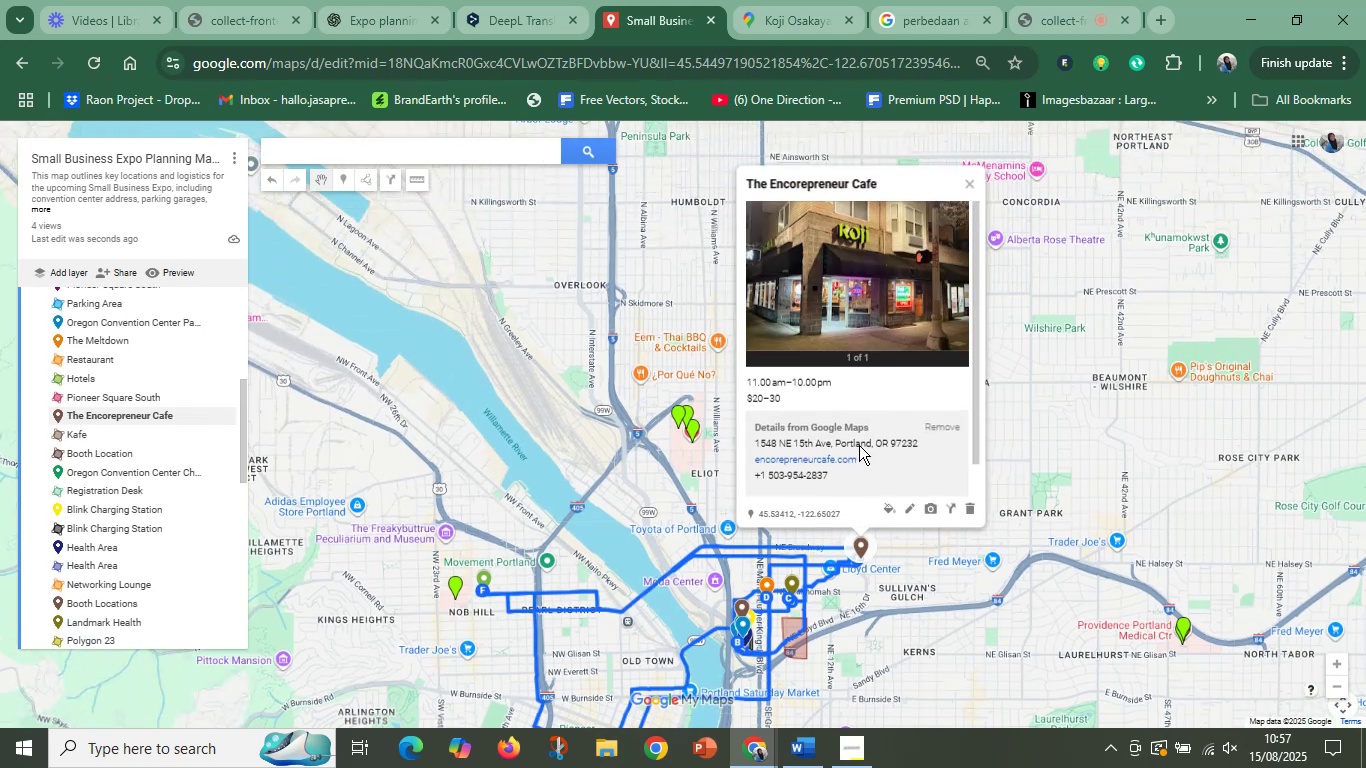 
scroll: coordinate [868, 591], scroll_direction: up, amount: 11.0
 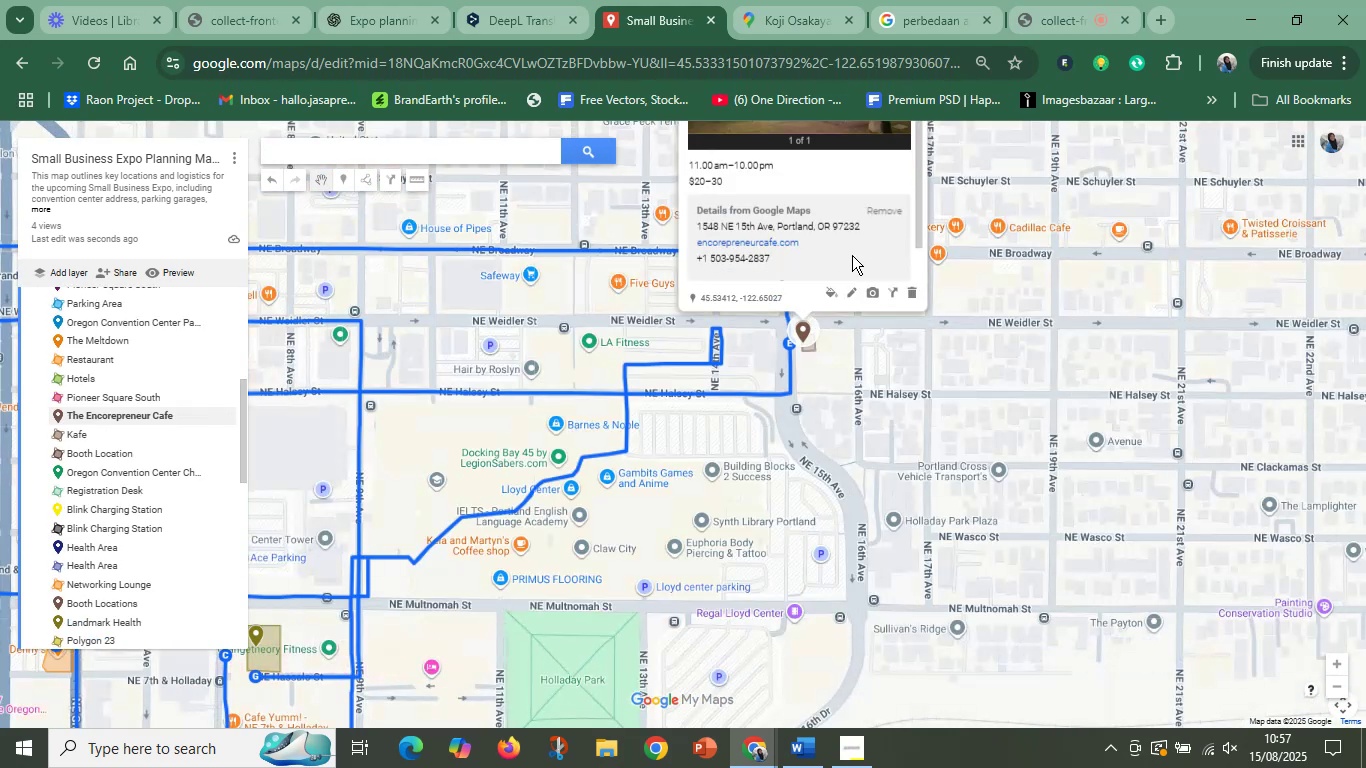 
left_click([854, 291])
 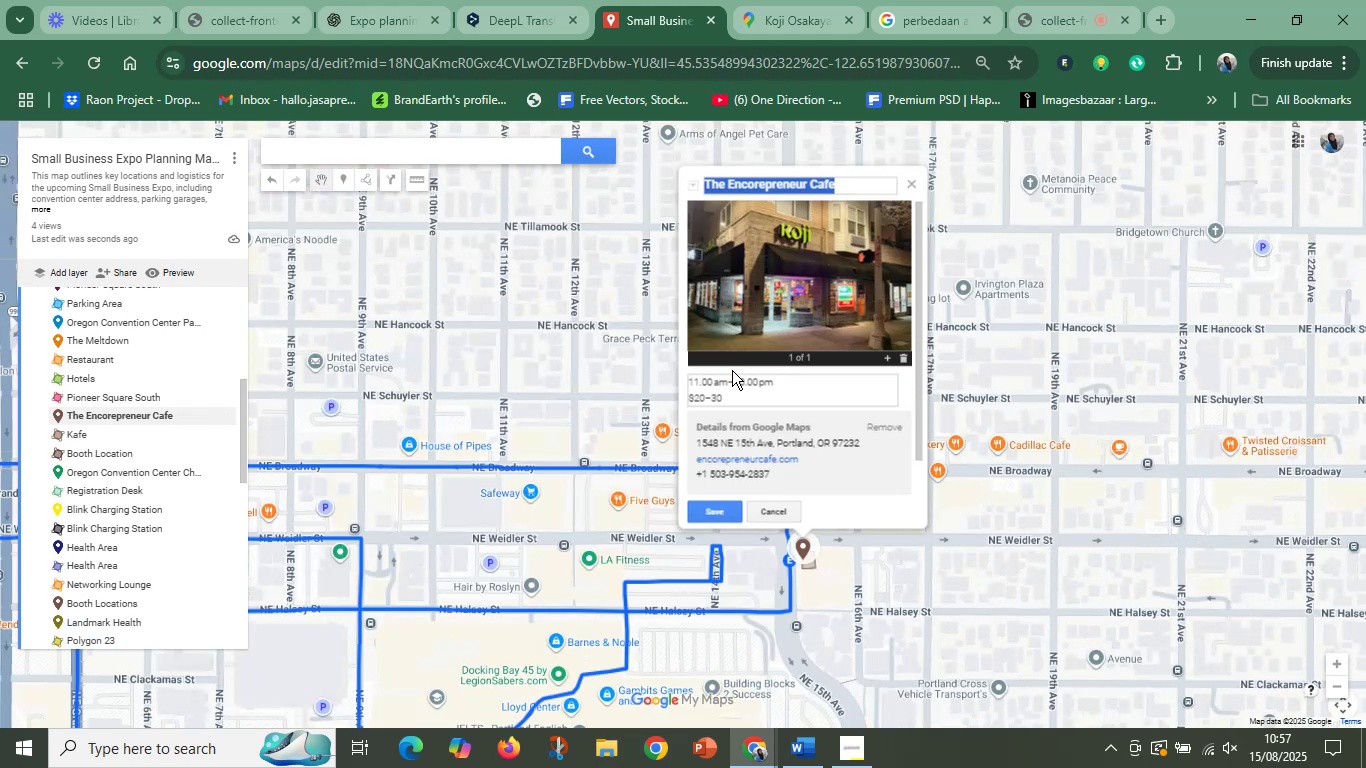 
left_click([737, 397])
 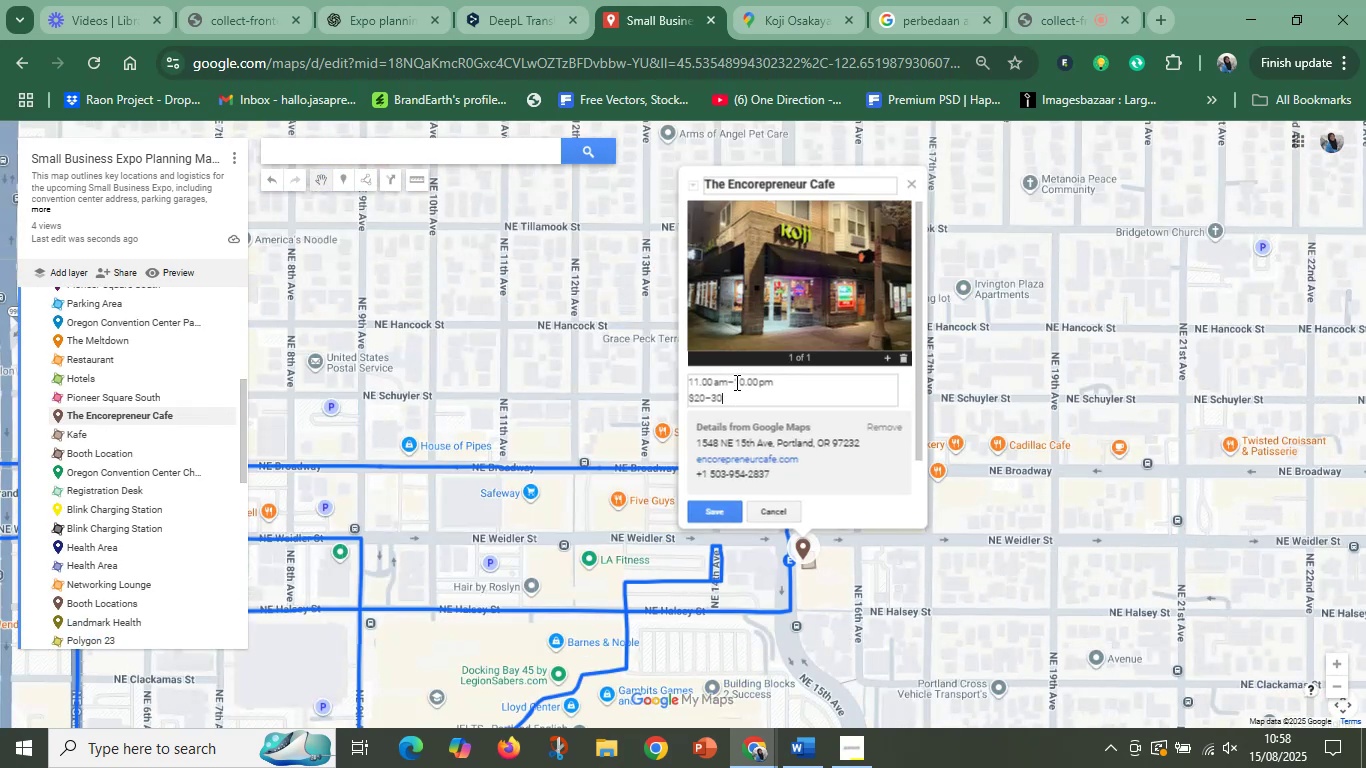 
type( per person)
 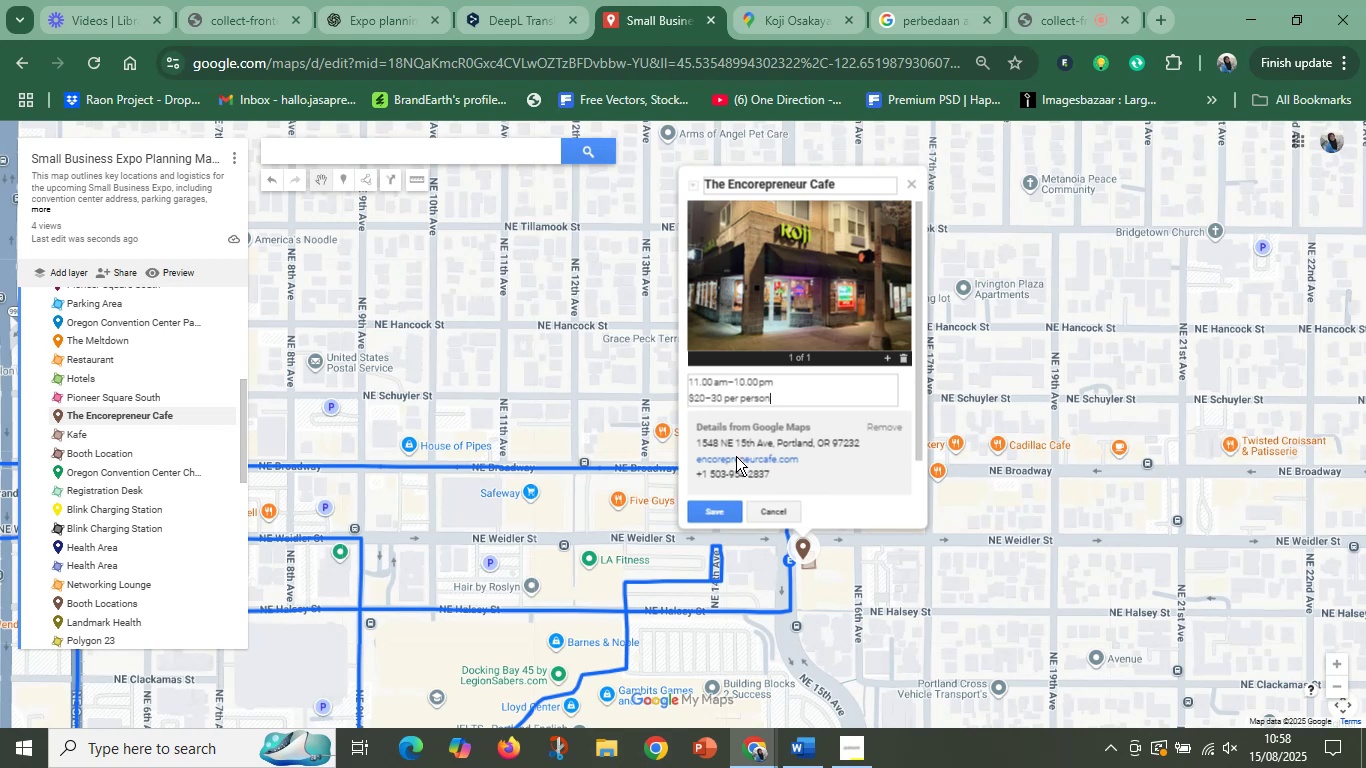 
left_click([715, 518])
 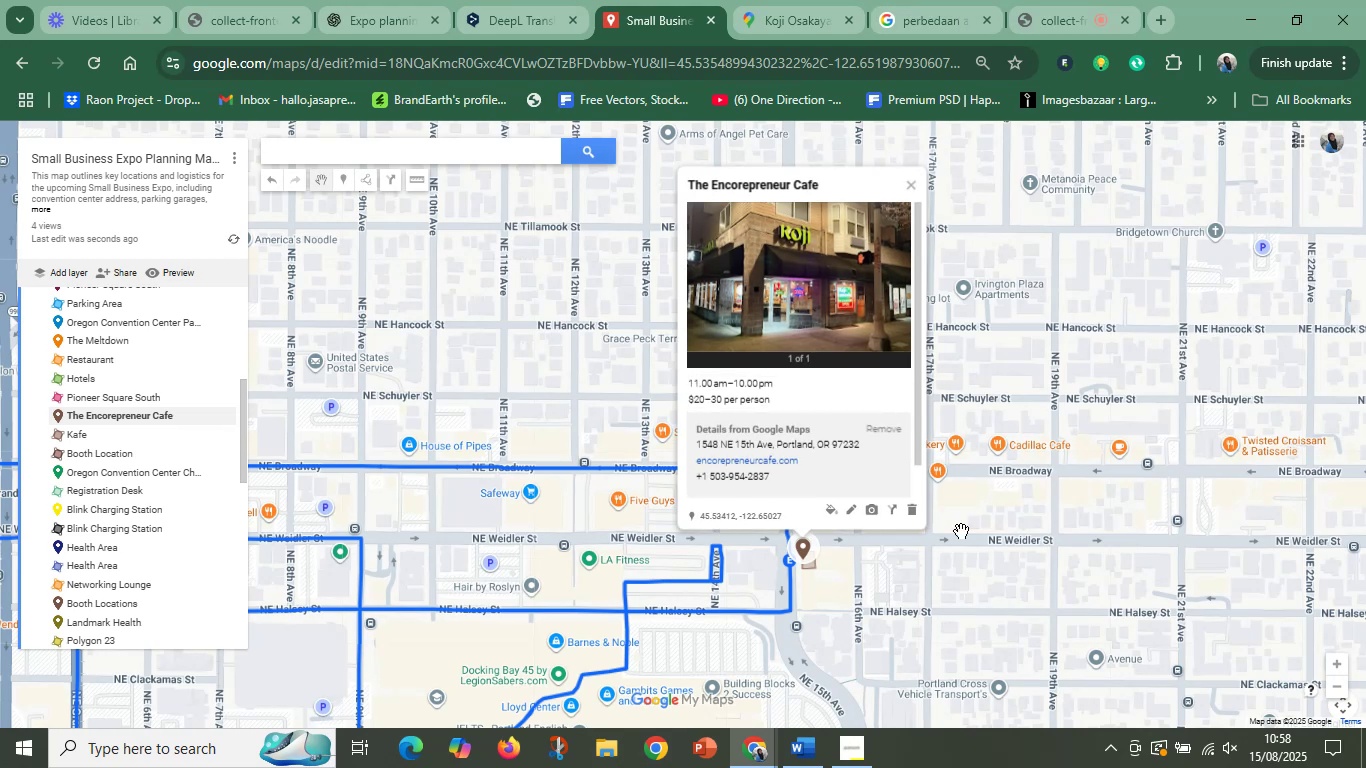 
left_click([980, 585])
 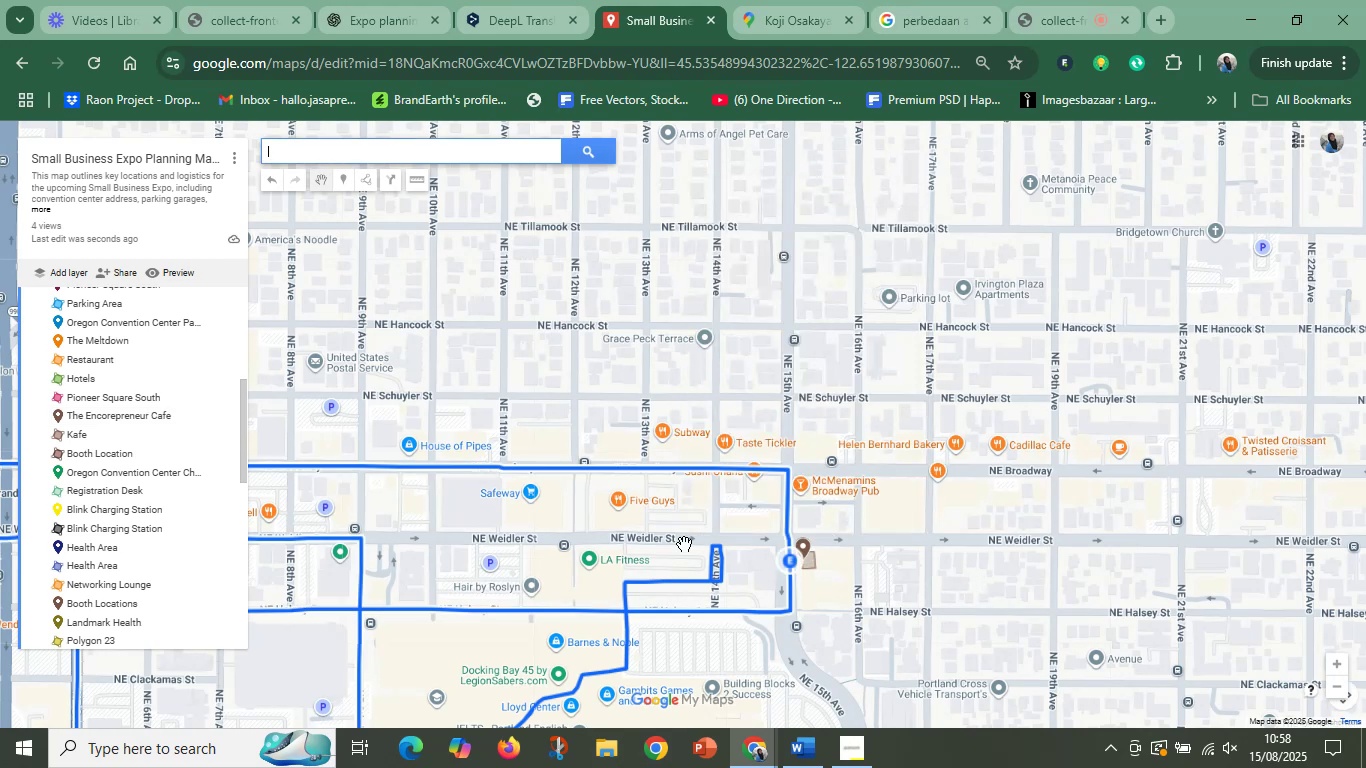 
left_click_drag(start_coordinate=[546, 533], to_coordinate=[791, 460])
 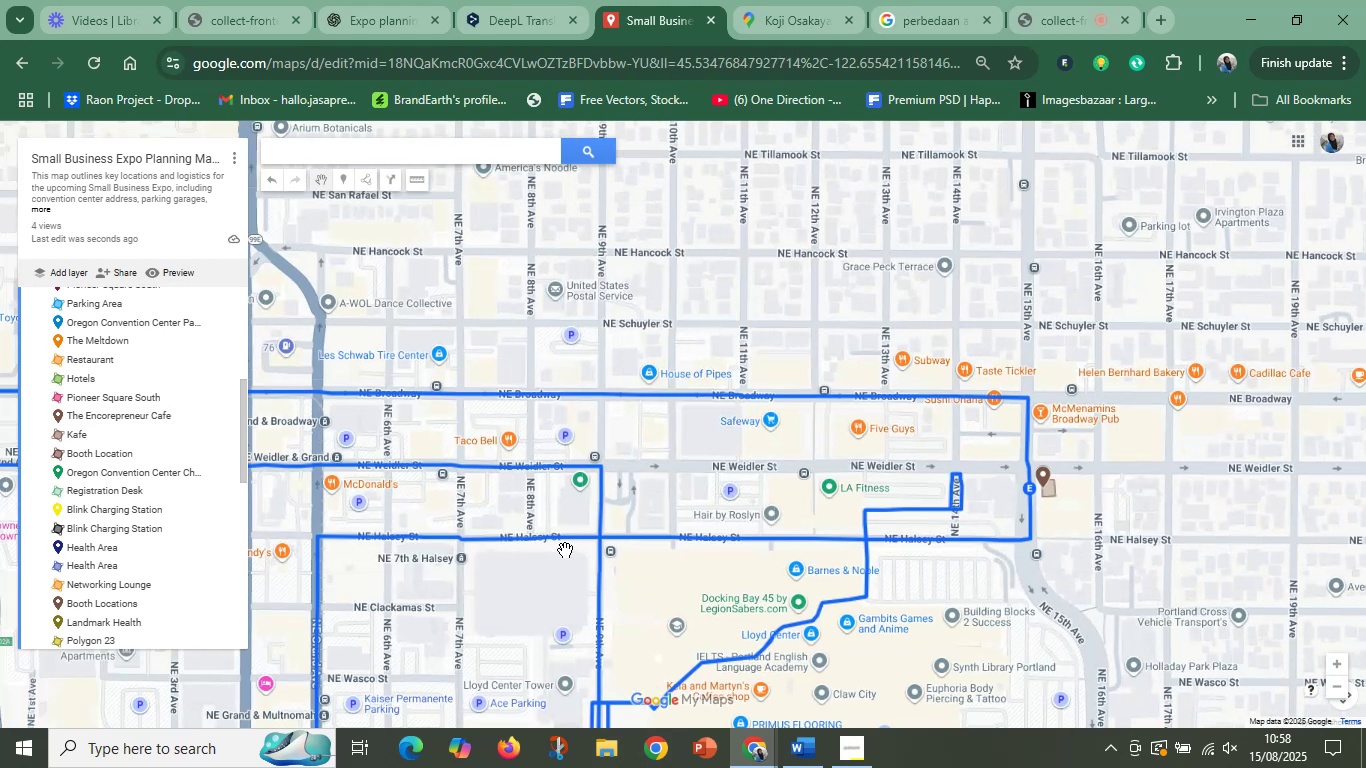 
scroll: coordinate [788, 553], scroll_direction: down, amount: 1.0
 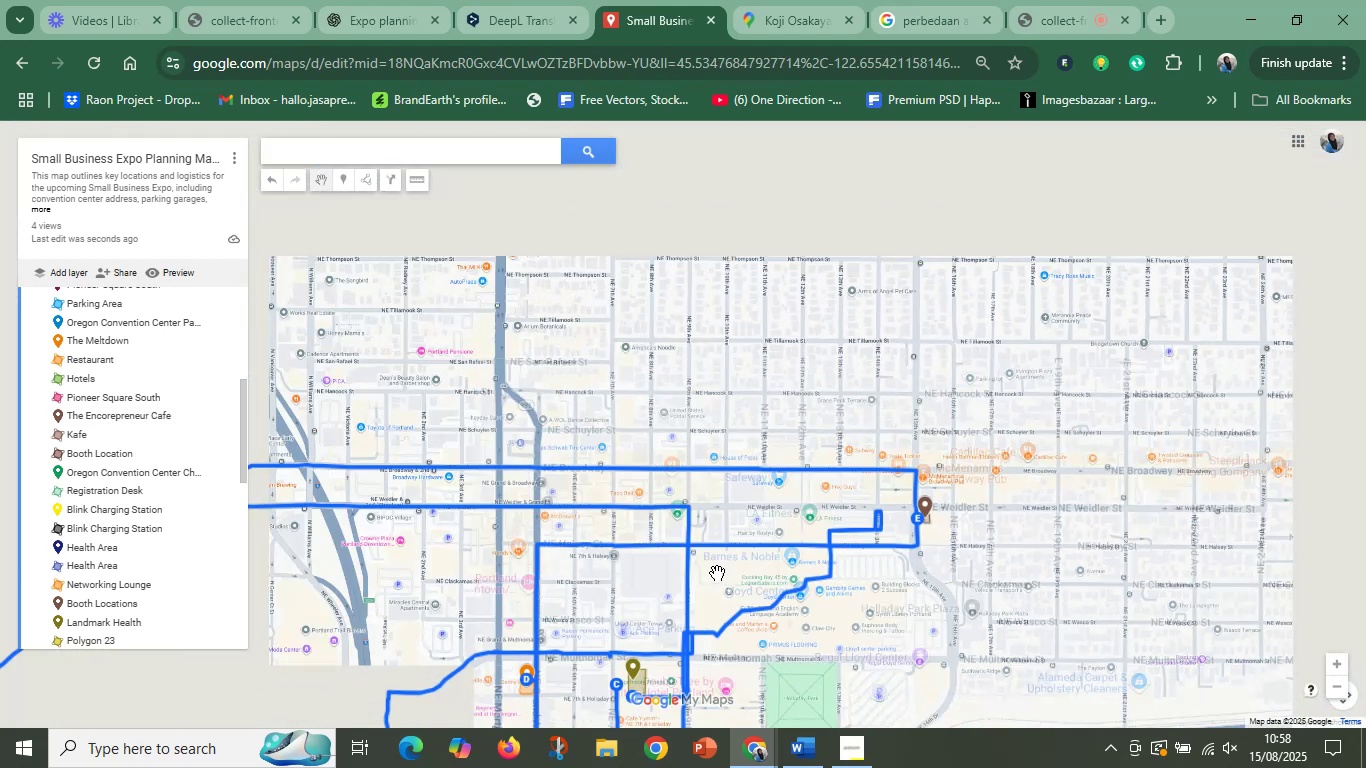 
left_click_drag(start_coordinate=[668, 580], to_coordinate=[901, 475])
 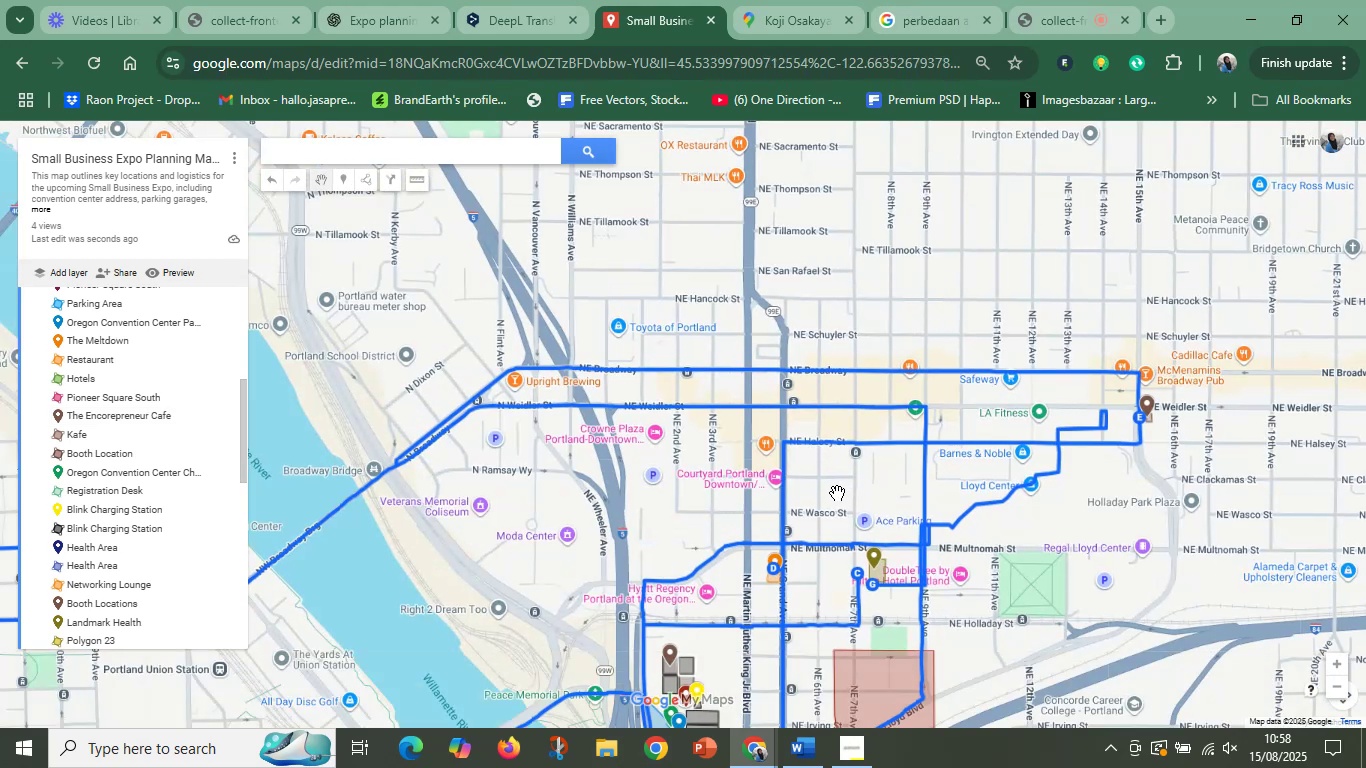 
scroll: coordinate [837, 493], scroll_direction: down, amount: 1.0
 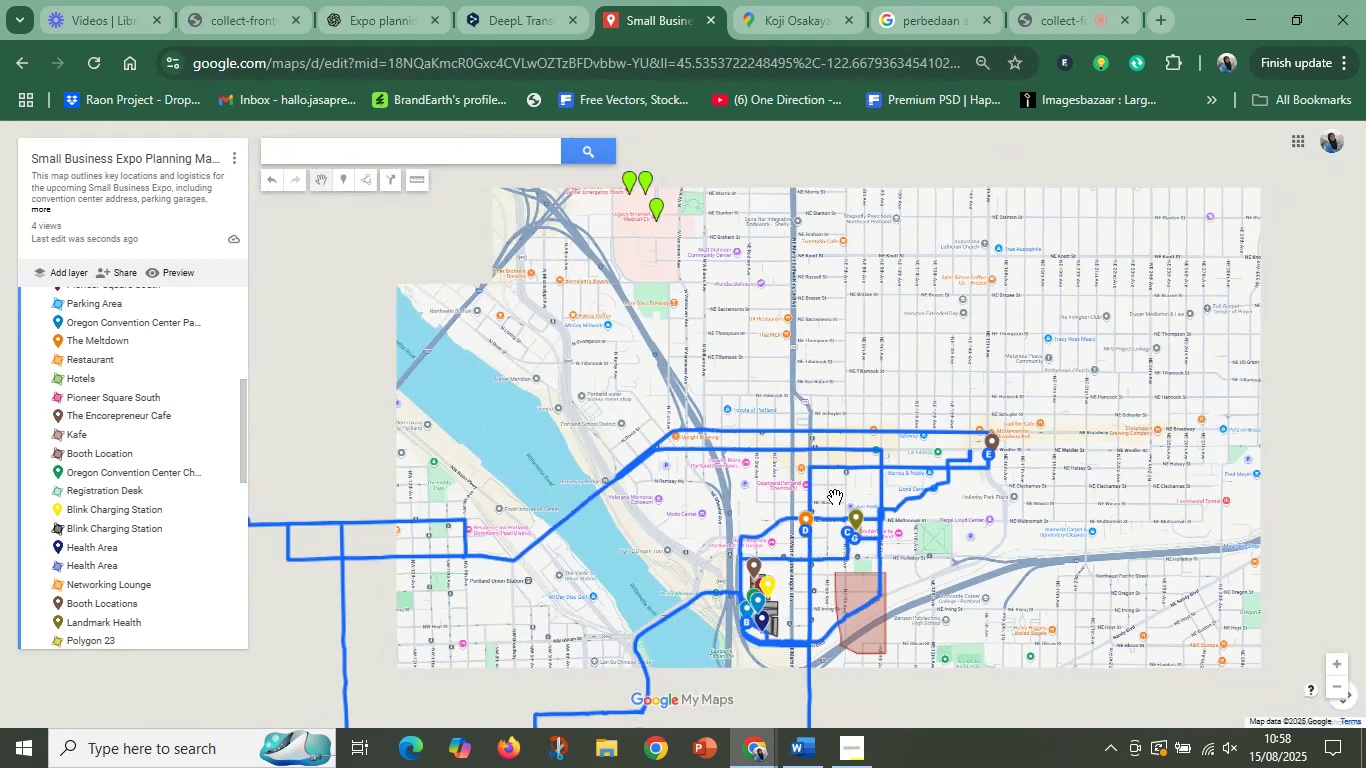 
left_click_drag(start_coordinate=[780, 500], to_coordinate=[750, 424])
 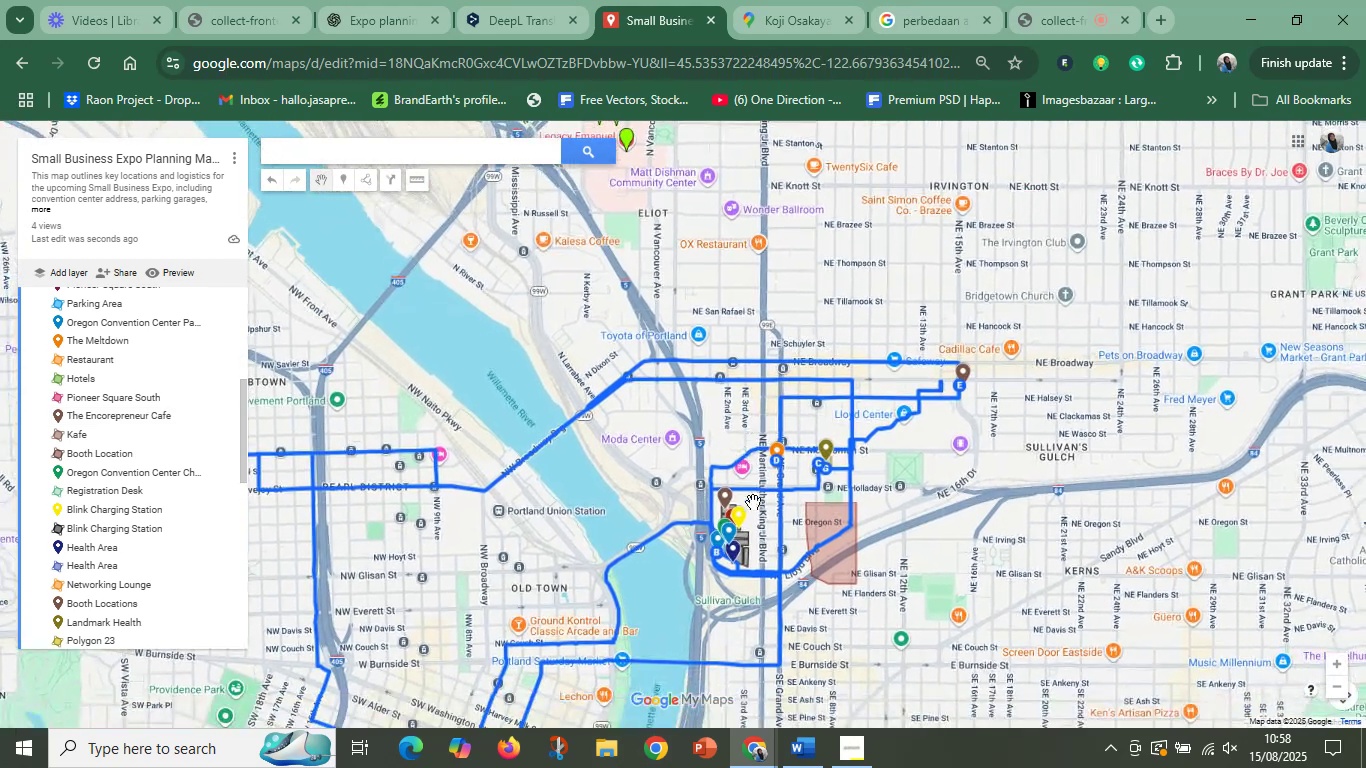 
scroll: coordinate [753, 502], scroll_direction: up, amount: 2.0
 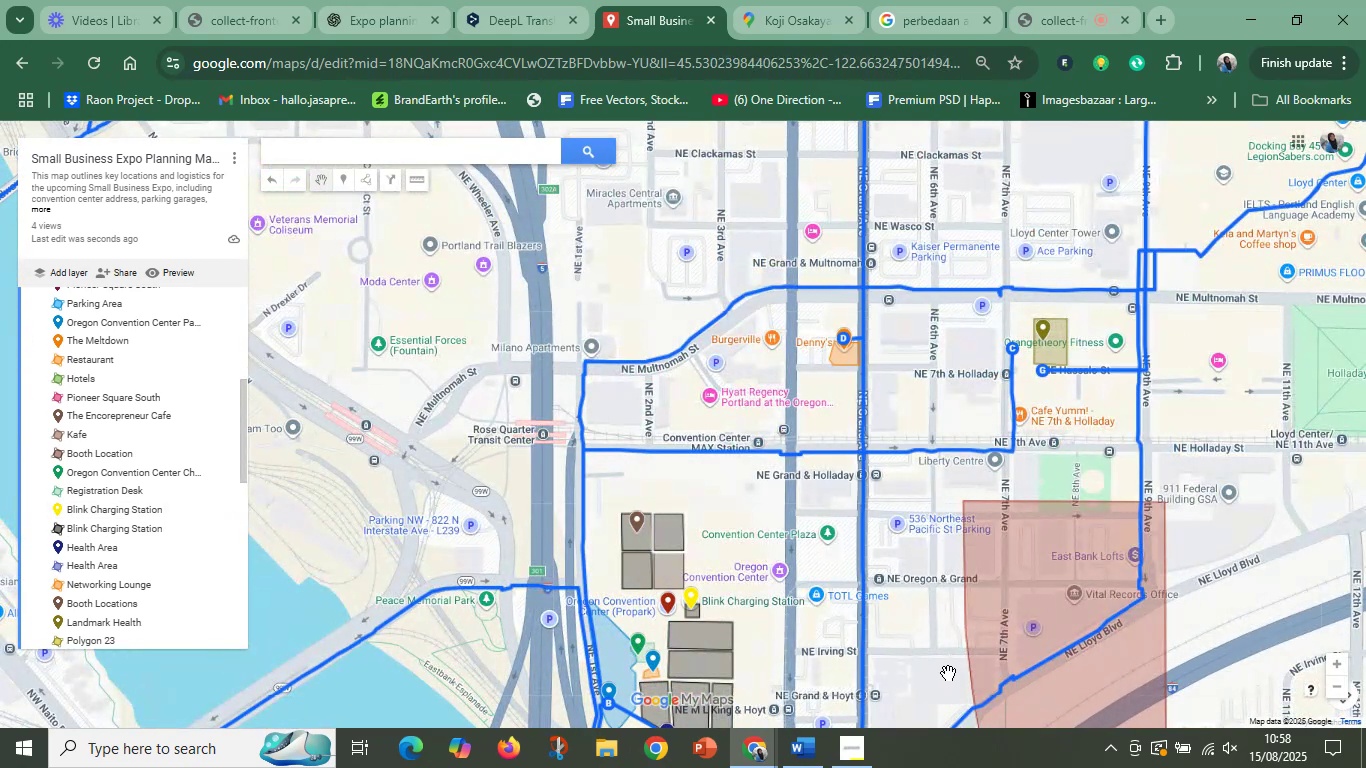 
wait(5.55)
 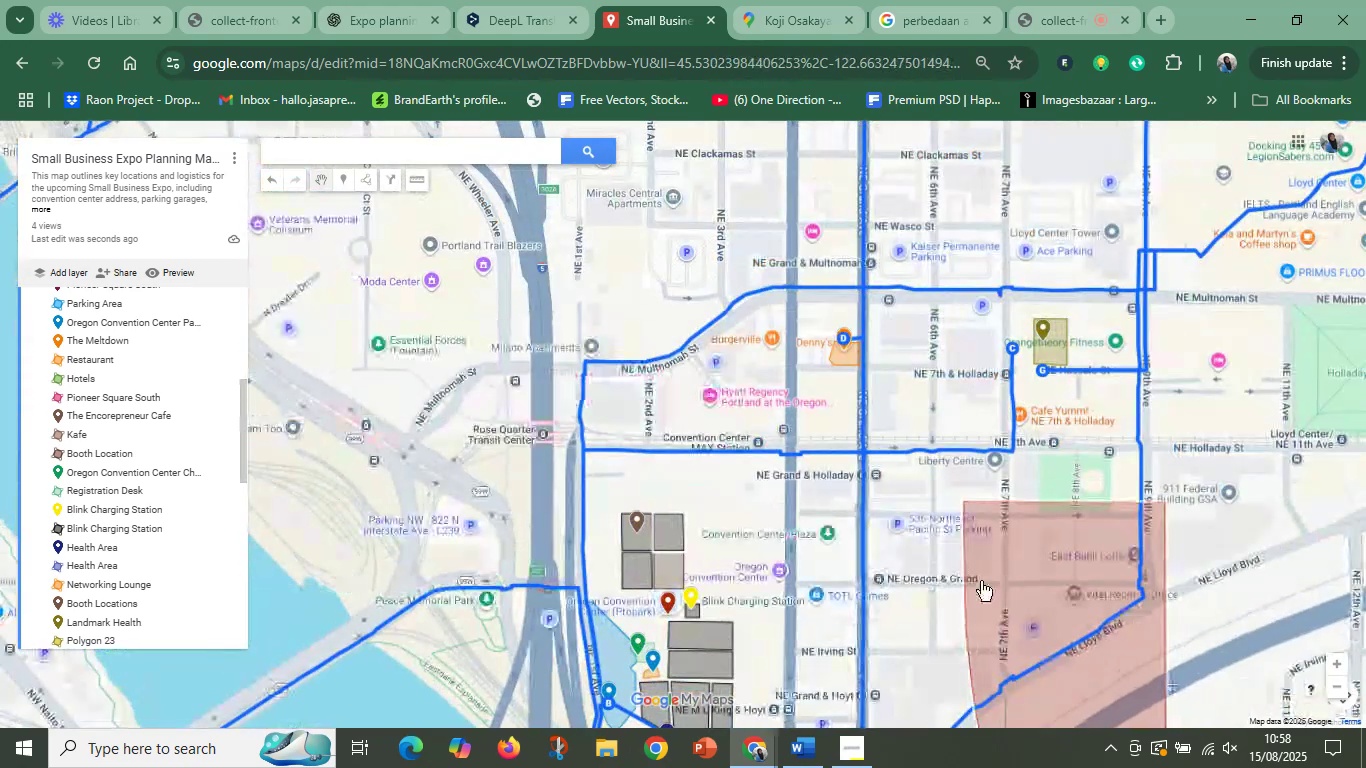 
scroll: coordinate [82, 473], scroll_direction: down, amount: 12.0
 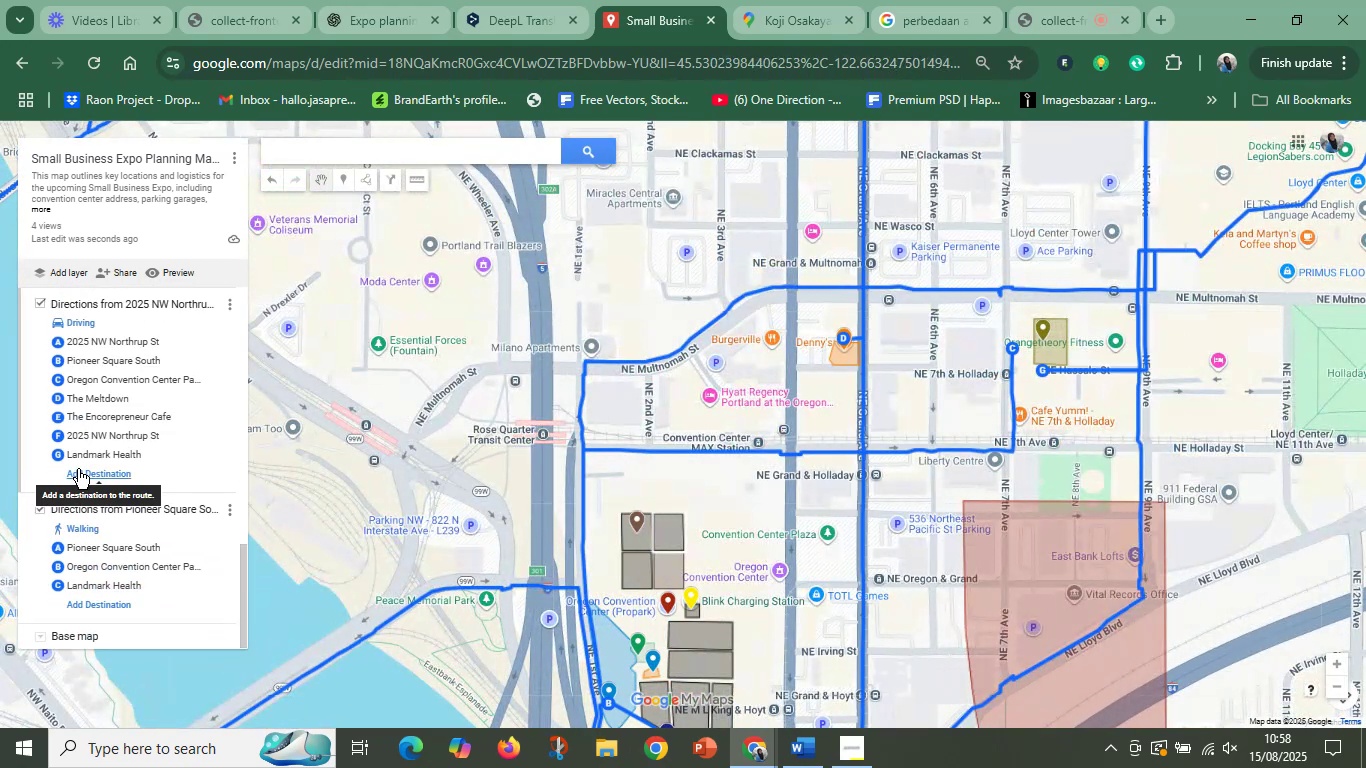 
scroll: coordinate [79, 461], scroll_direction: up, amount: 9.0
 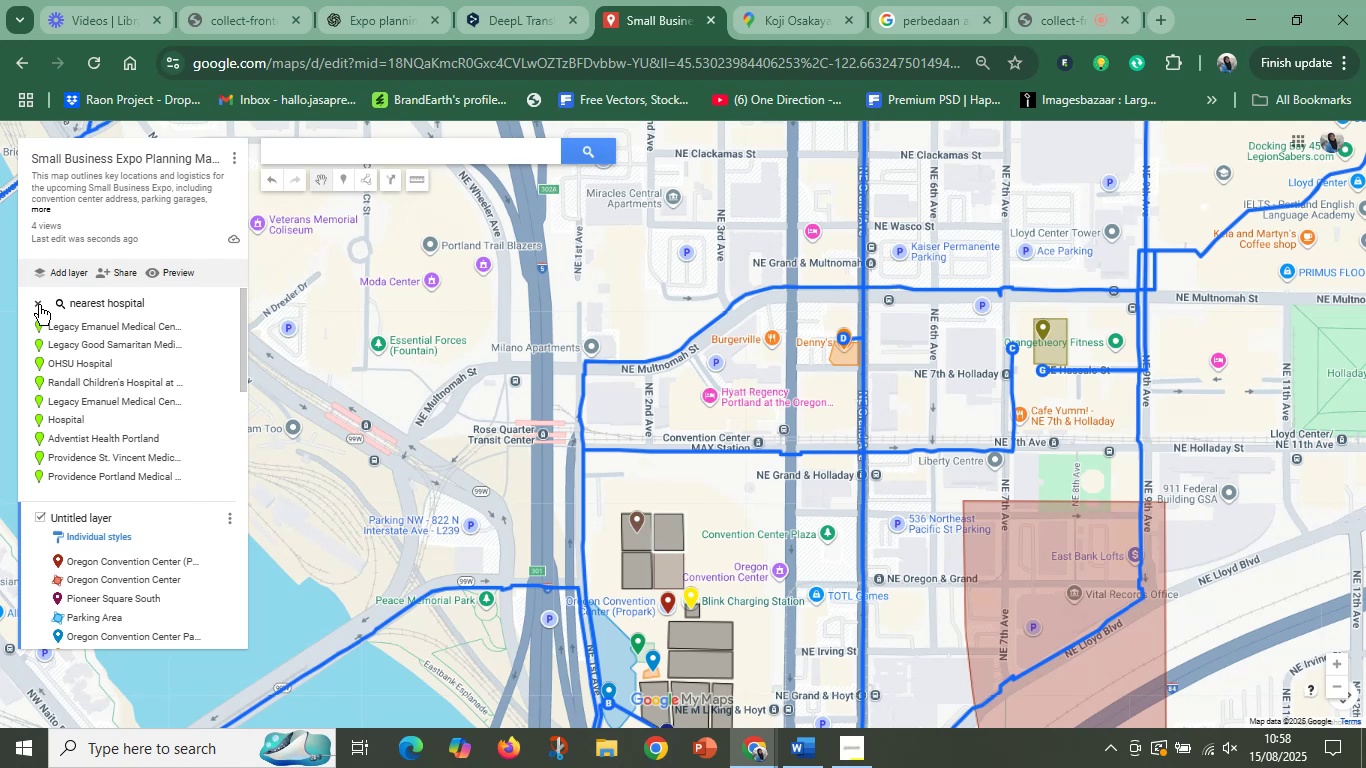 
left_click([39, 305])
 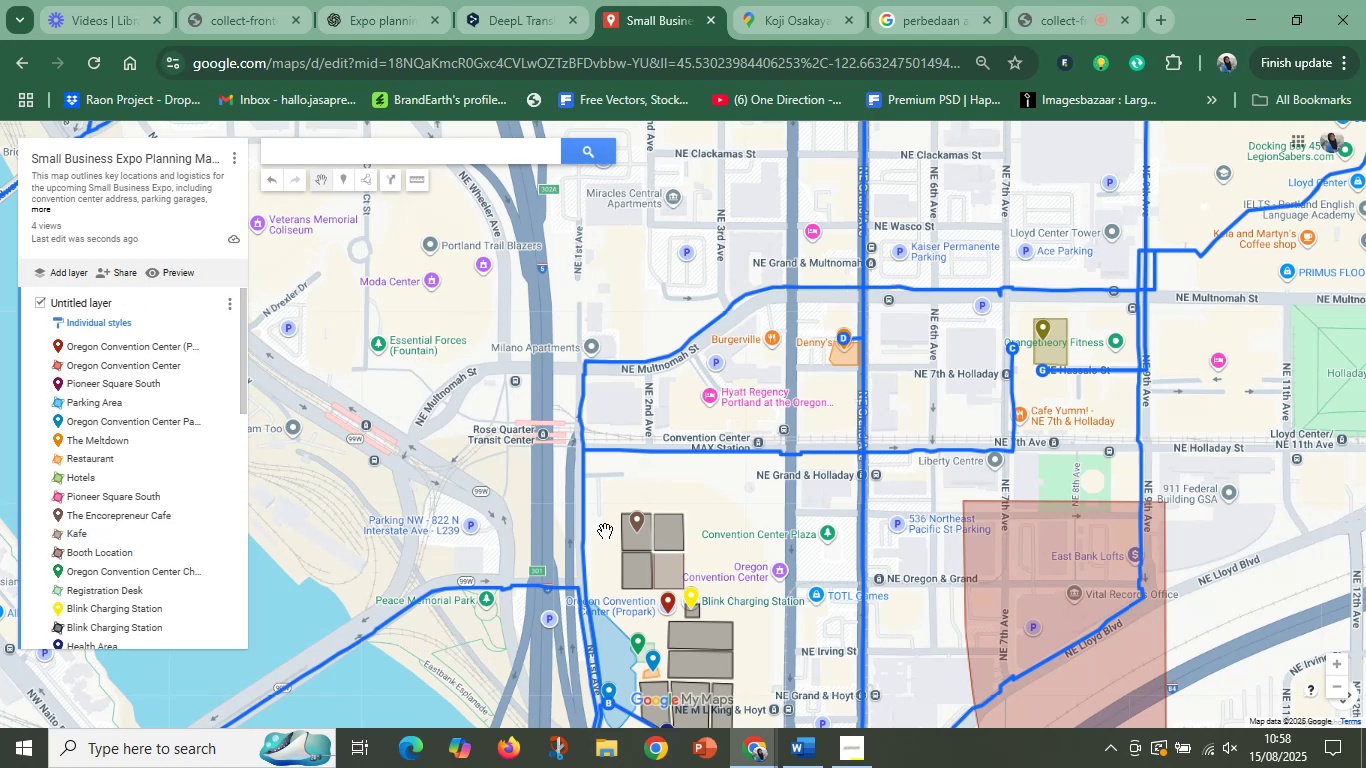 
scroll: coordinate [778, 613], scroll_direction: down, amount: 15.0
 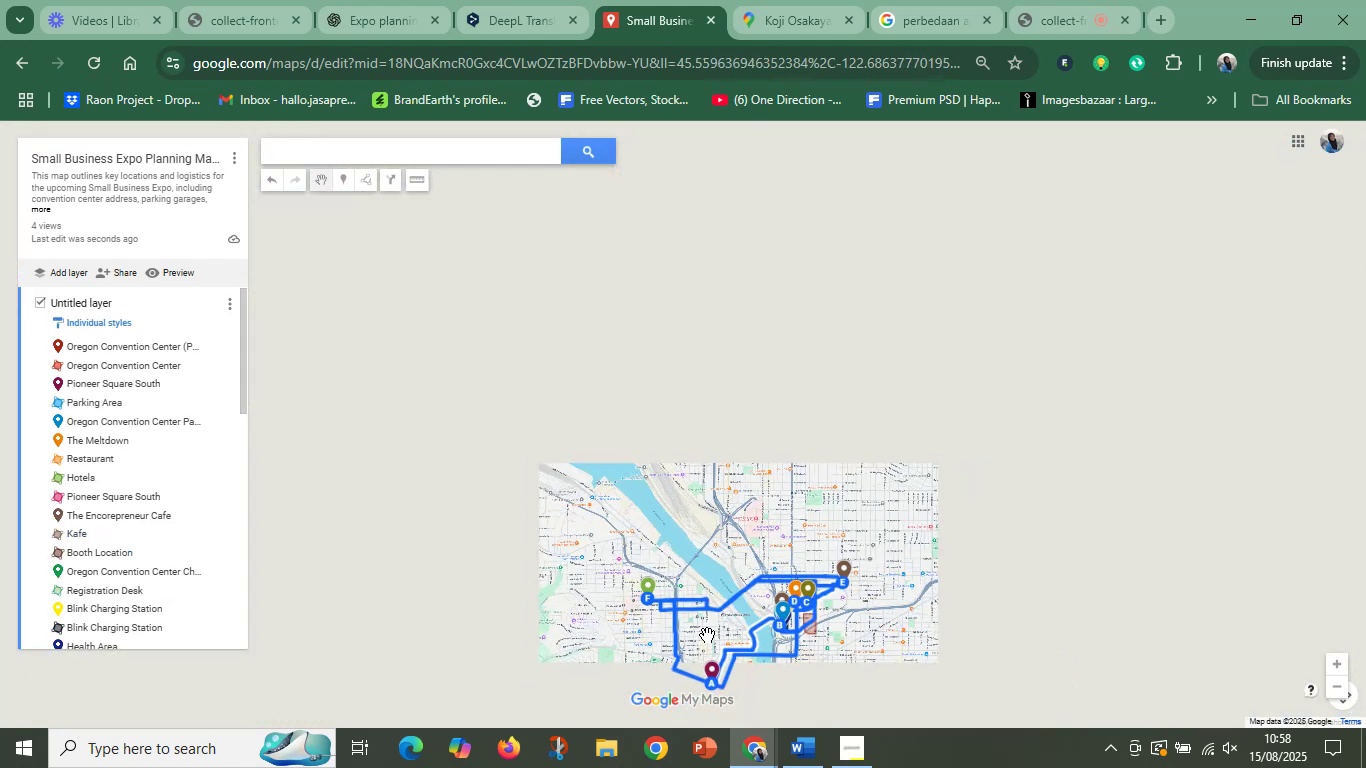 
scroll: coordinate [594, 579], scroll_direction: up, amount: 16.0
 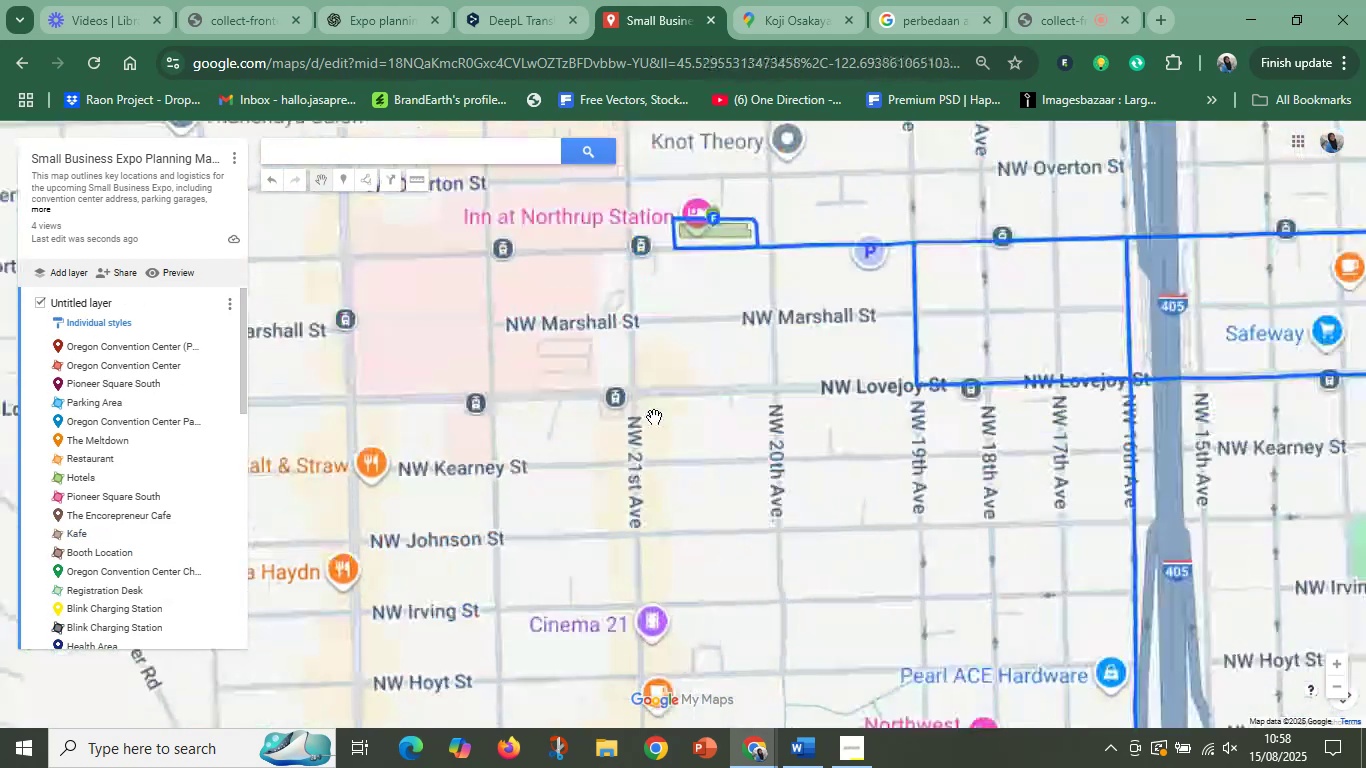 
left_click_drag(start_coordinate=[709, 357], to_coordinate=[711, 559])
 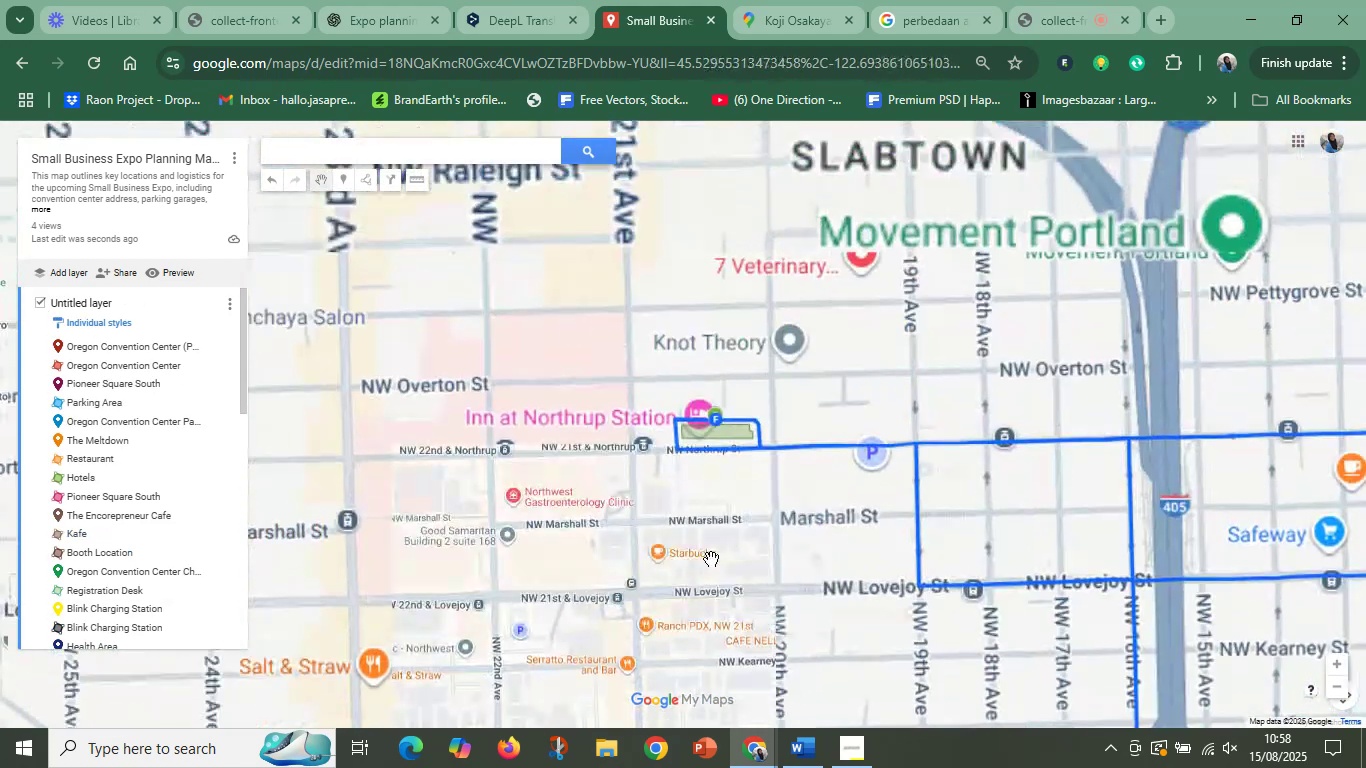 
scroll: coordinate [711, 445], scroll_direction: up, amount: 11.0
 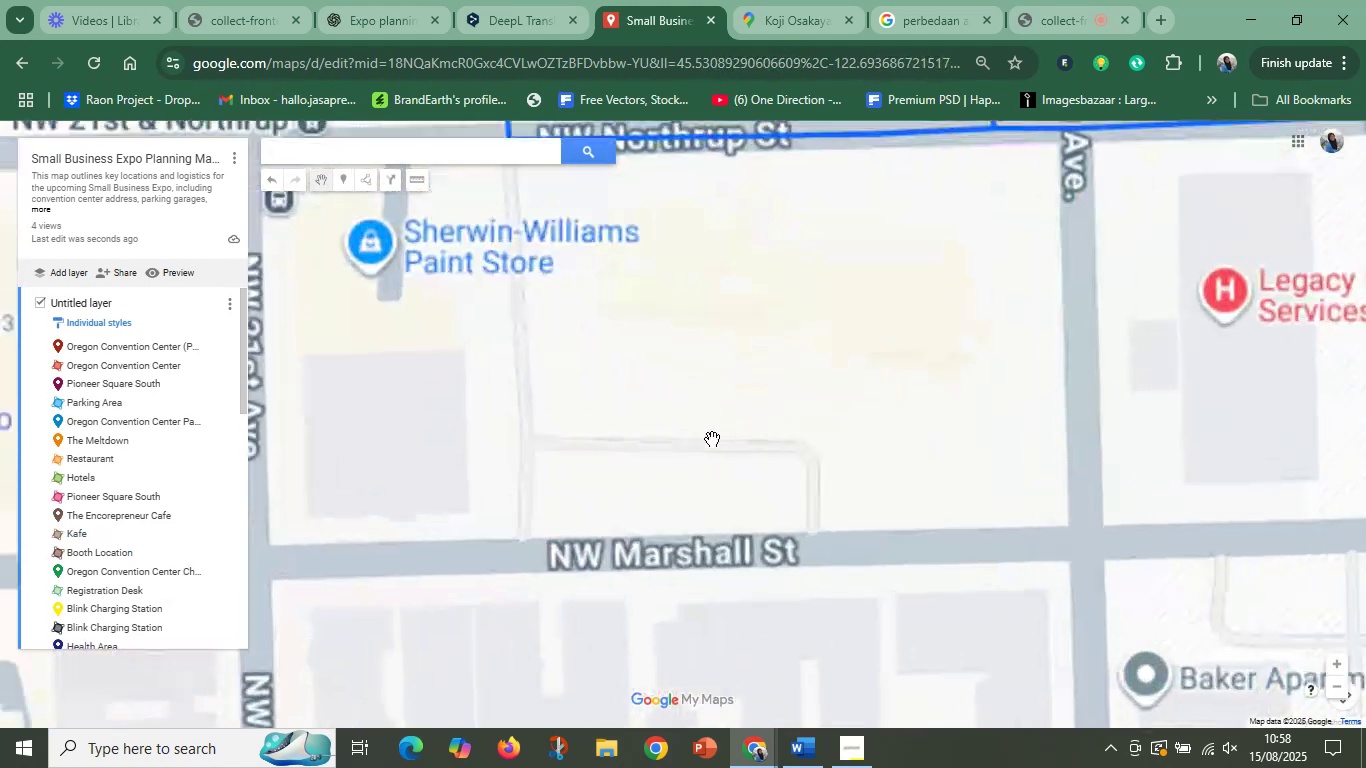 
left_click_drag(start_coordinate=[738, 366], to_coordinate=[741, 723])
 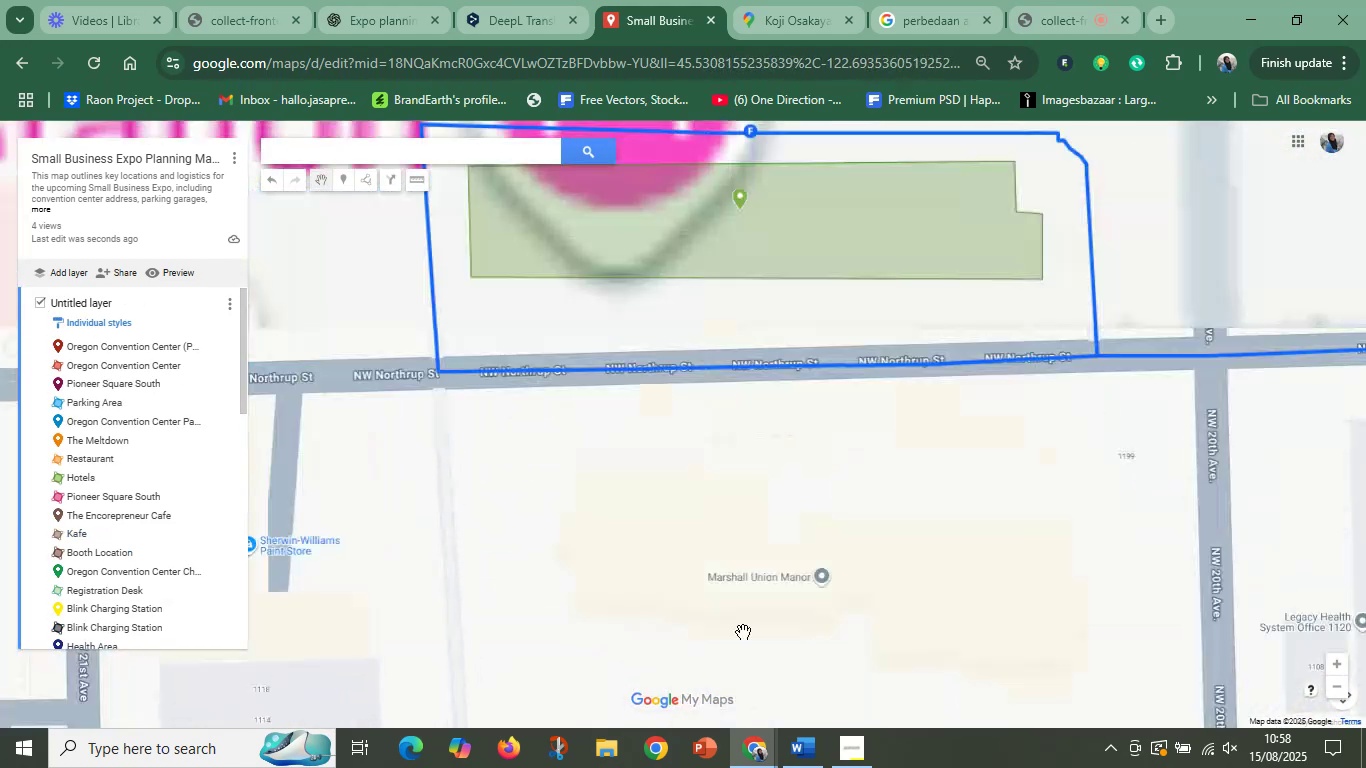 
left_click_drag(start_coordinate=[768, 450], to_coordinate=[766, 638])
 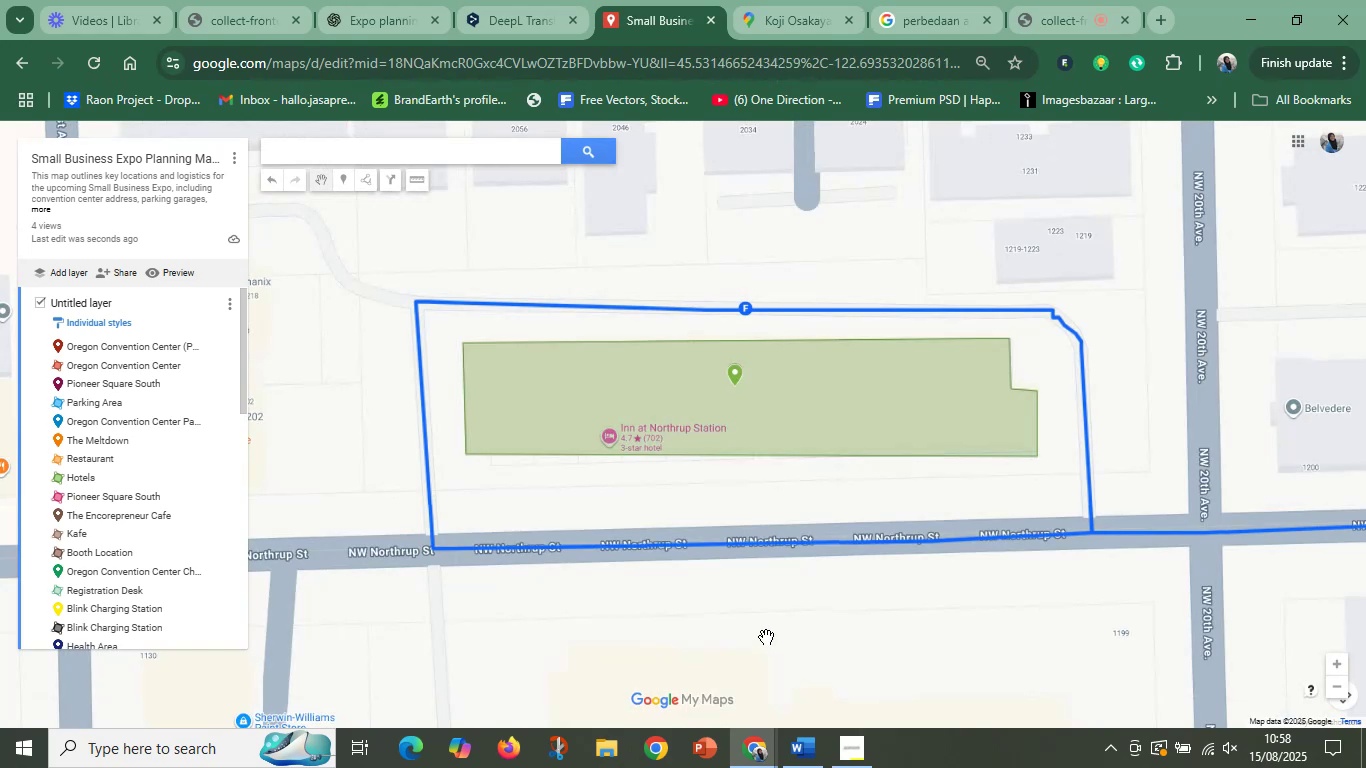 
scroll: coordinate [761, 651], scroll_direction: down, amount: 17.0
 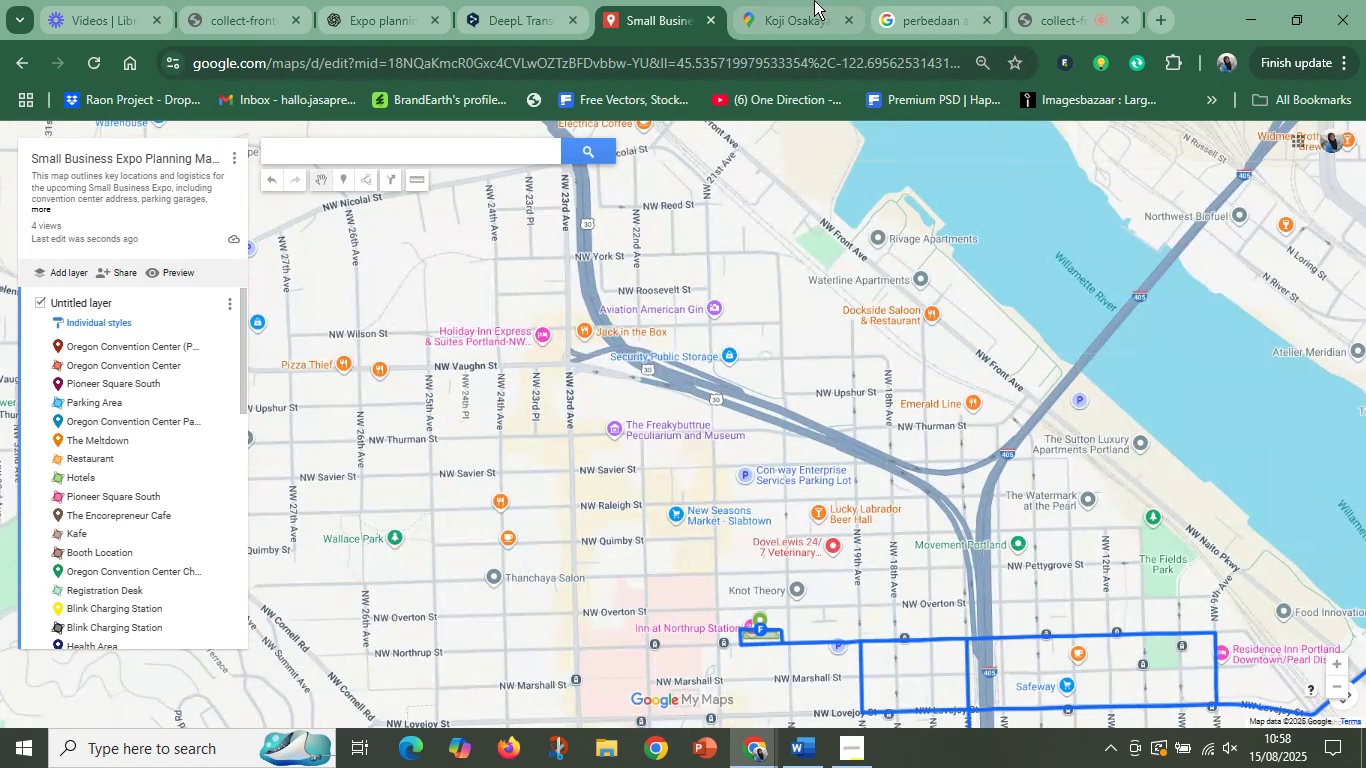 
left_click([1060, 0])
 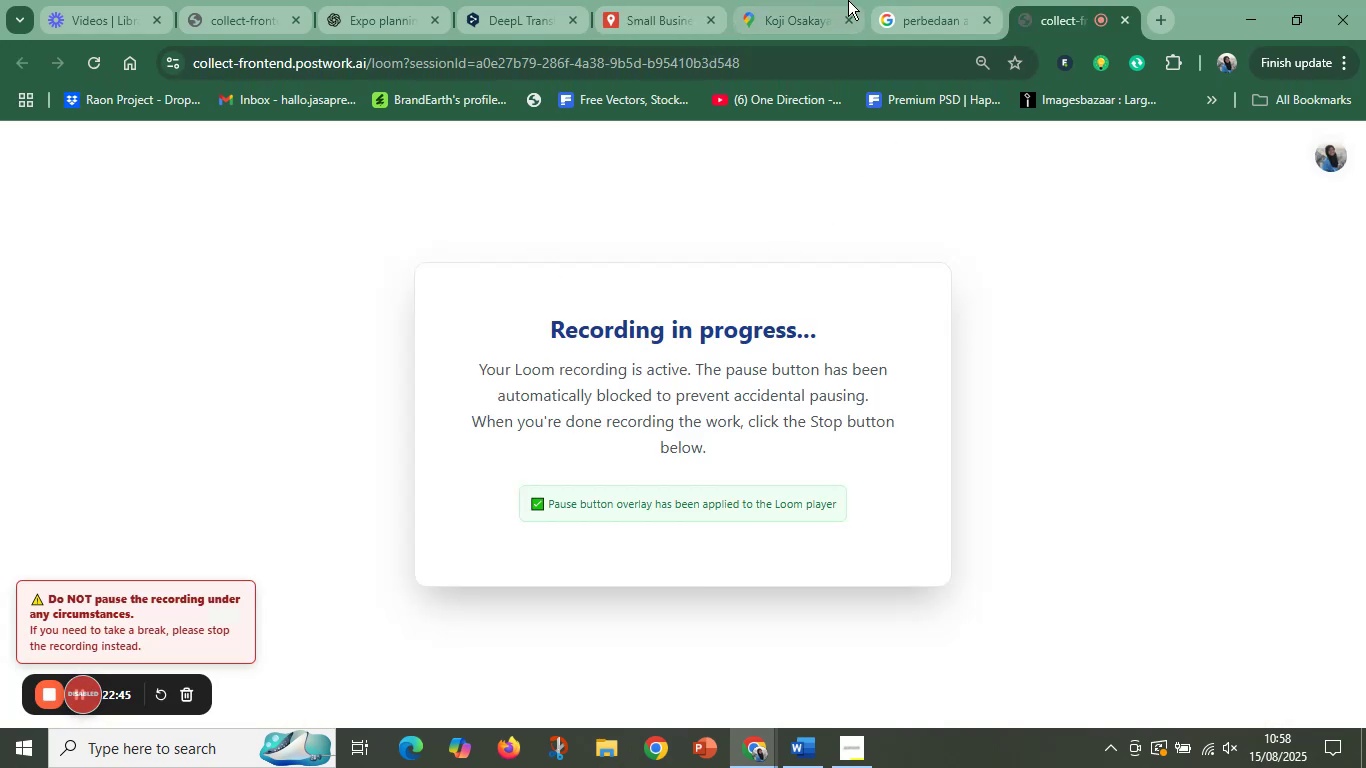 
left_click([758, 0])
 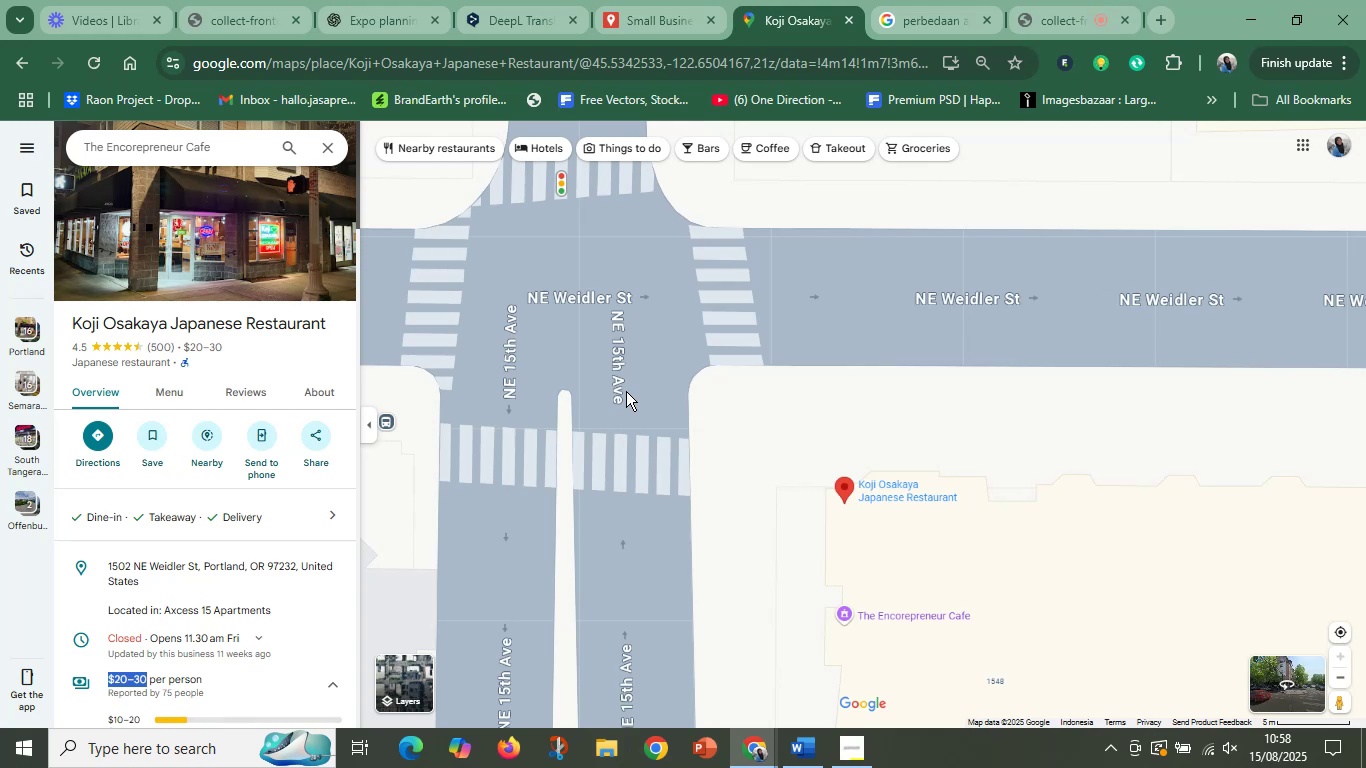 
wait(5.49)
 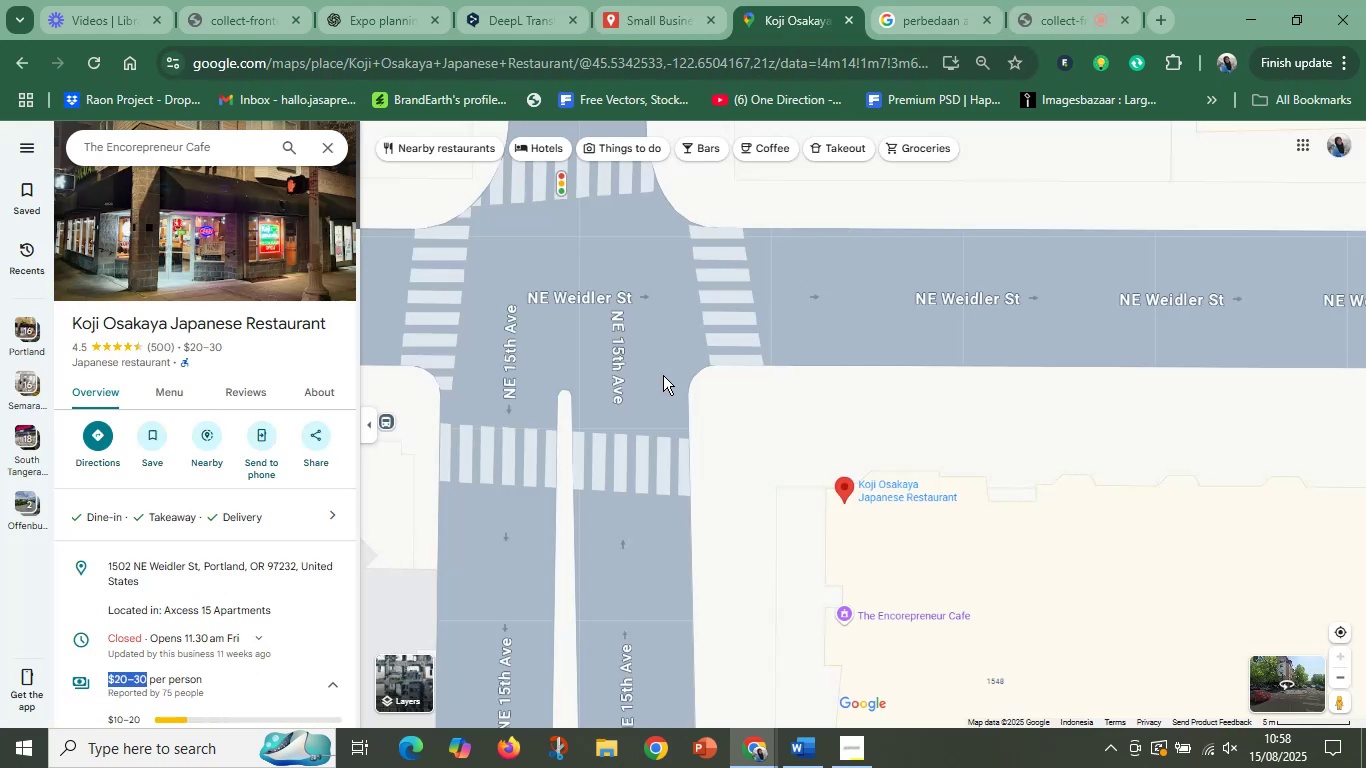 
scroll: coordinate [103, 693], scroll_direction: down, amount: 1.0
 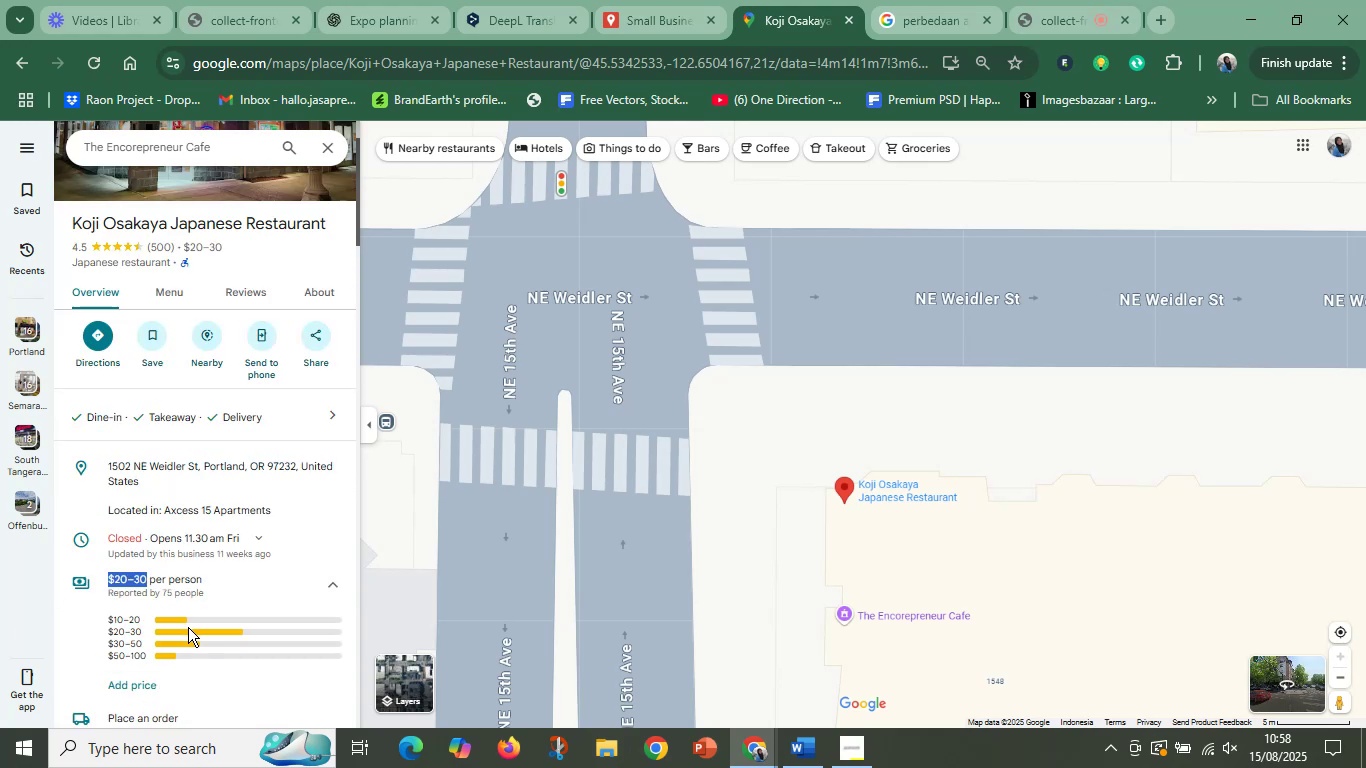 
left_click([187, 631])
 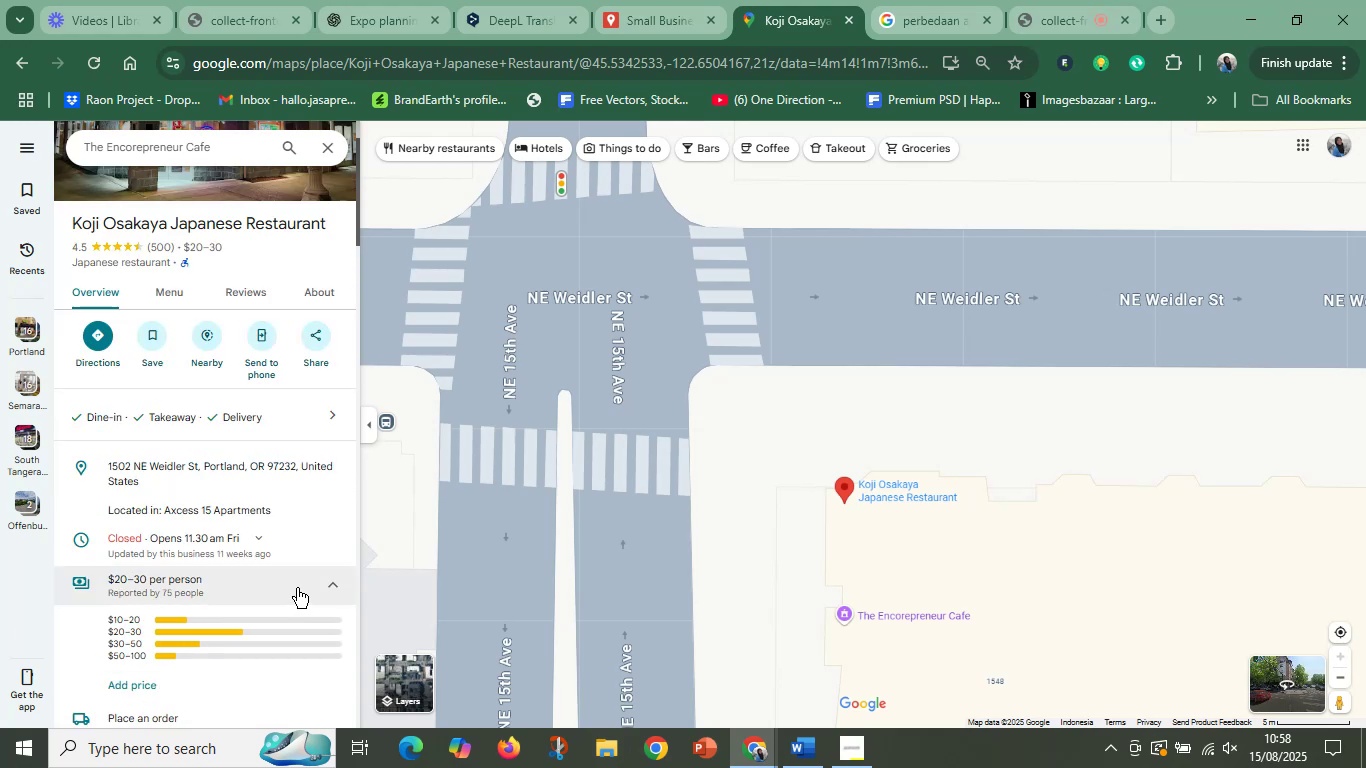 
left_click([297, 587])
 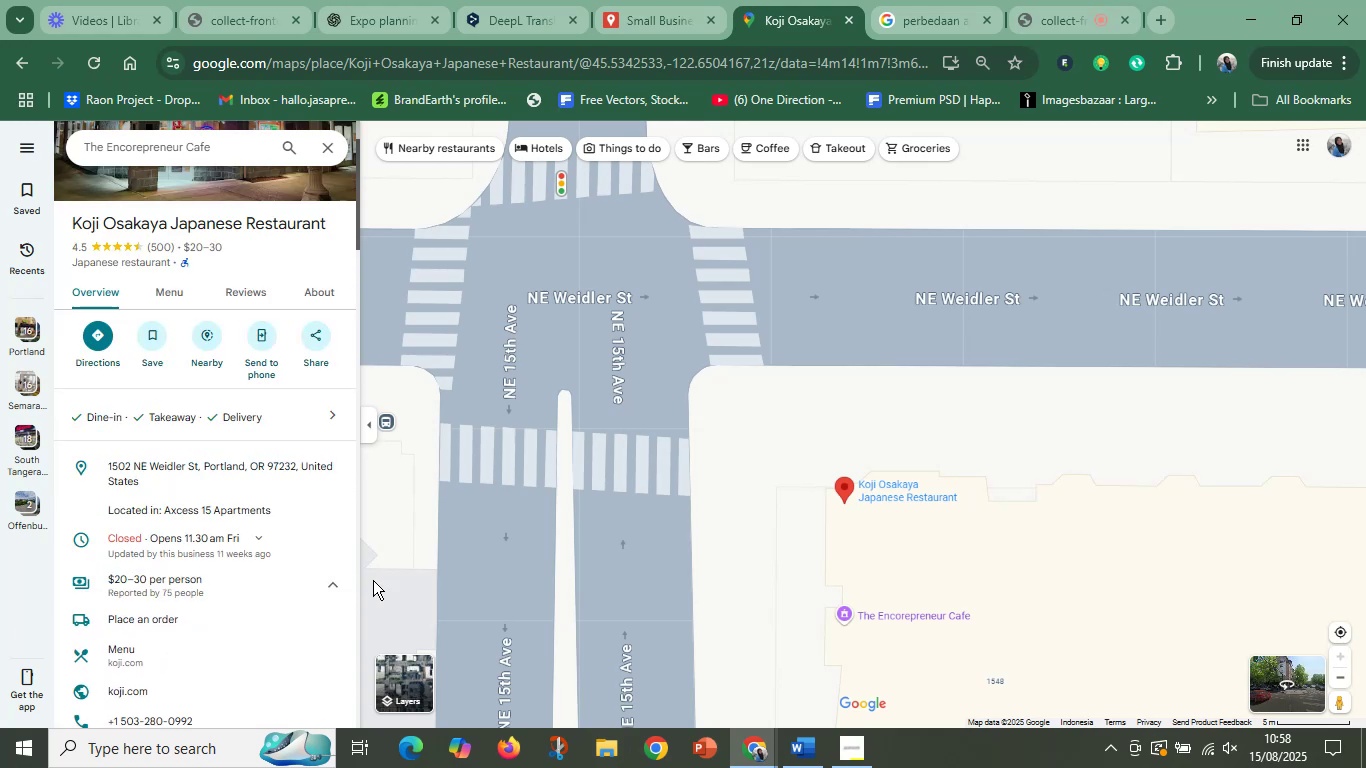 
scroll: coordinate [750, 656], scroll_direction: down, amount: 56.0
 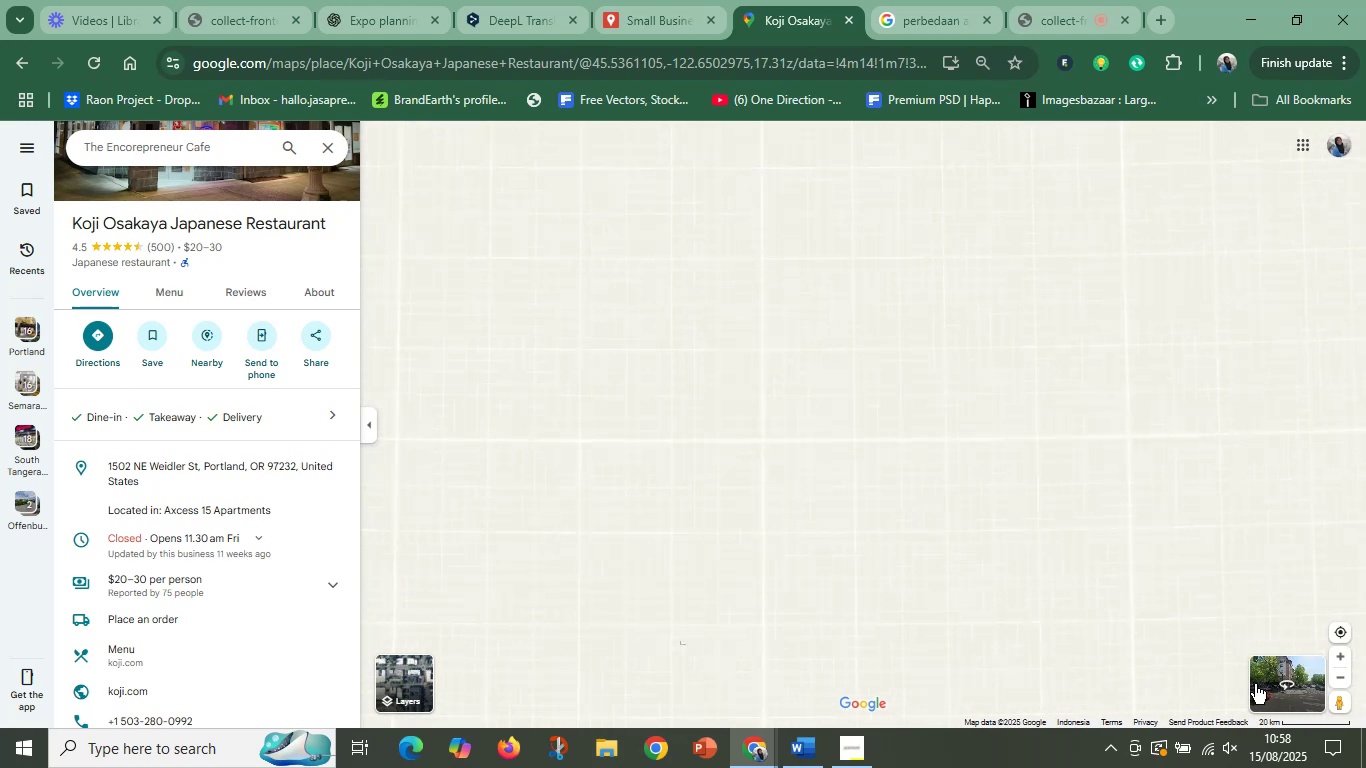 
left_click([1281, 684])
 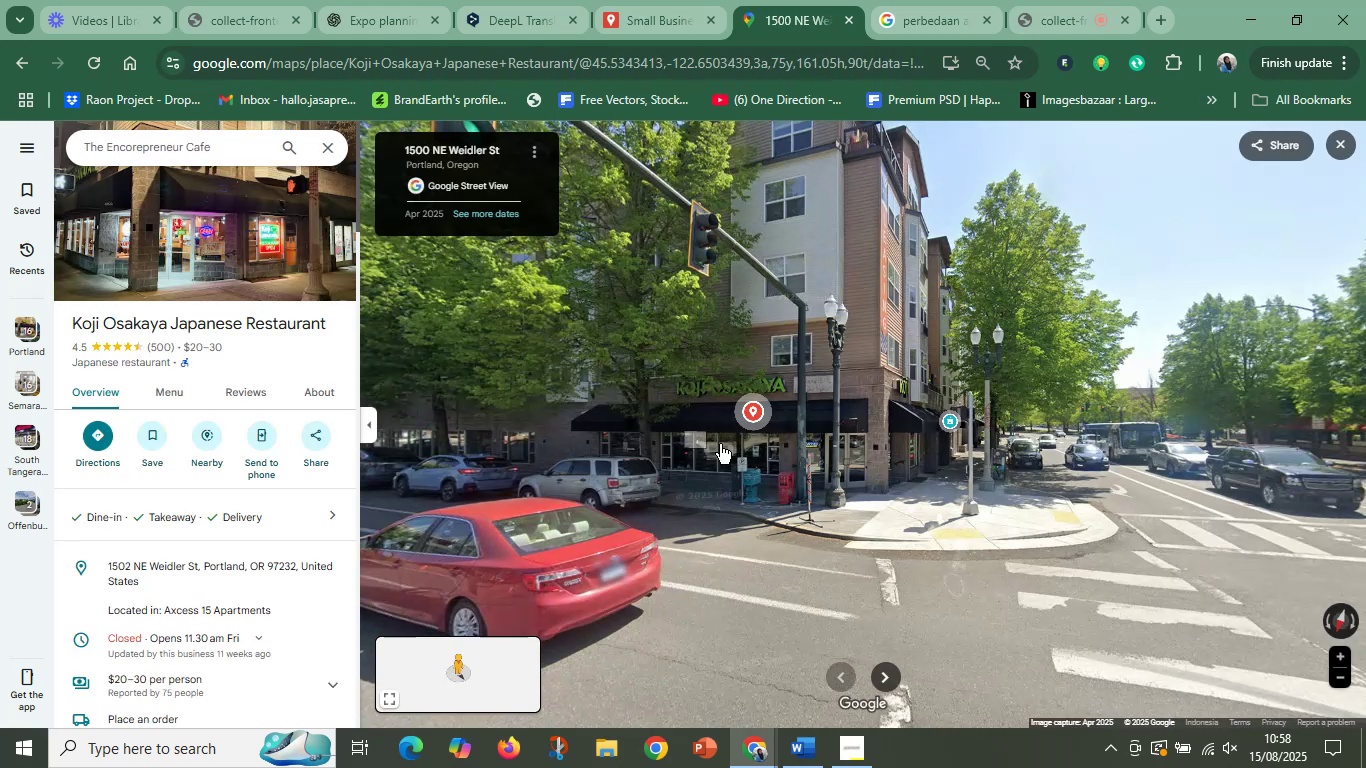 
wait(5.15)
 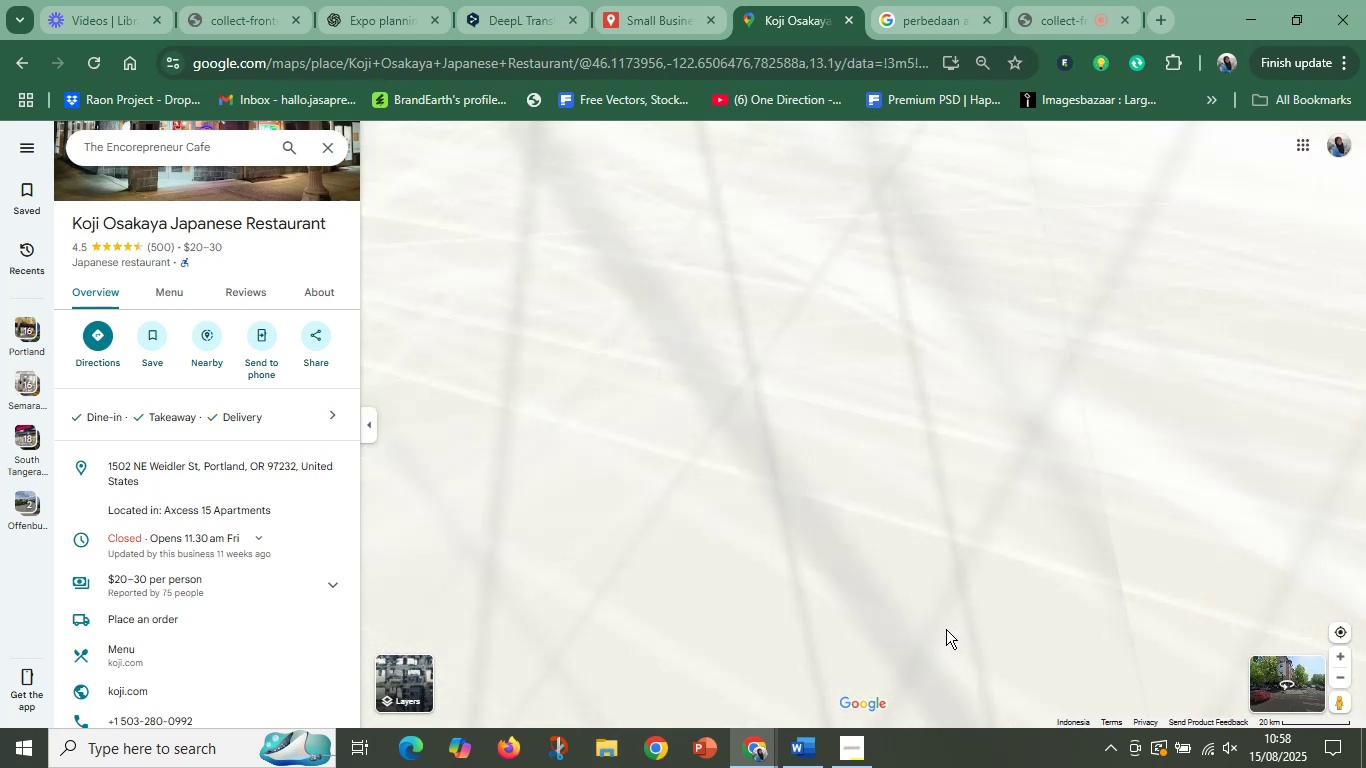 
scroll: coordinate [617, 584], scroll_direction: up, amount: 11.0
 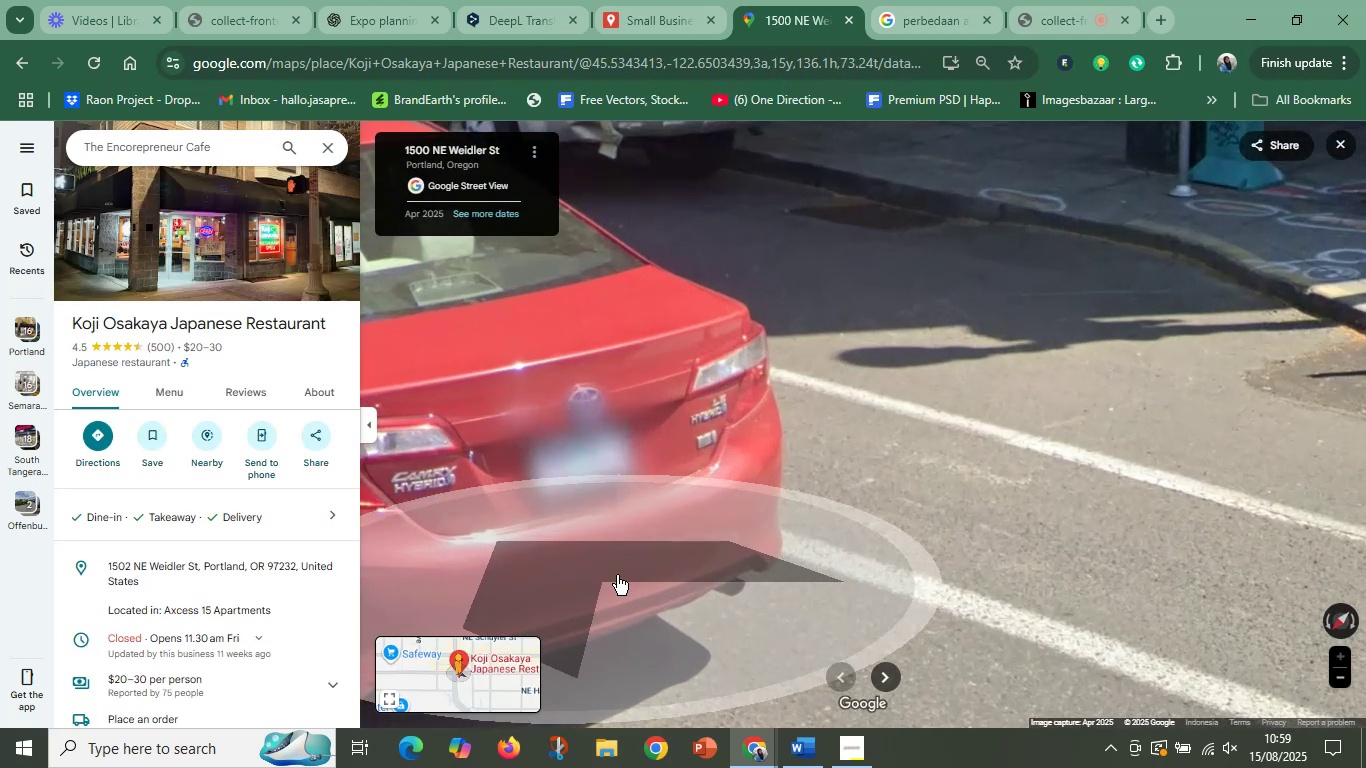 
left_click_drag(start_coordinate=[617, 557], to_coordinate=[669, 592])
 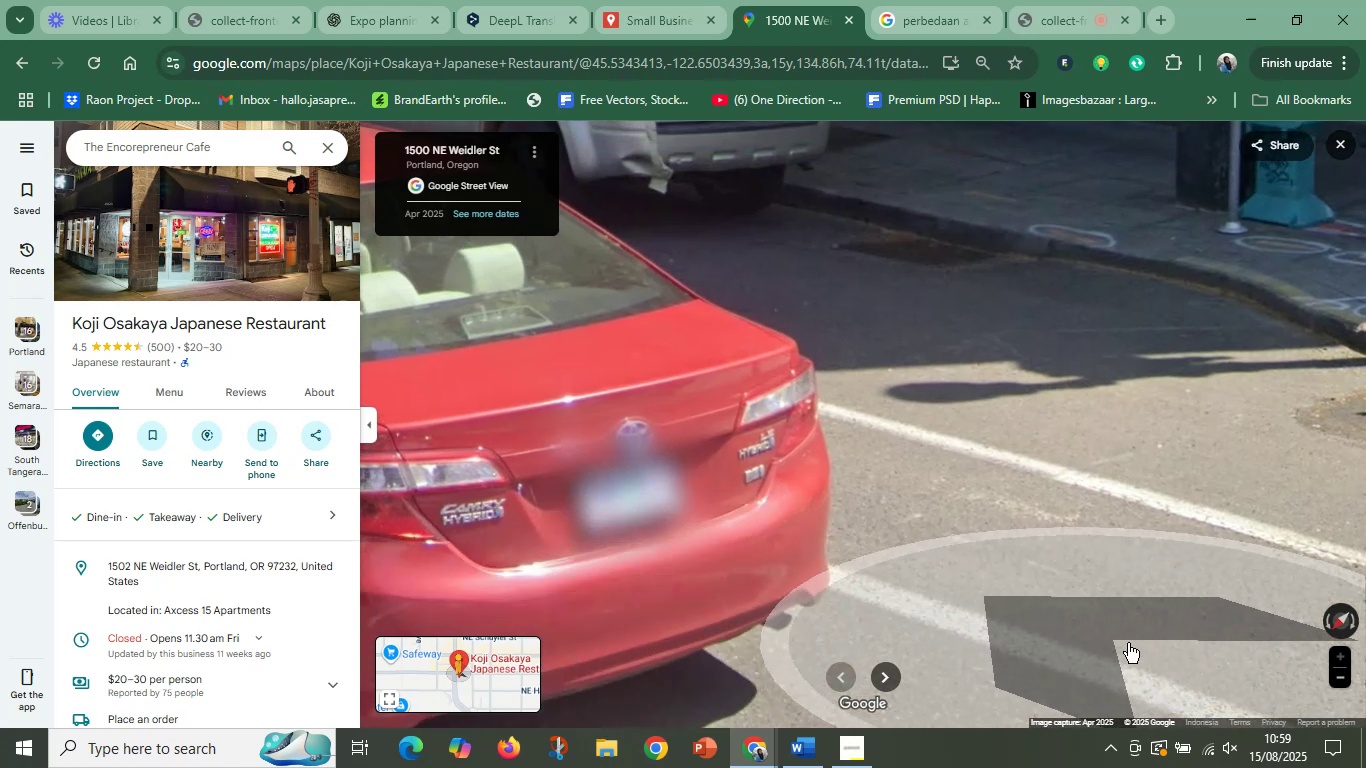 
left_click_drag(start_coordinate=[755, 598], to_coordinate=[1365, 650])
 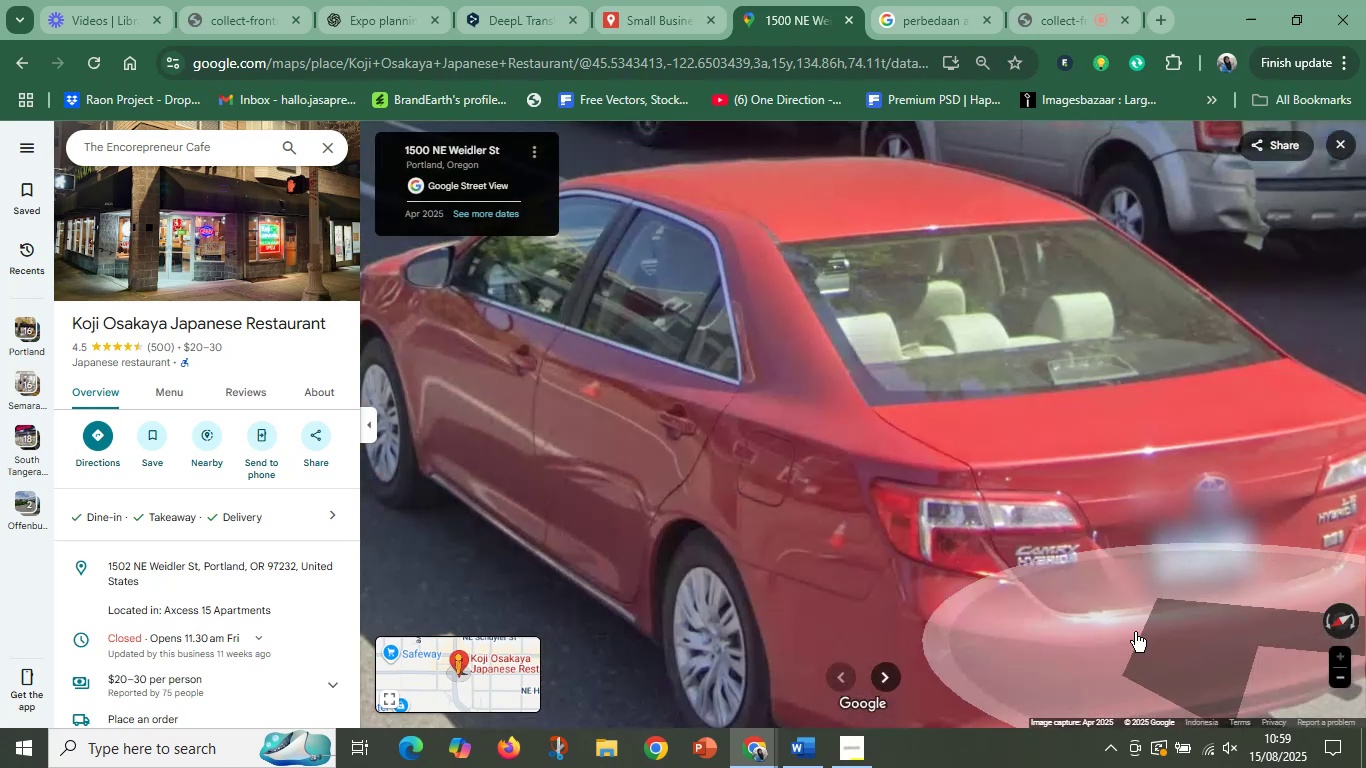 
left_click_drag(start_coordinate=[701, 531], to_coordinate=[1287, 571])
 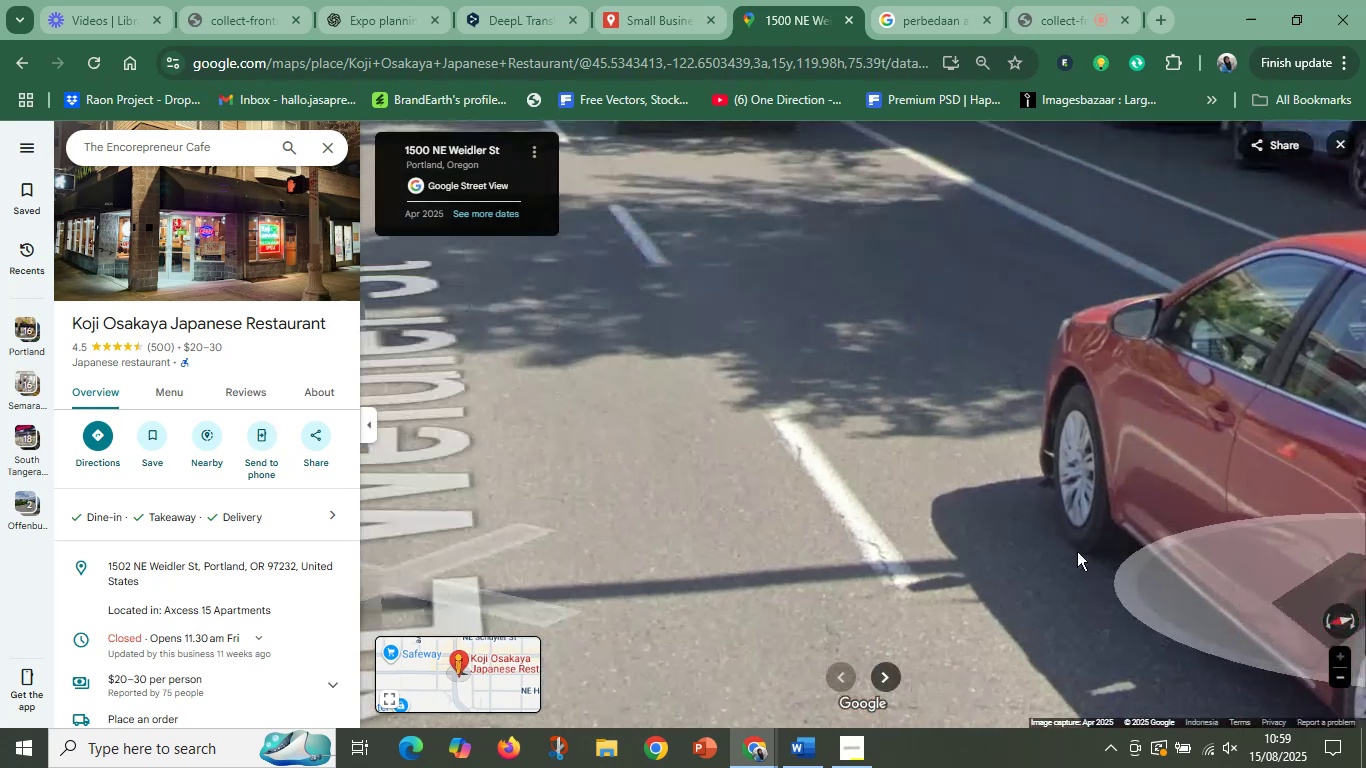 
left_click_drag(start_coordinate=[832, 466], to_coordinate=[877, 623])
 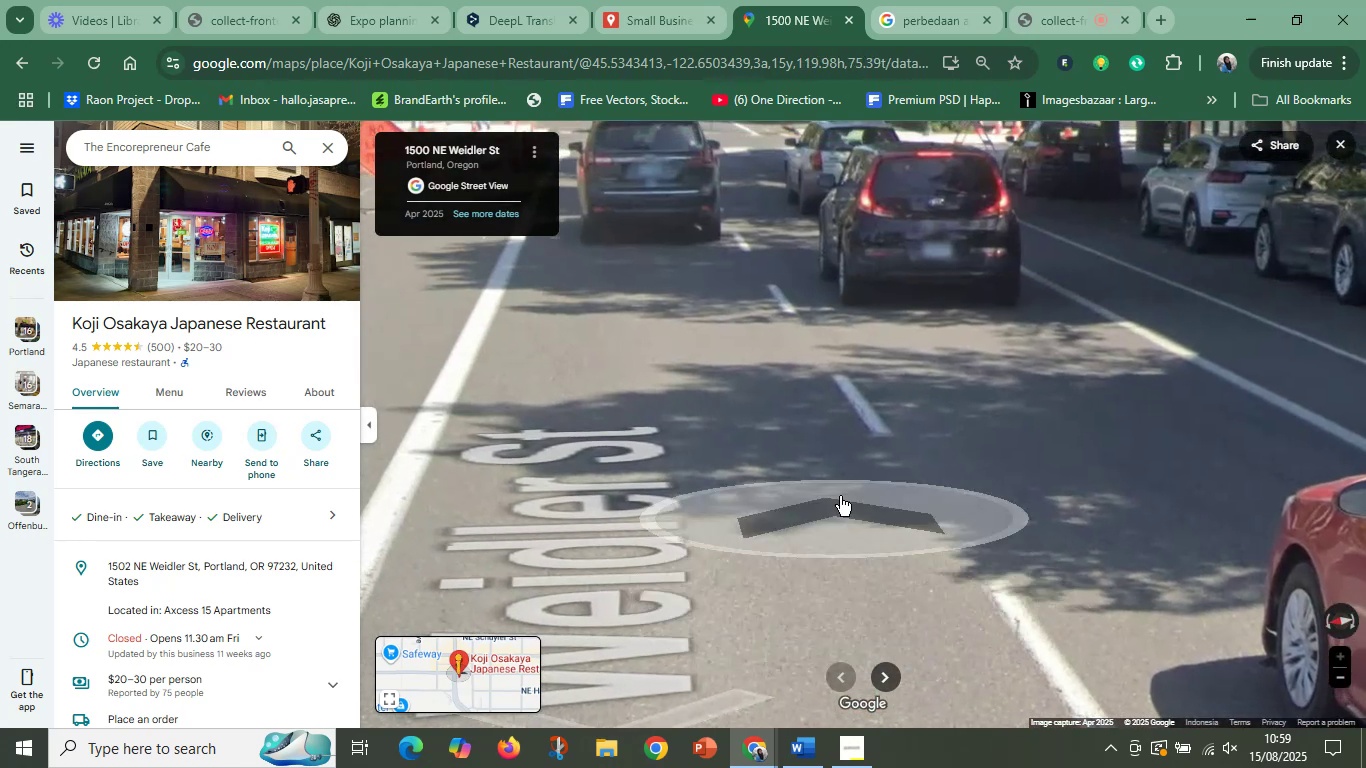 
left_click_drag(start_coordinate=[829, 466], to_coordinate=[839, 645])
 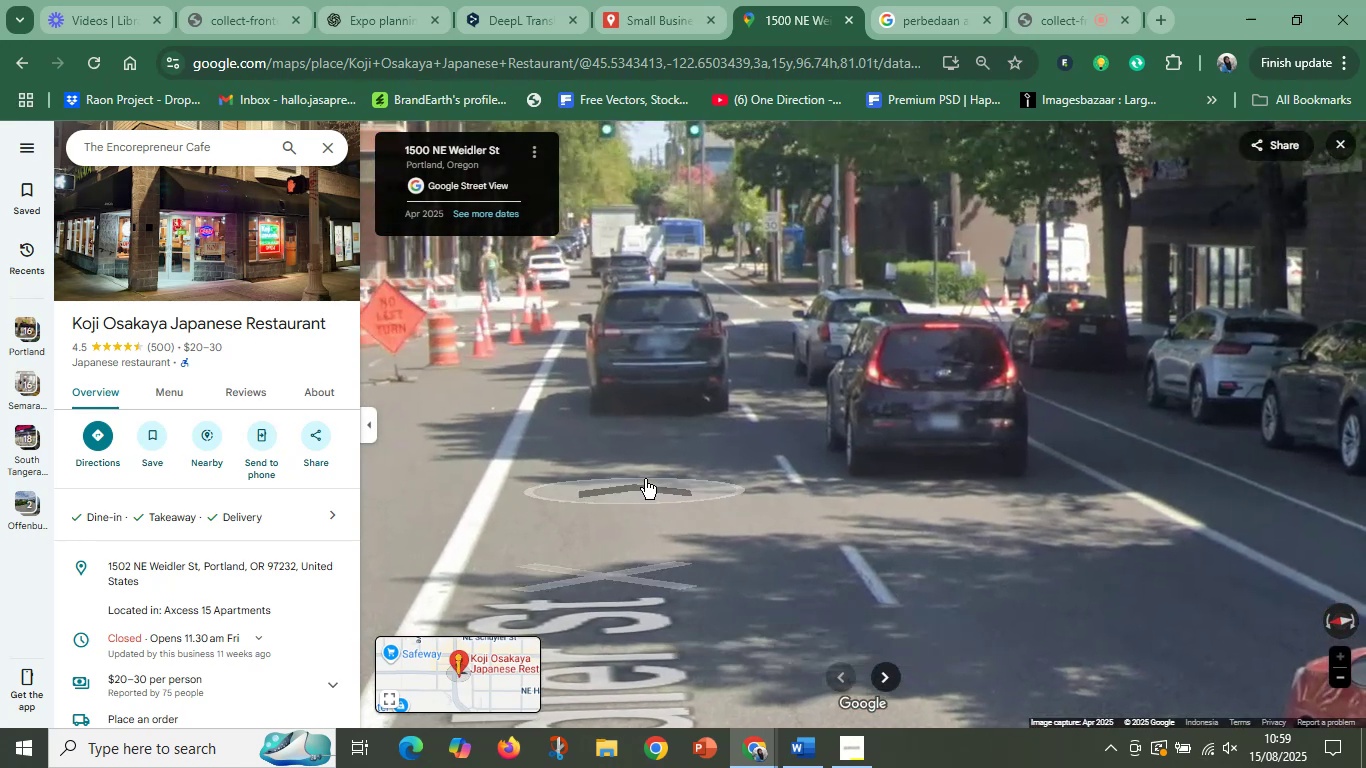 
left_click([645, 479])
 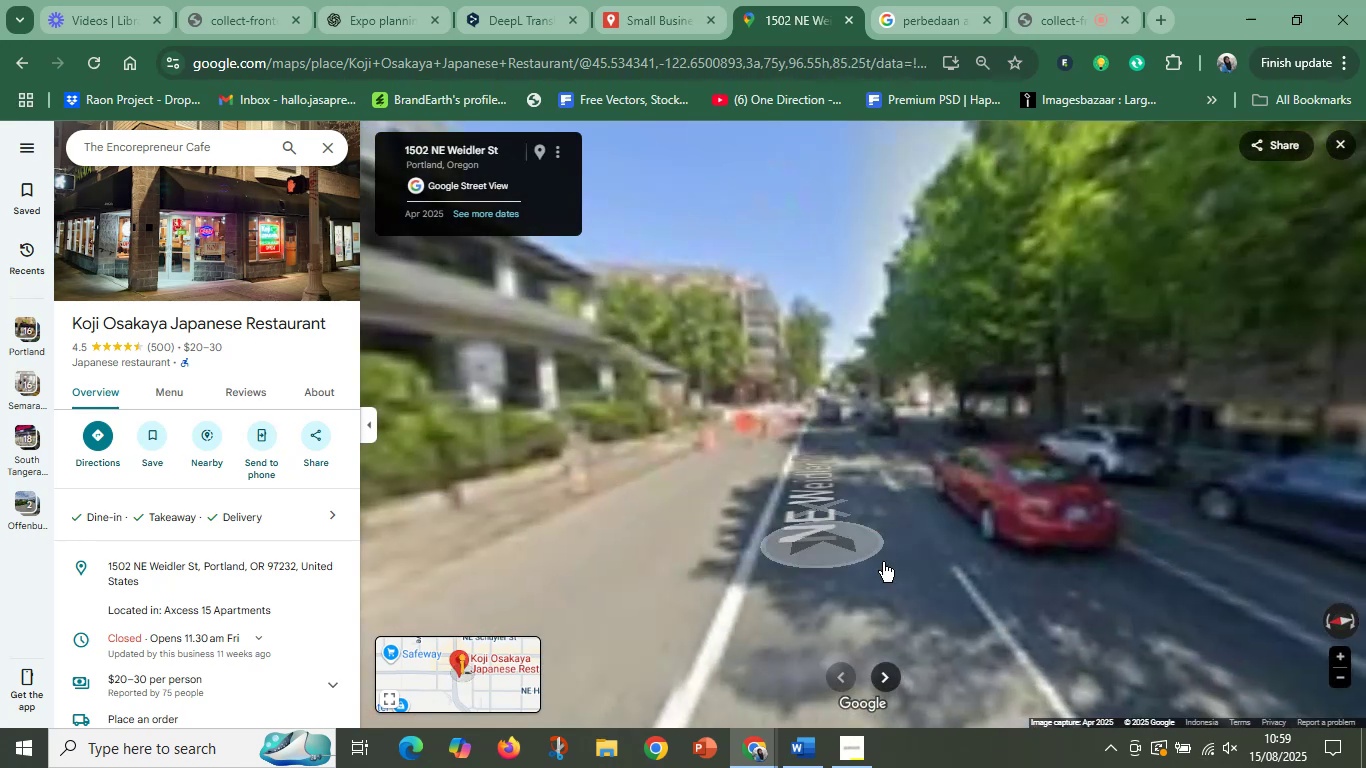 
left_click_drag(start_coordinate=[1020, 601], to_coordinate=[697, 549])
 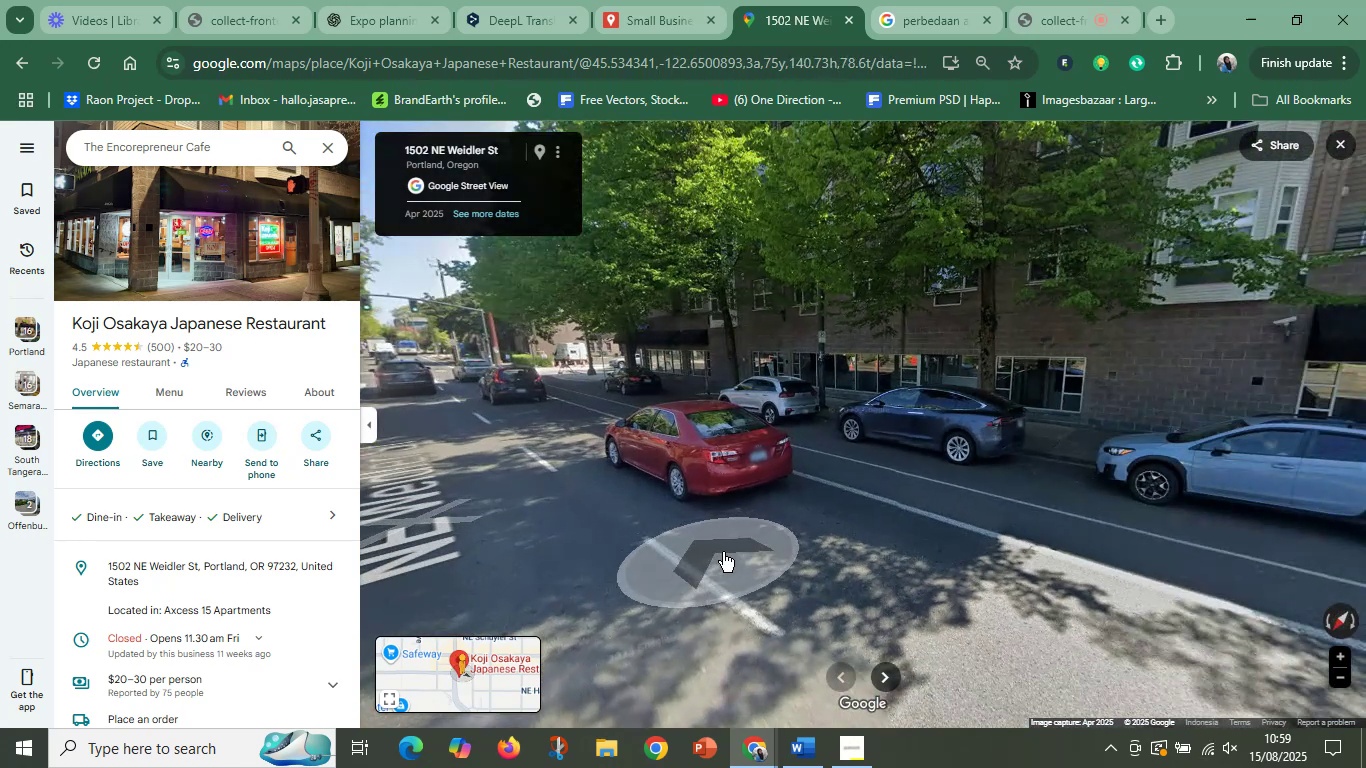 
scroll: coordinate [724, 536], scroll_direction: up, amount: 9.0
 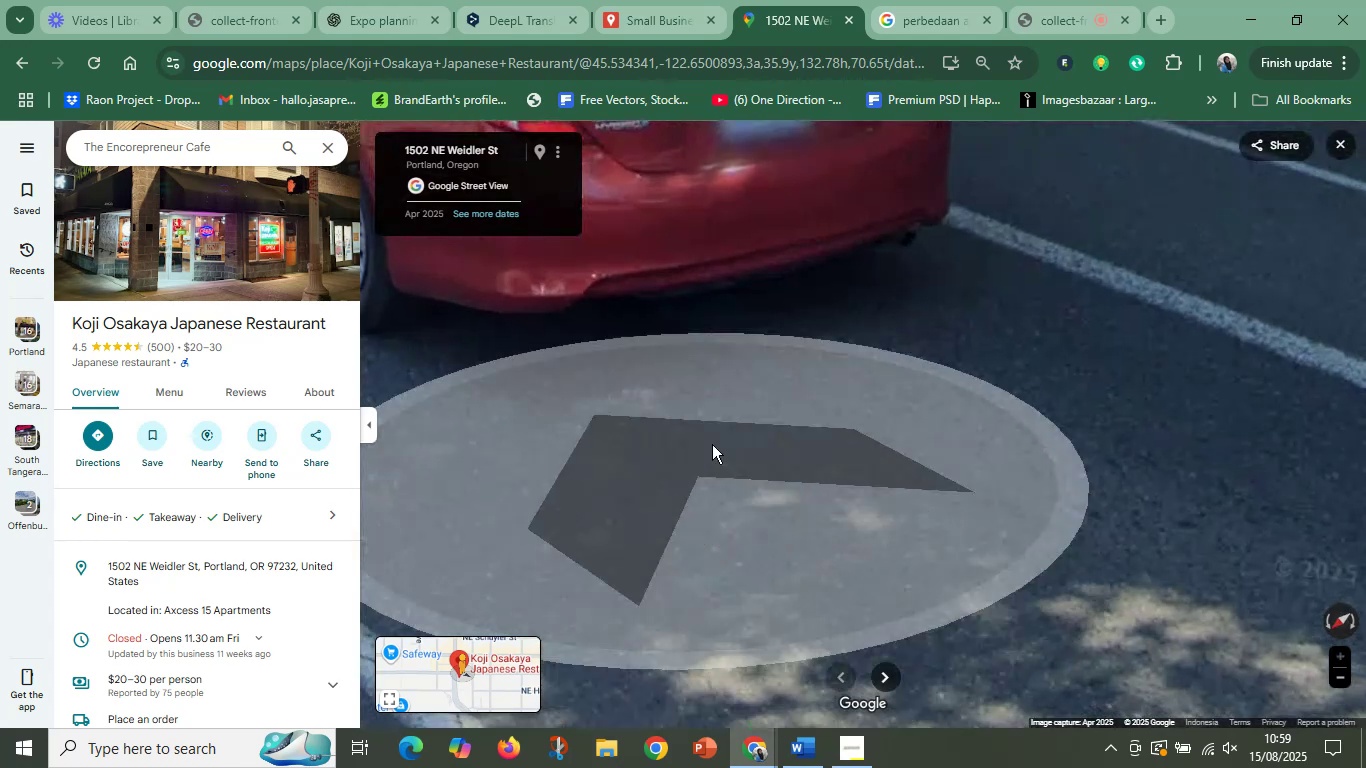 
left_click_drag(start_coordinate=[718, 413], to_coordinate=[731, 725])
 